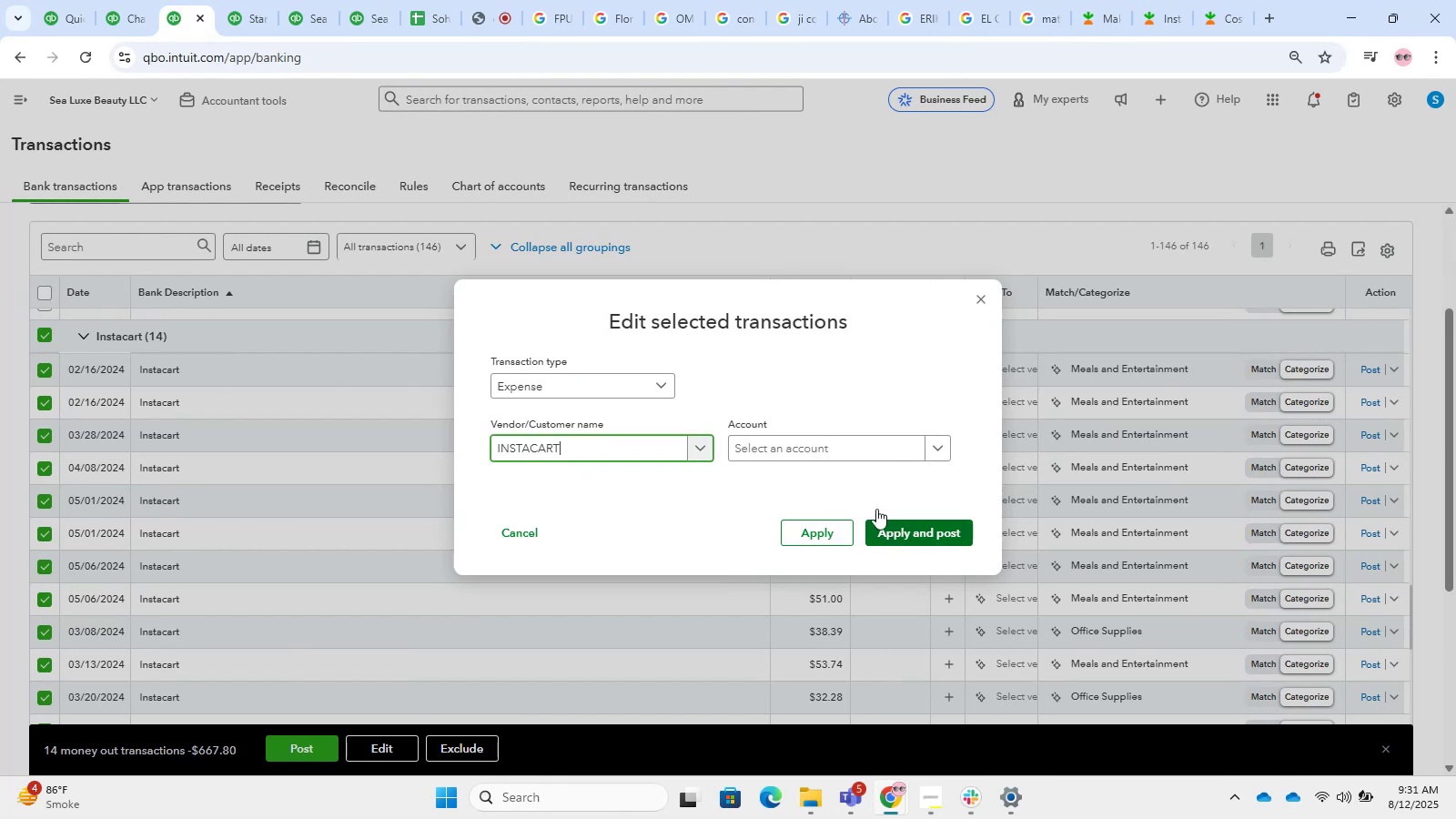 
left_click([837, 450])
 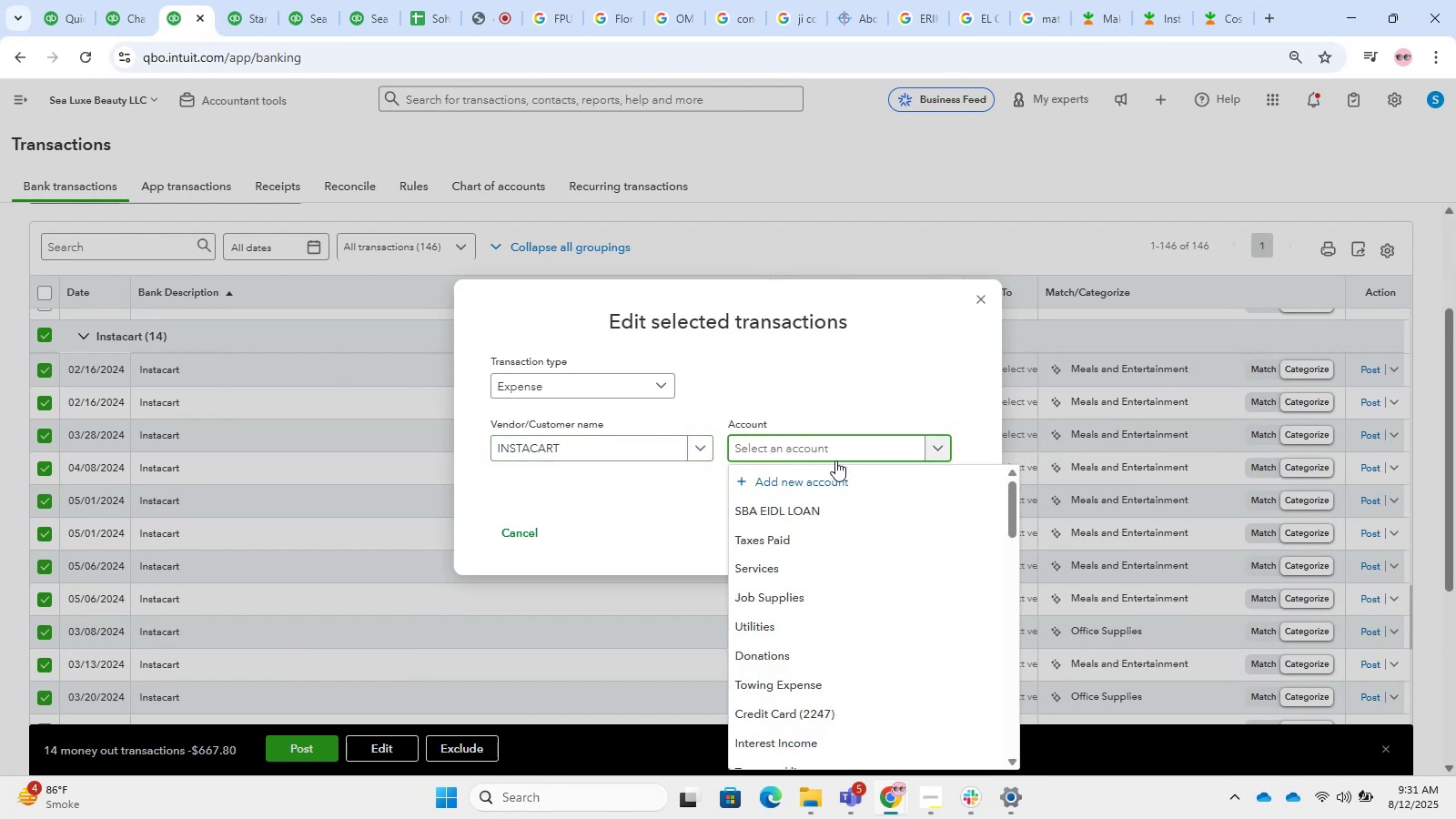 
type(supplies)
 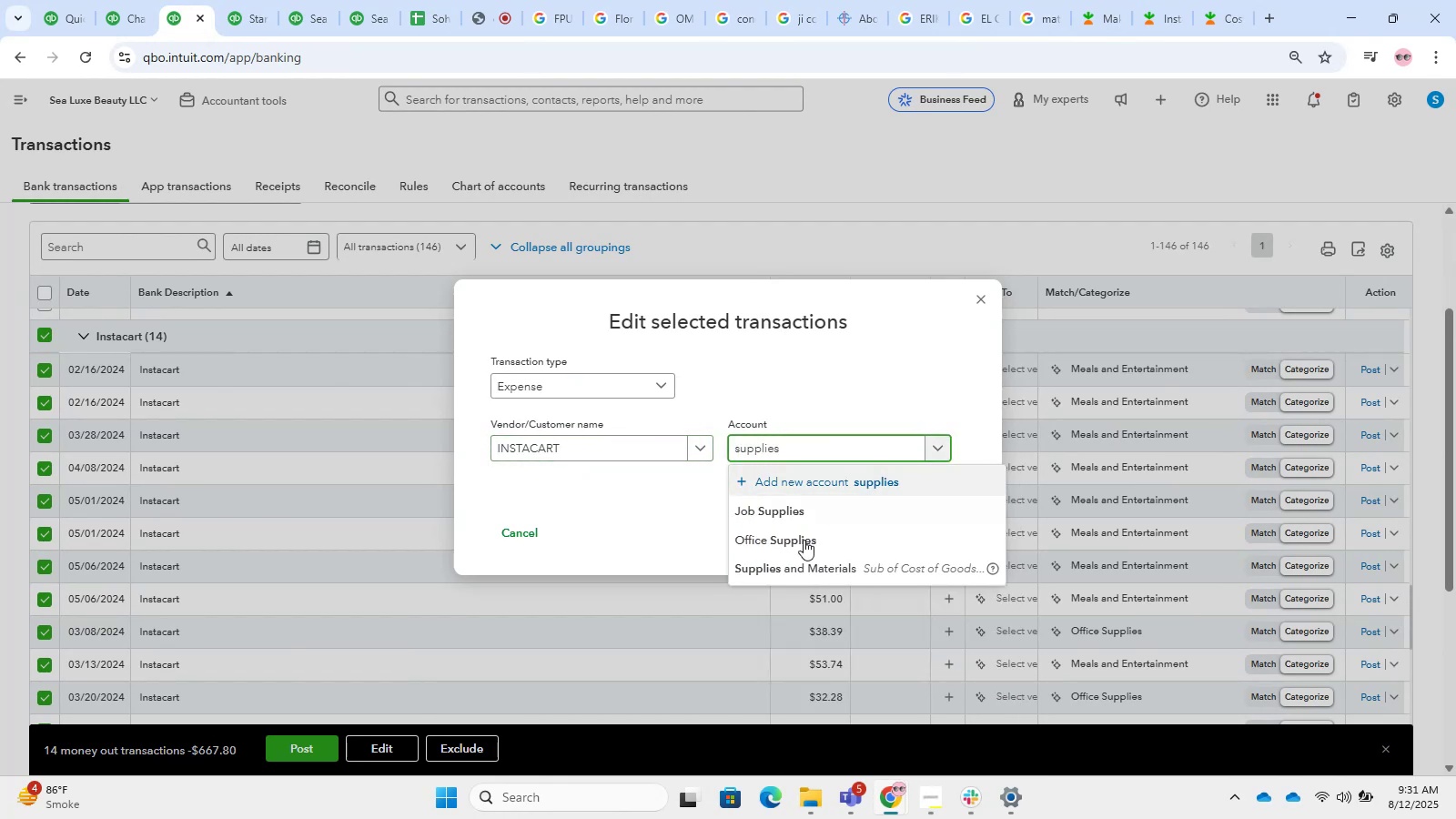 
left_click([809, 565])
 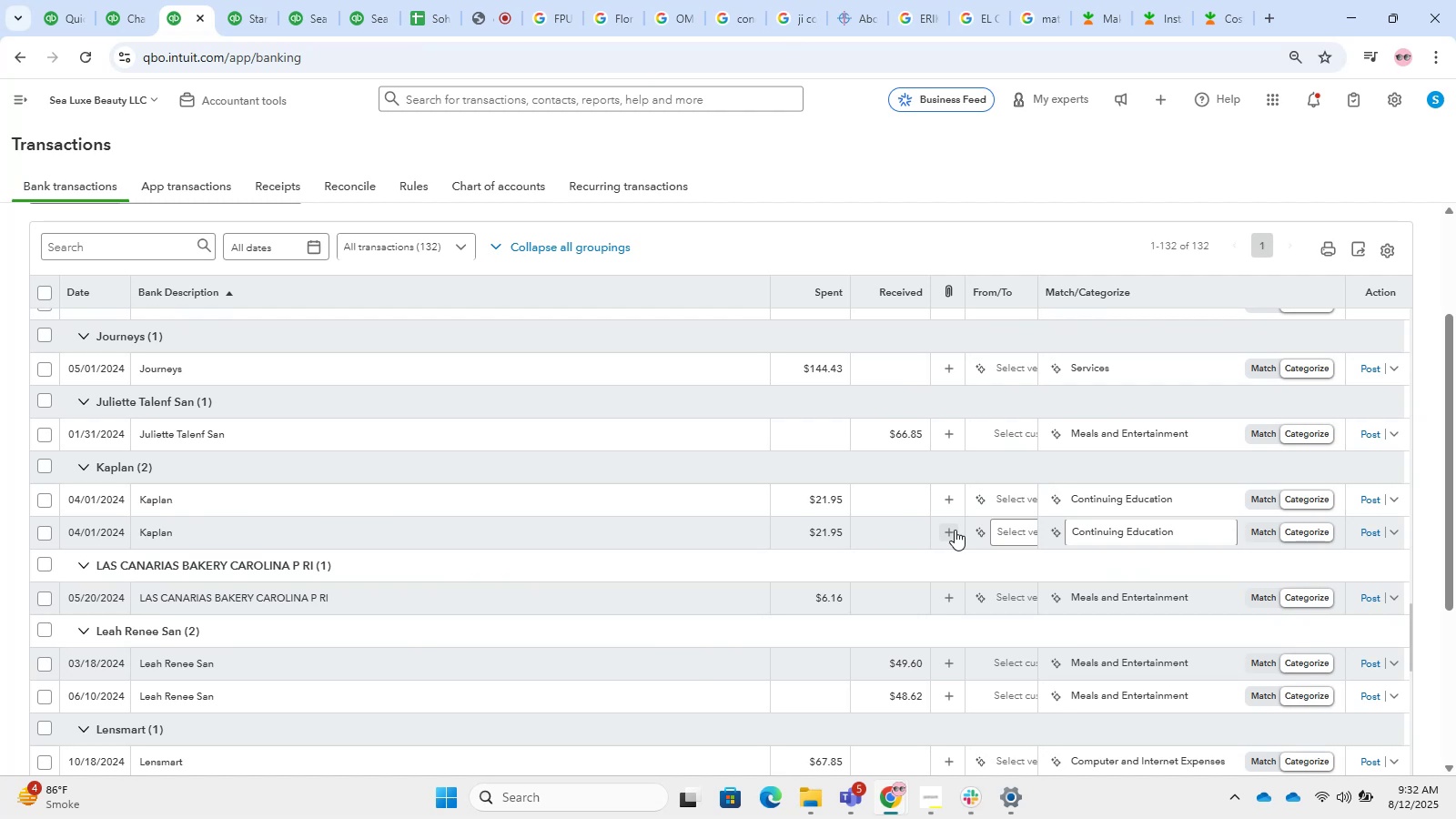 
wait(38.78)
 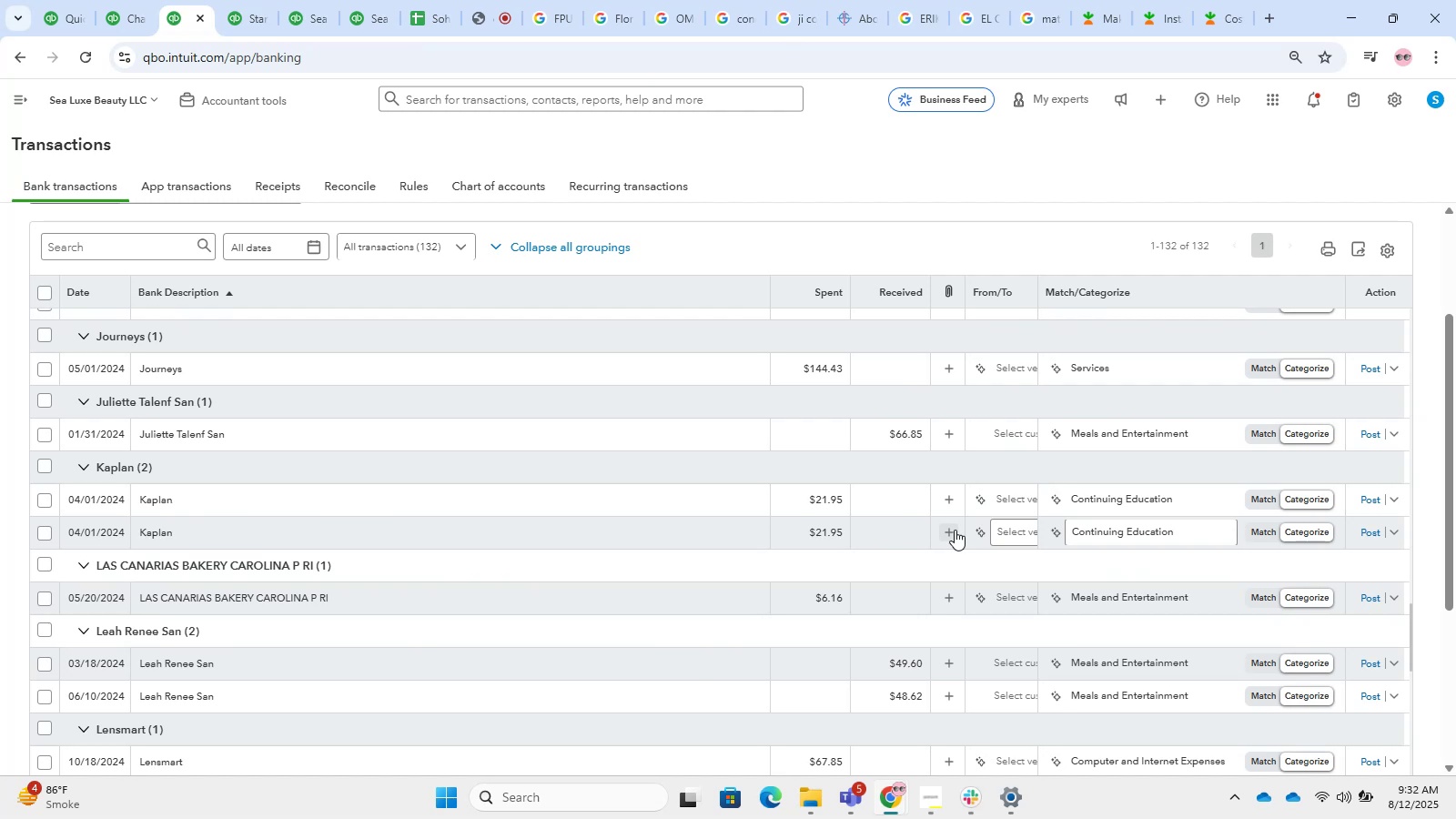 
scroll: coordinate [301, 546], scroll_direction: down, amount: 6.0
 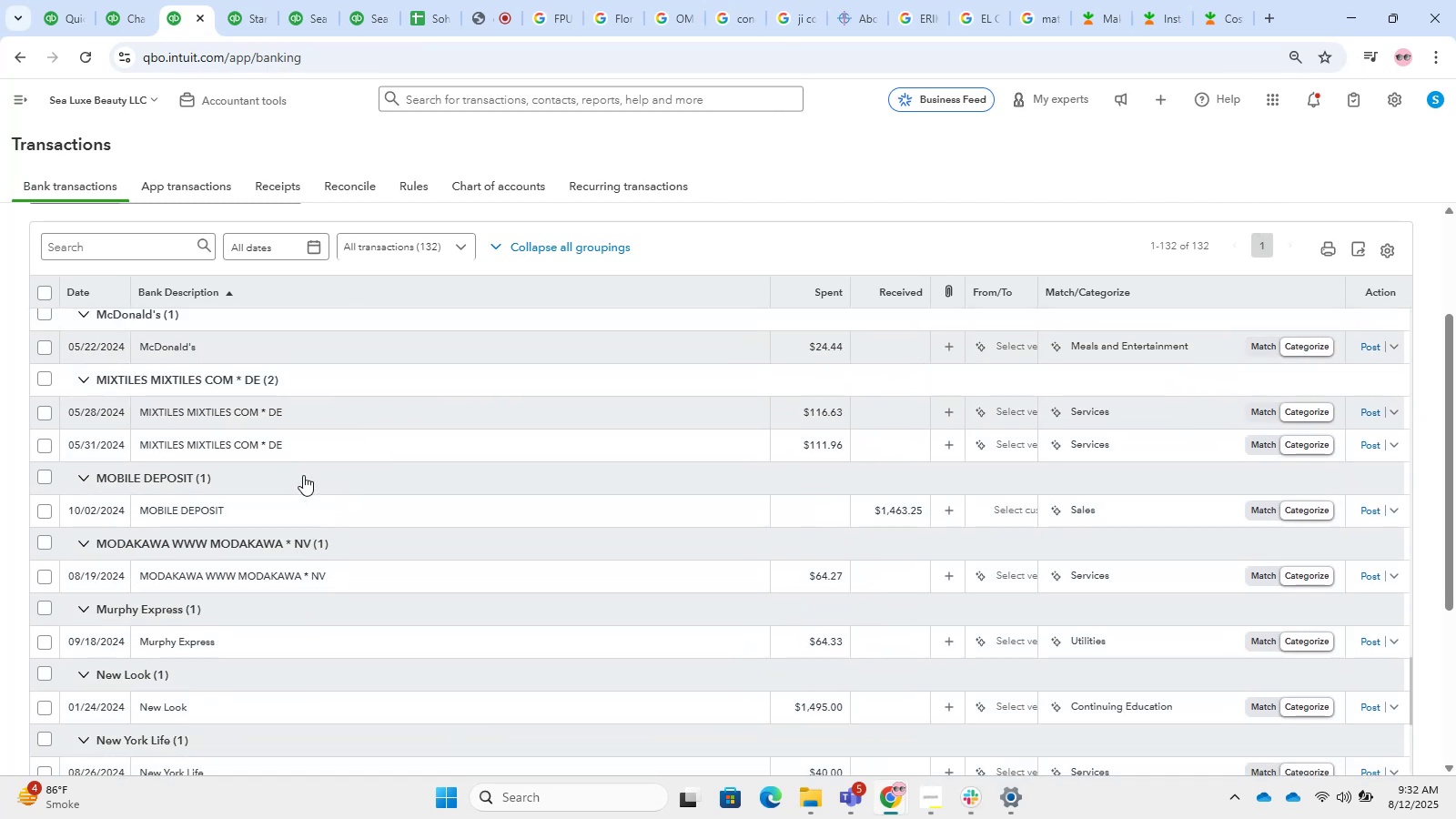 
left_click([279, 420])
 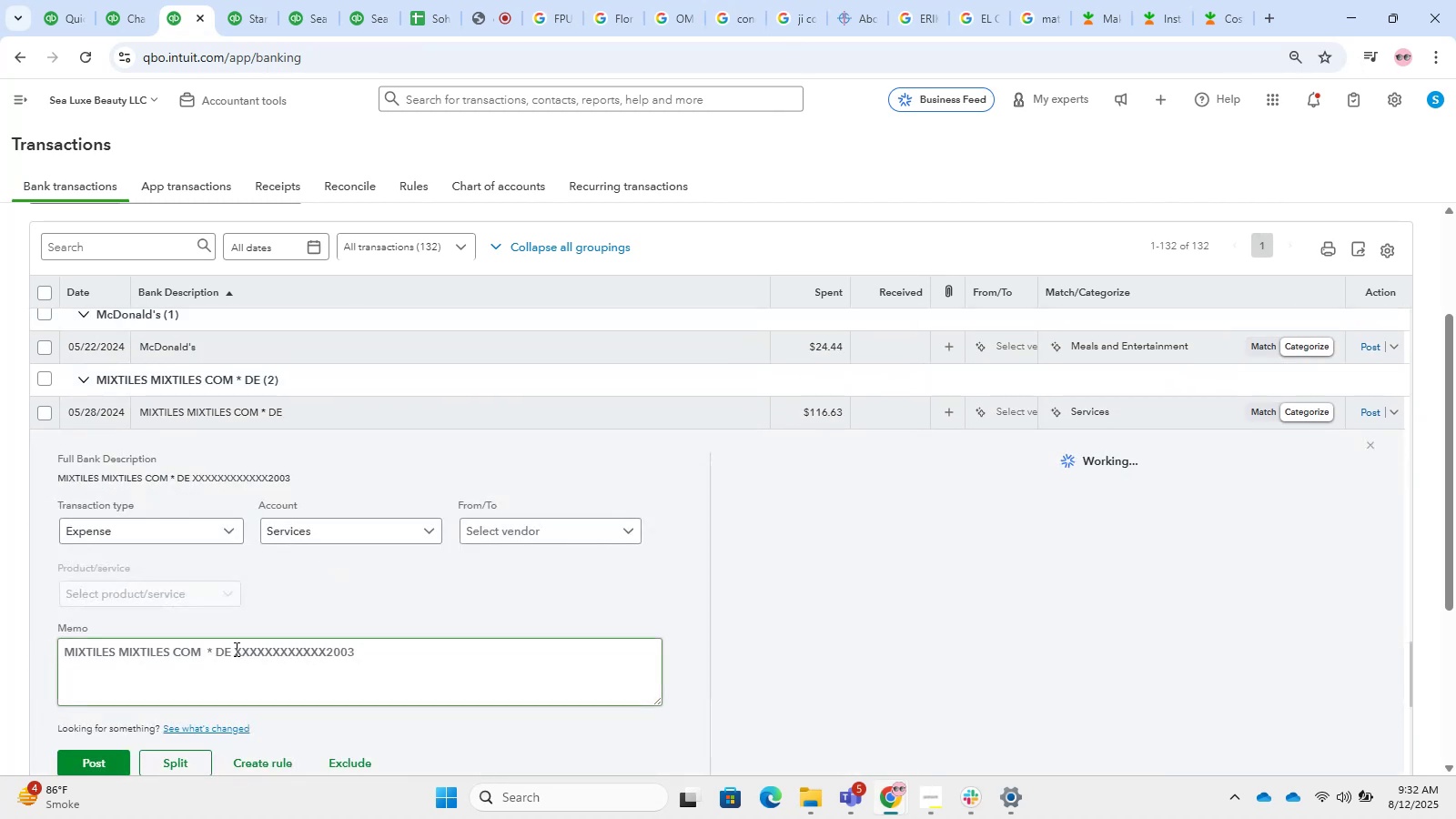 
left_click_drag(start_coordinate=[202, 652], to_coordinate=[0, 633])
 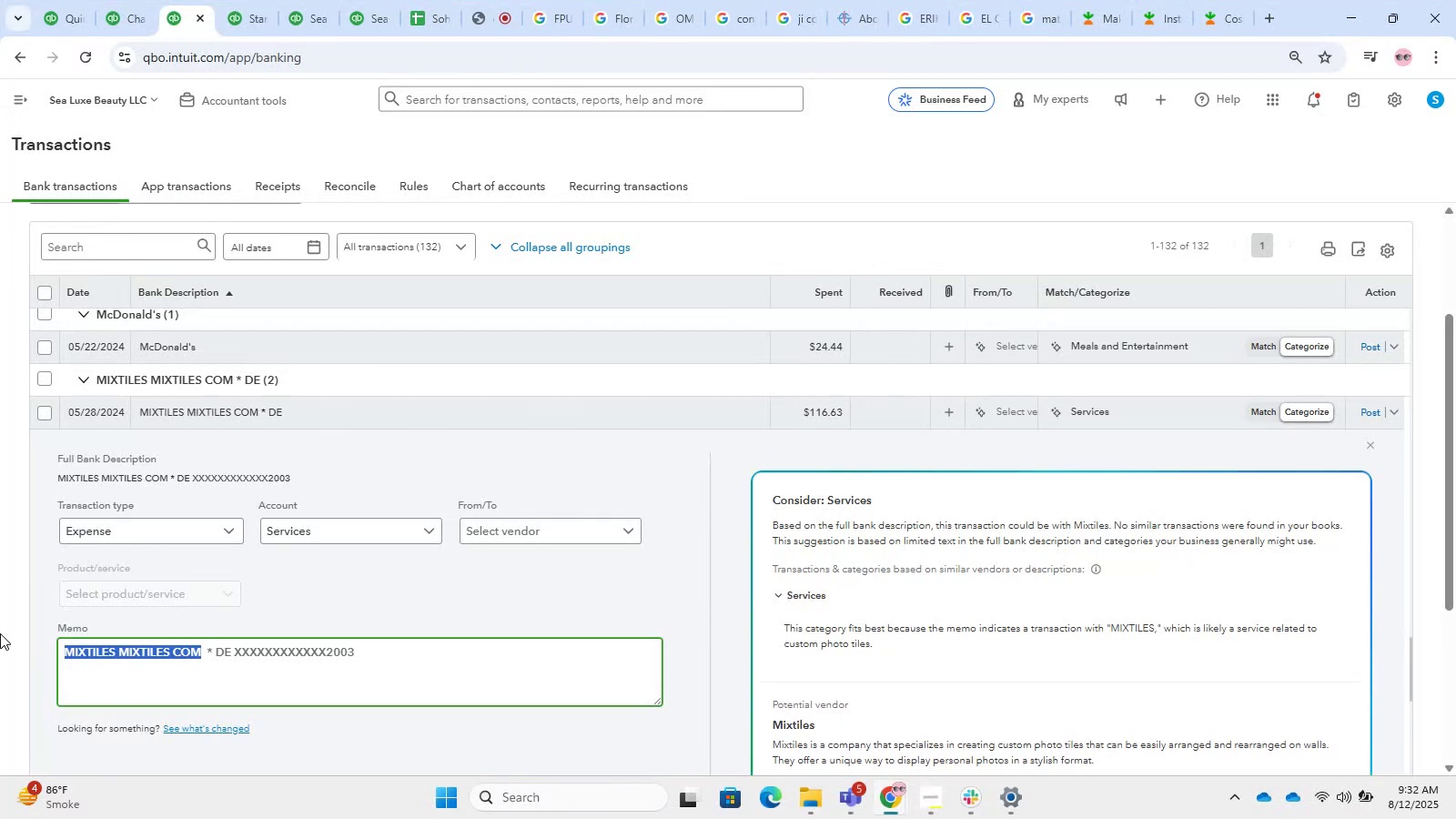 
key(Control+C)
 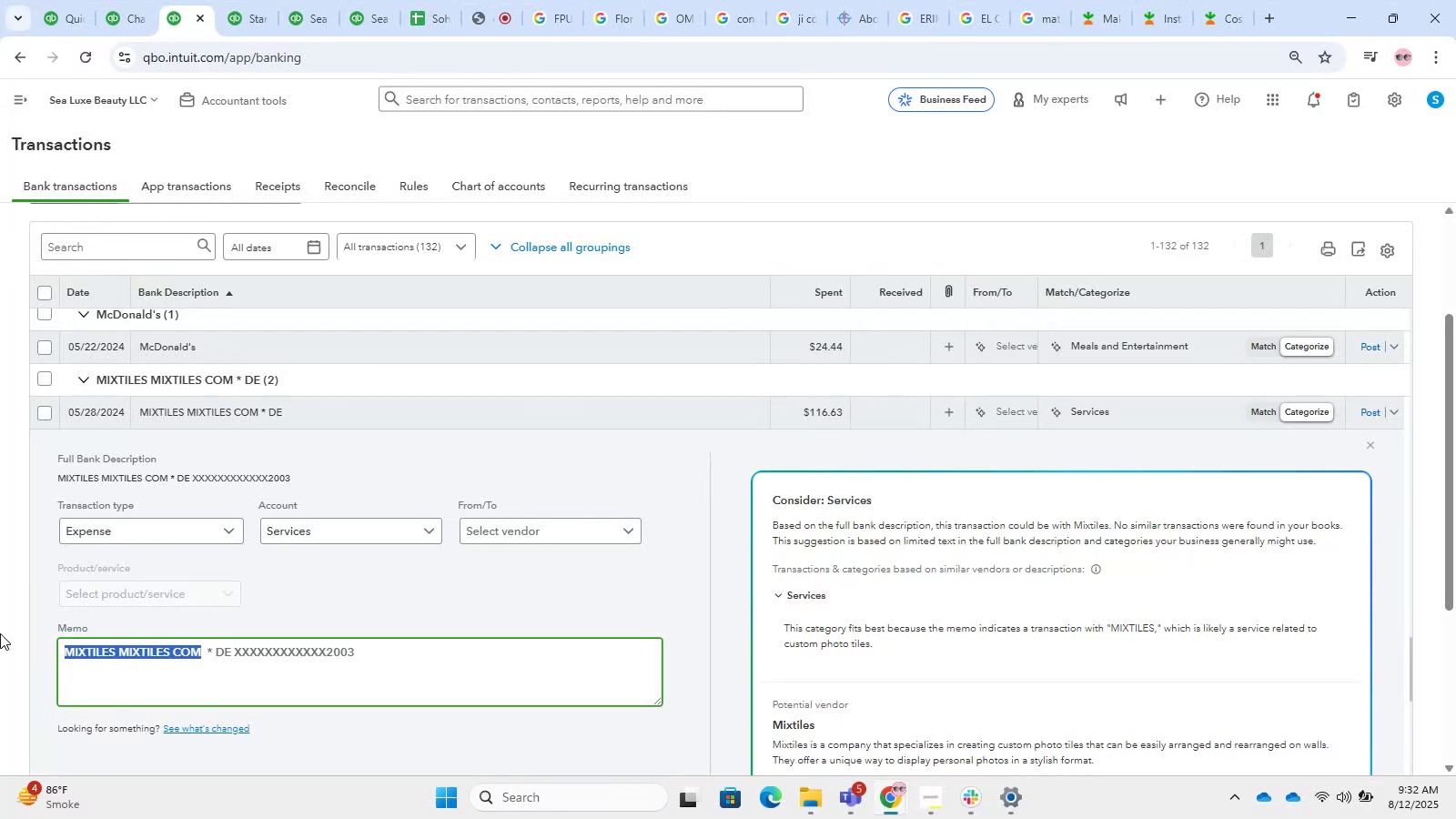 
key(Control+T)
 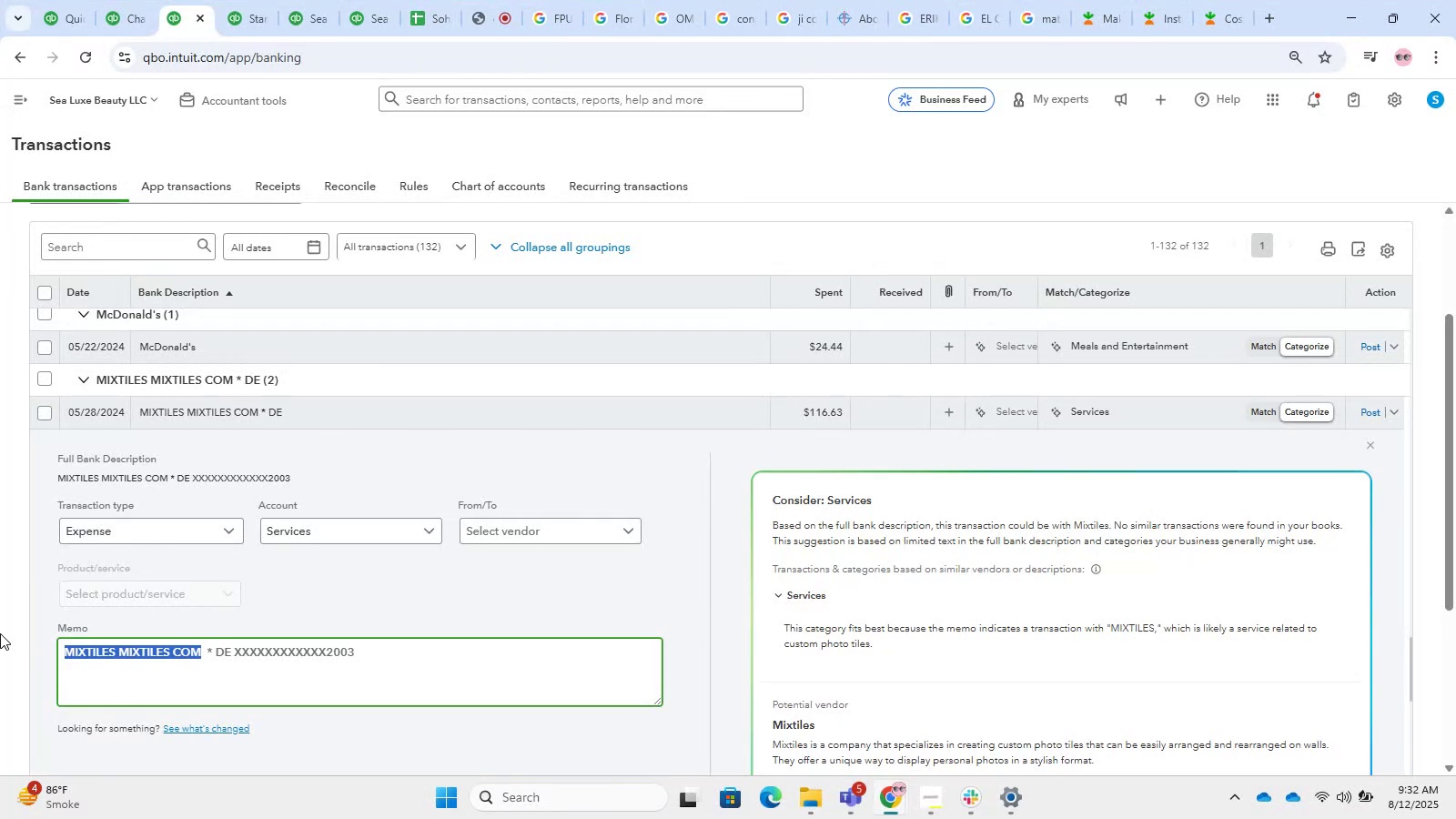 
key(Control+V)
 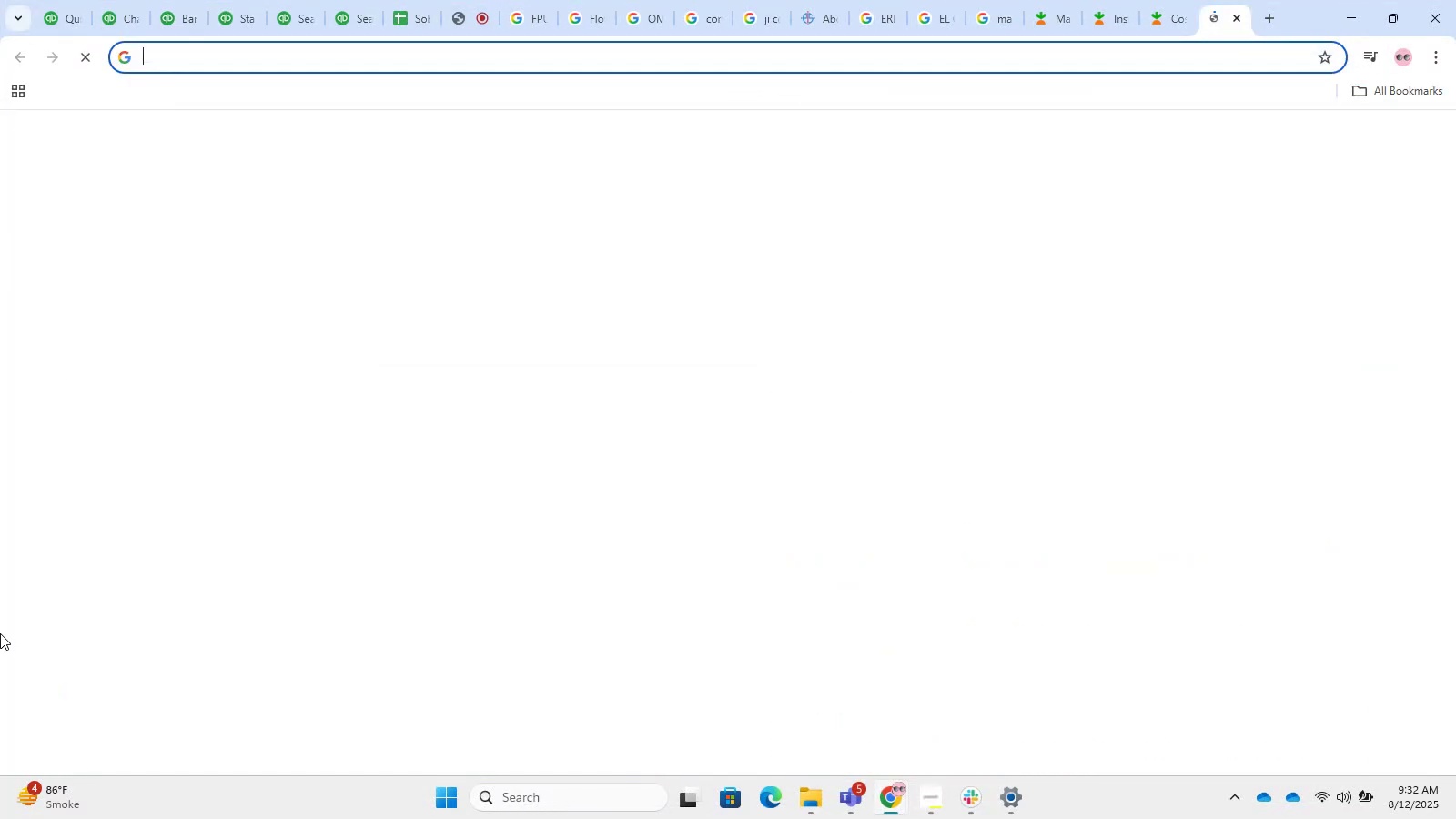 
key(Control+NumpadEnter)
 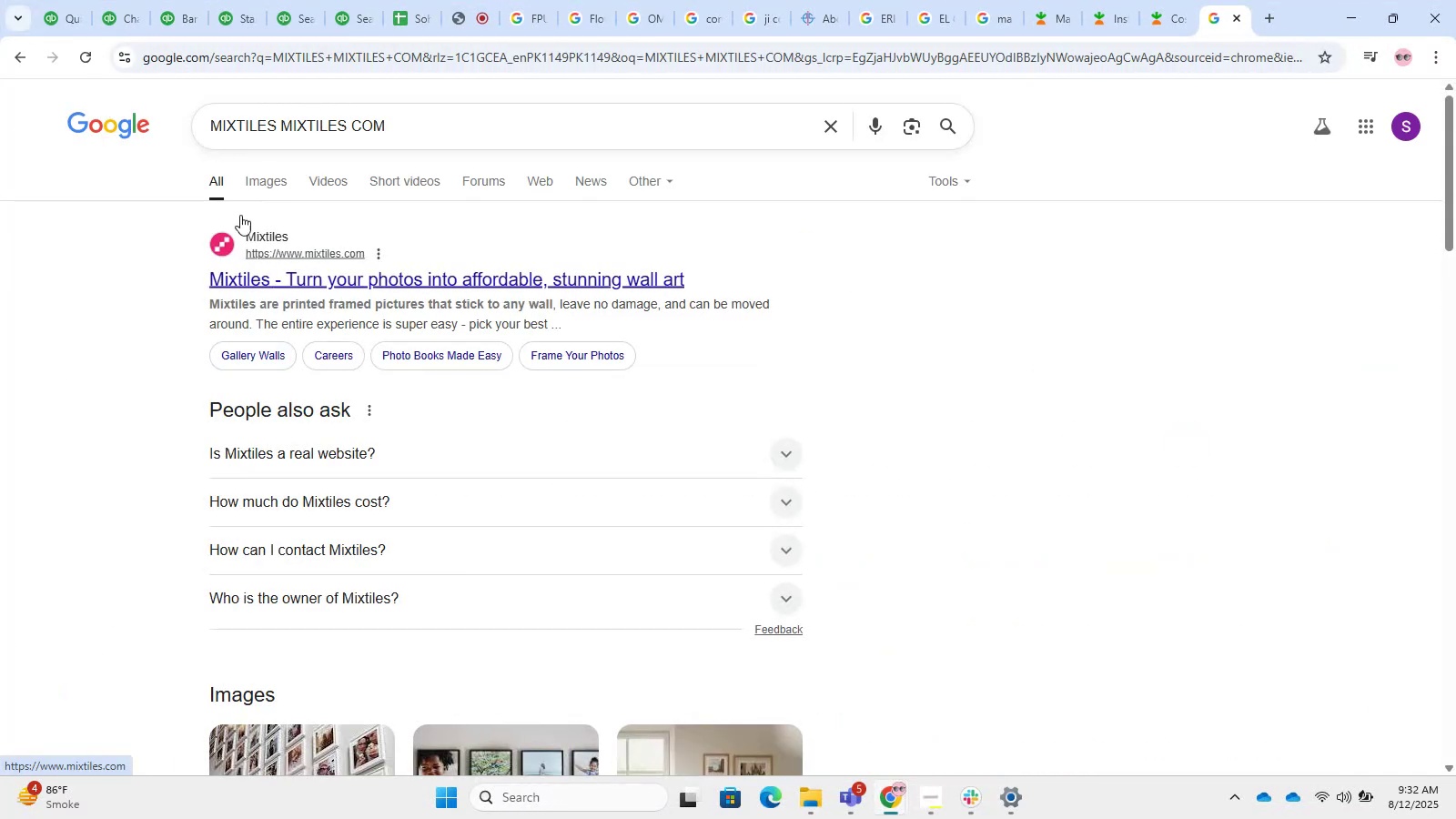 
wait(5.61)
 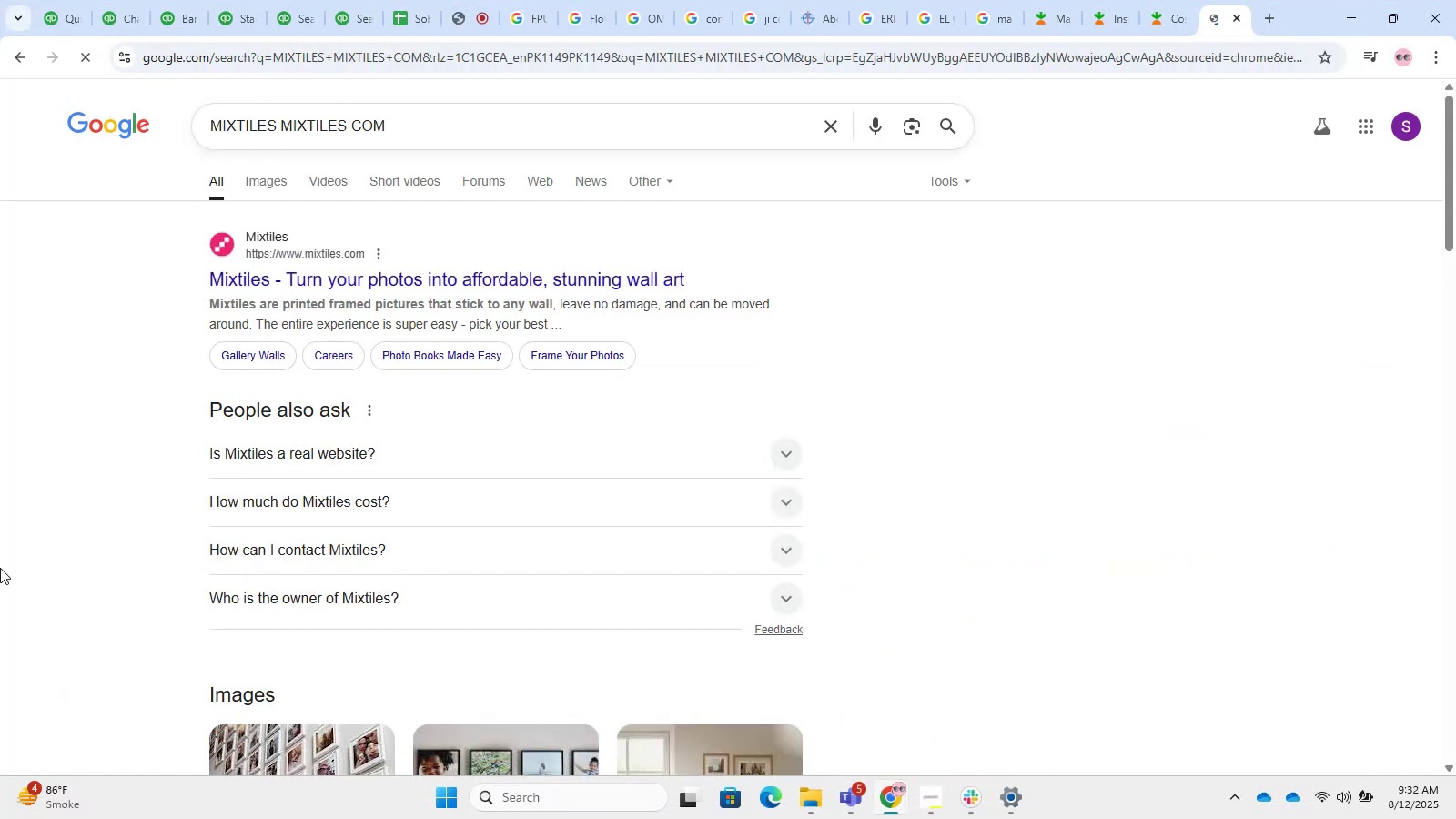 
left_click([375, 302])
 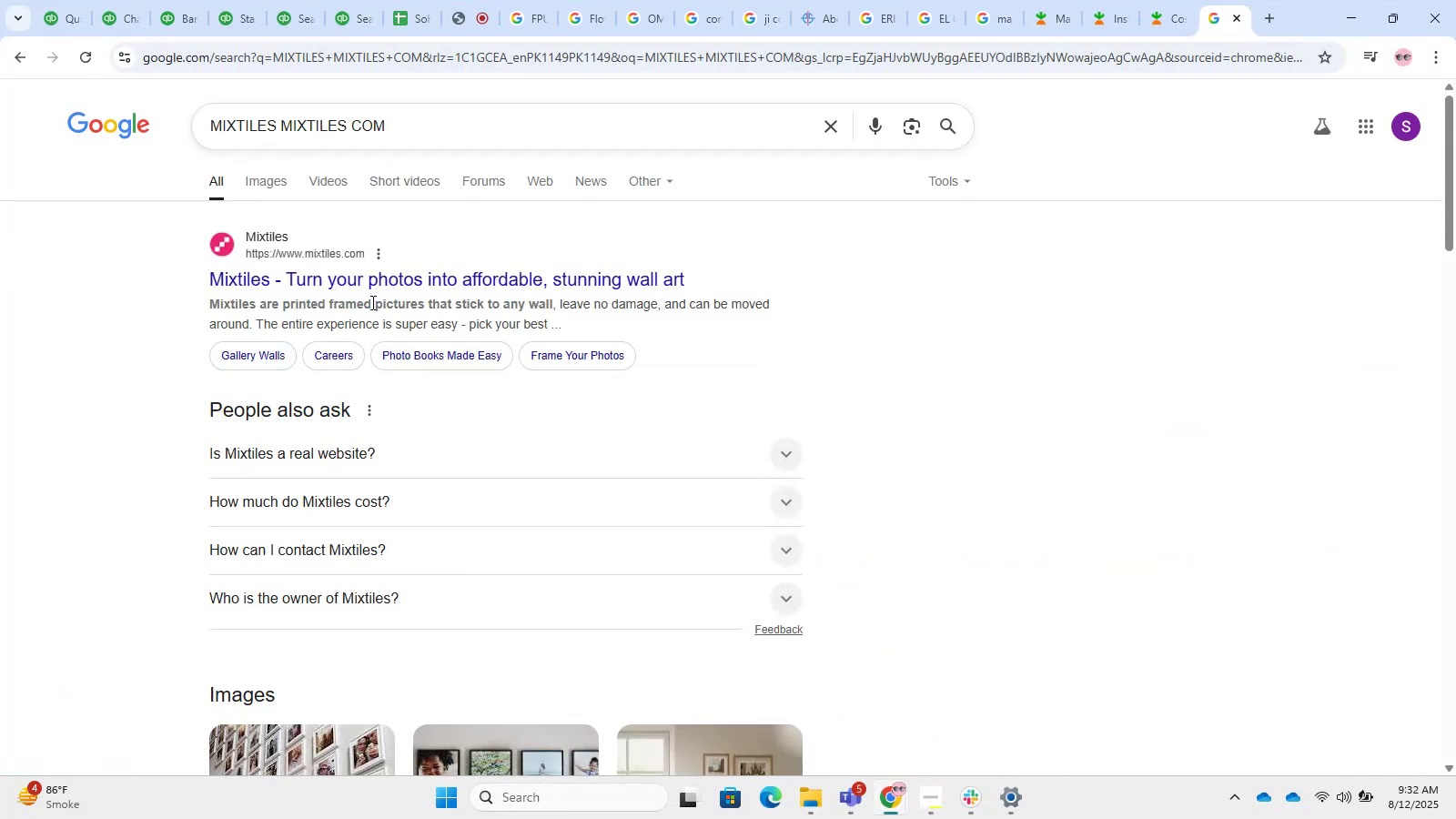 
left_click([359, 278])
 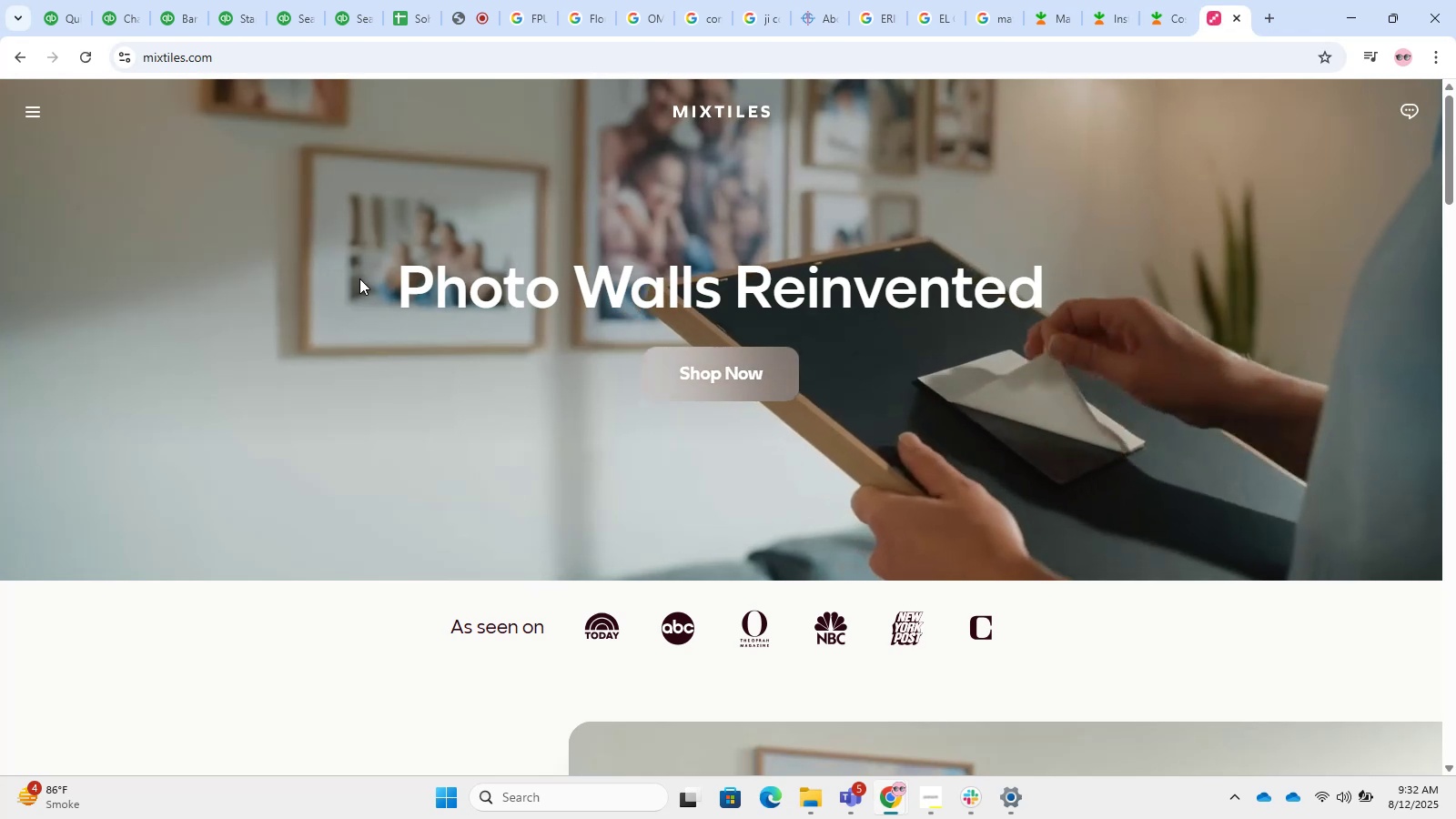 
wait(8.18)
 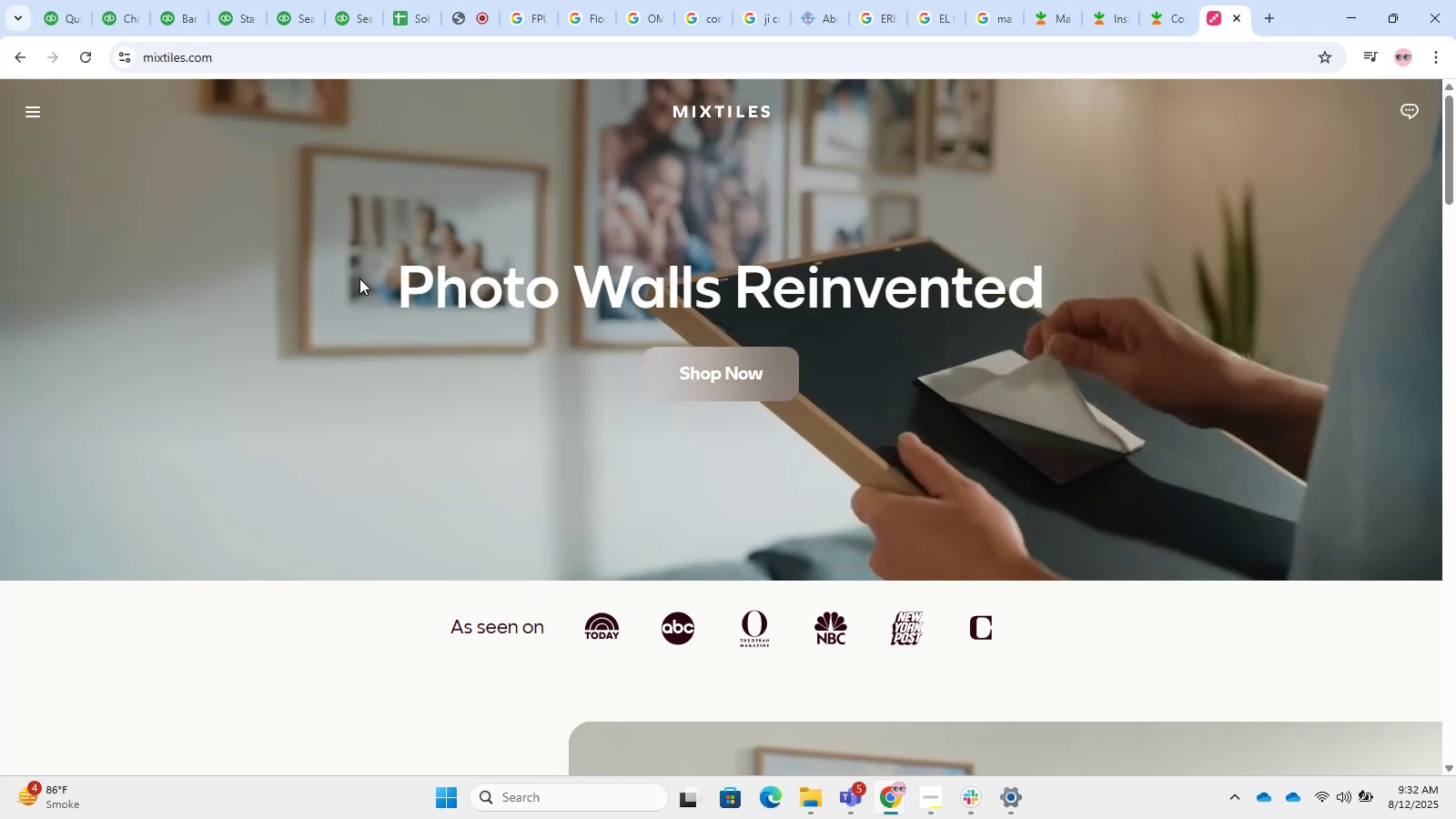 
scroll: coordinate [644, 375], scroll_direction: down, amount: 8.0
 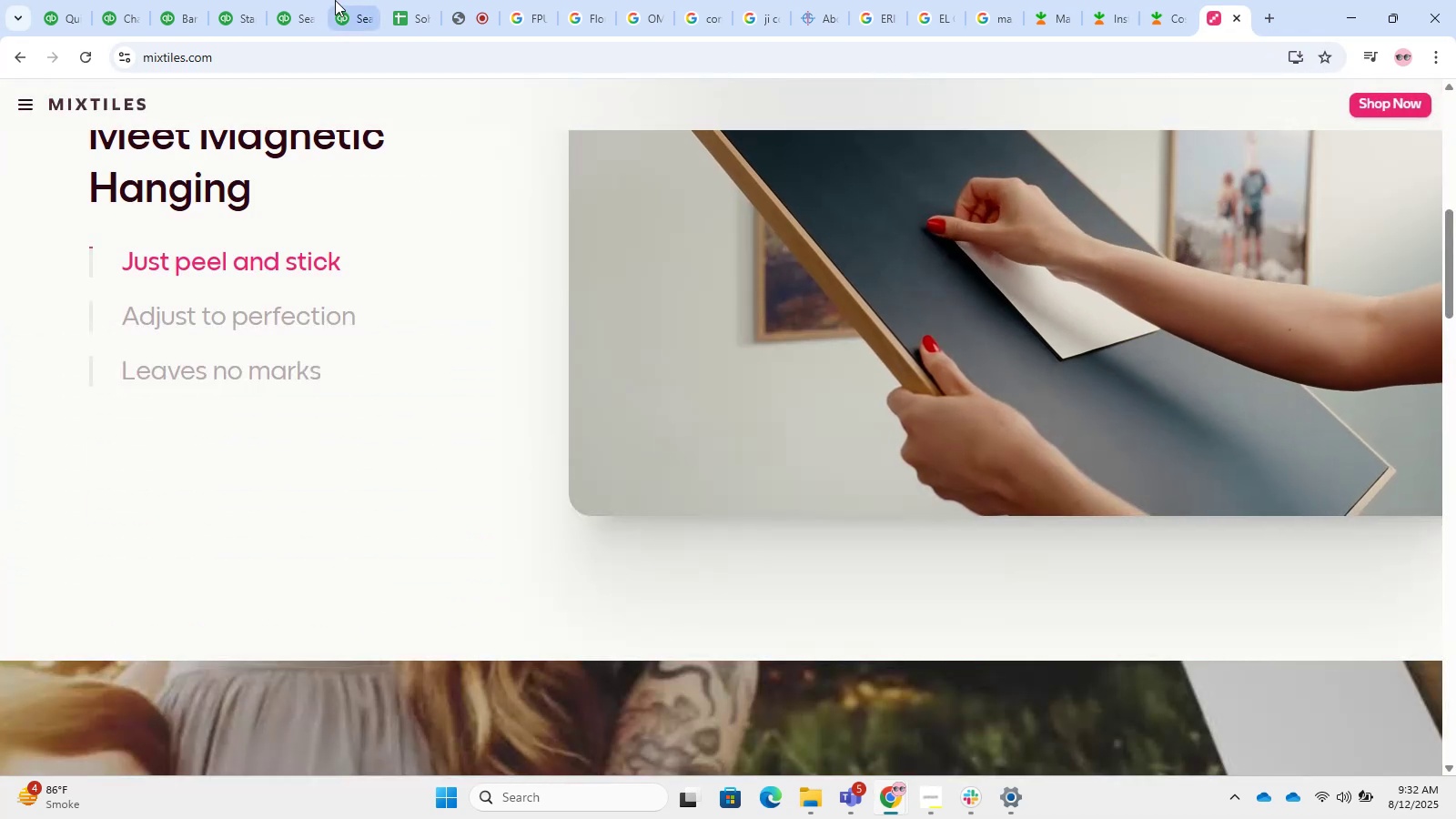 
double_click([236, 0])
 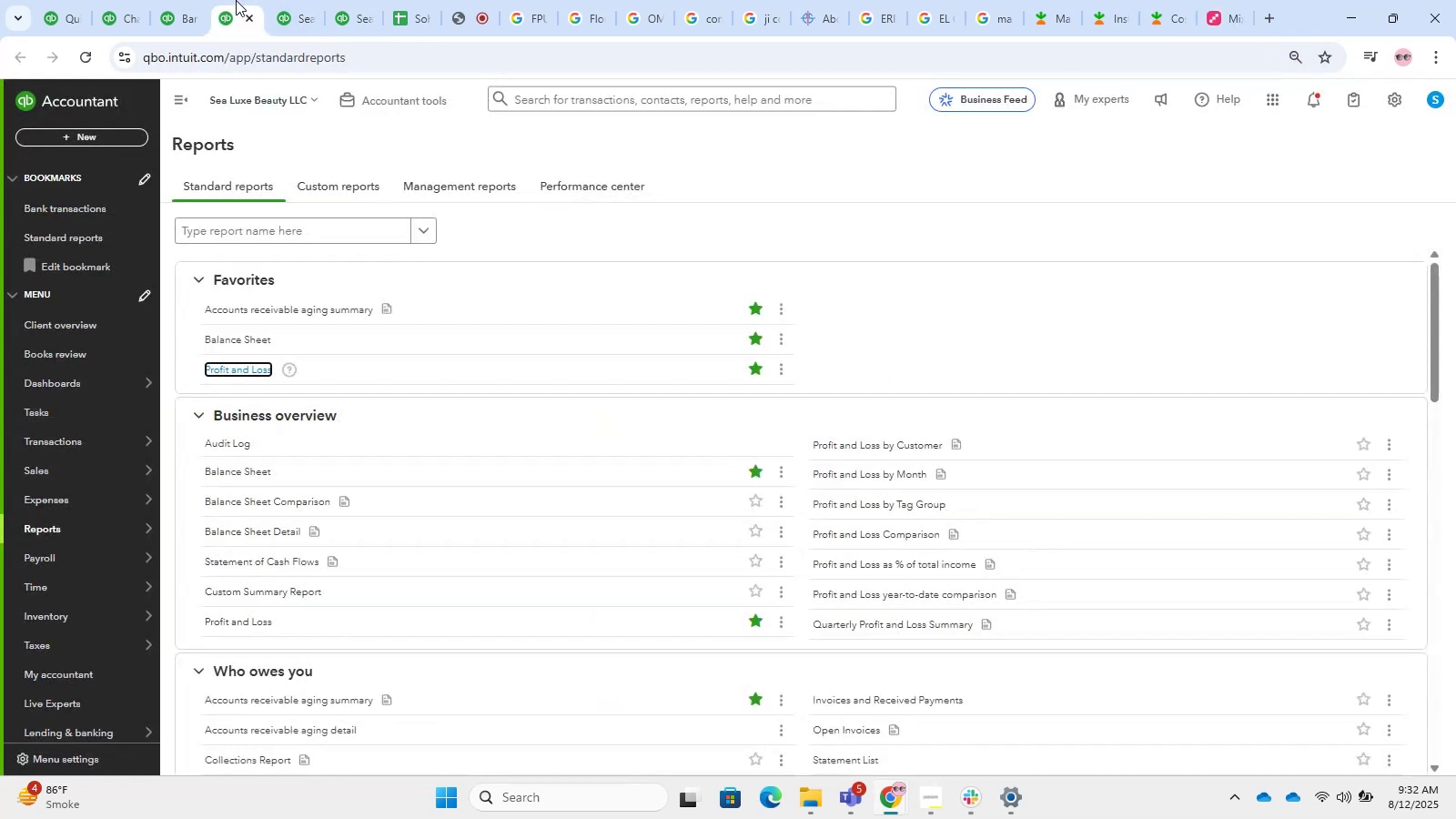 
left_click([183, 0])
 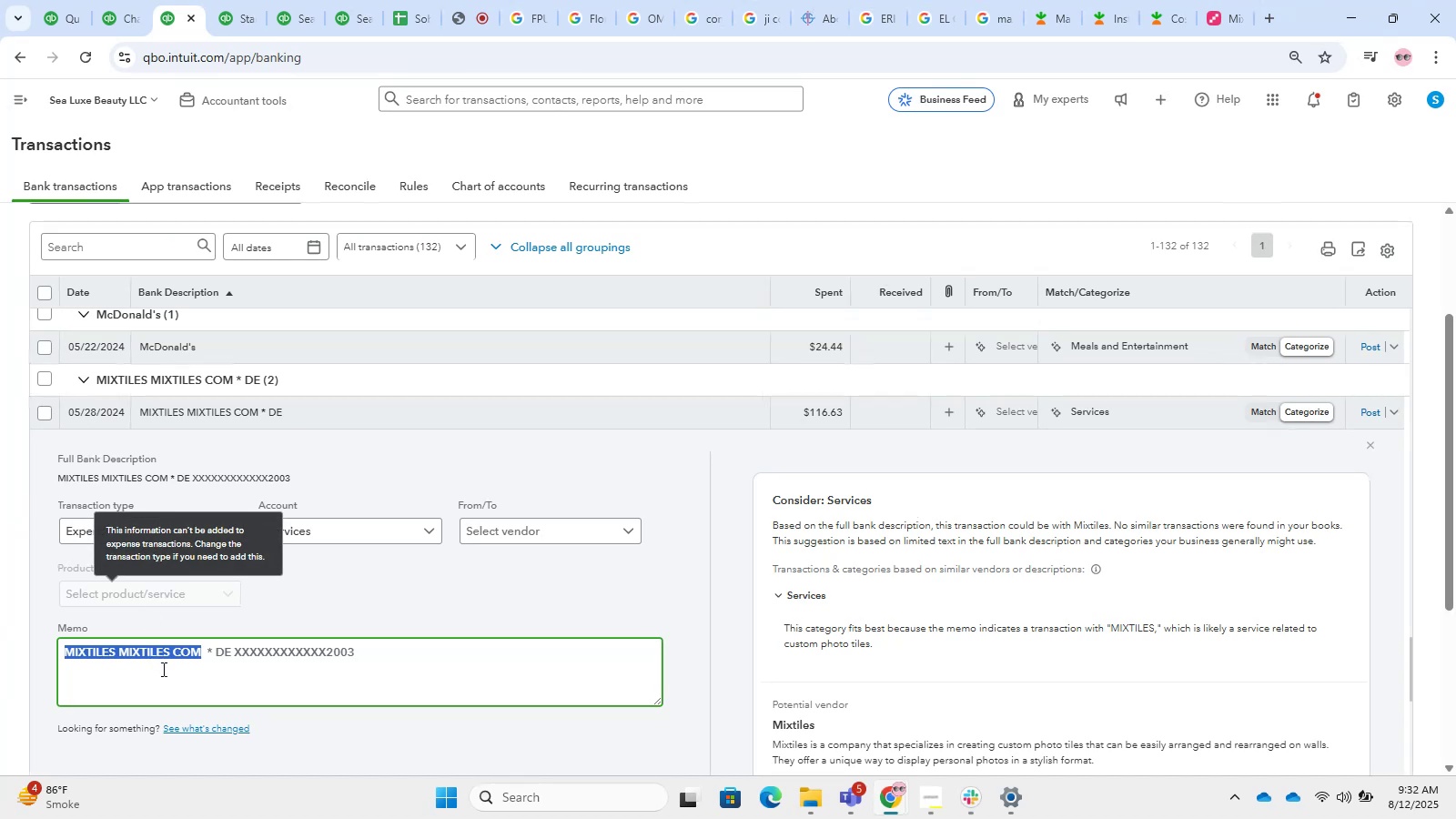 
left_click([153, 661])
 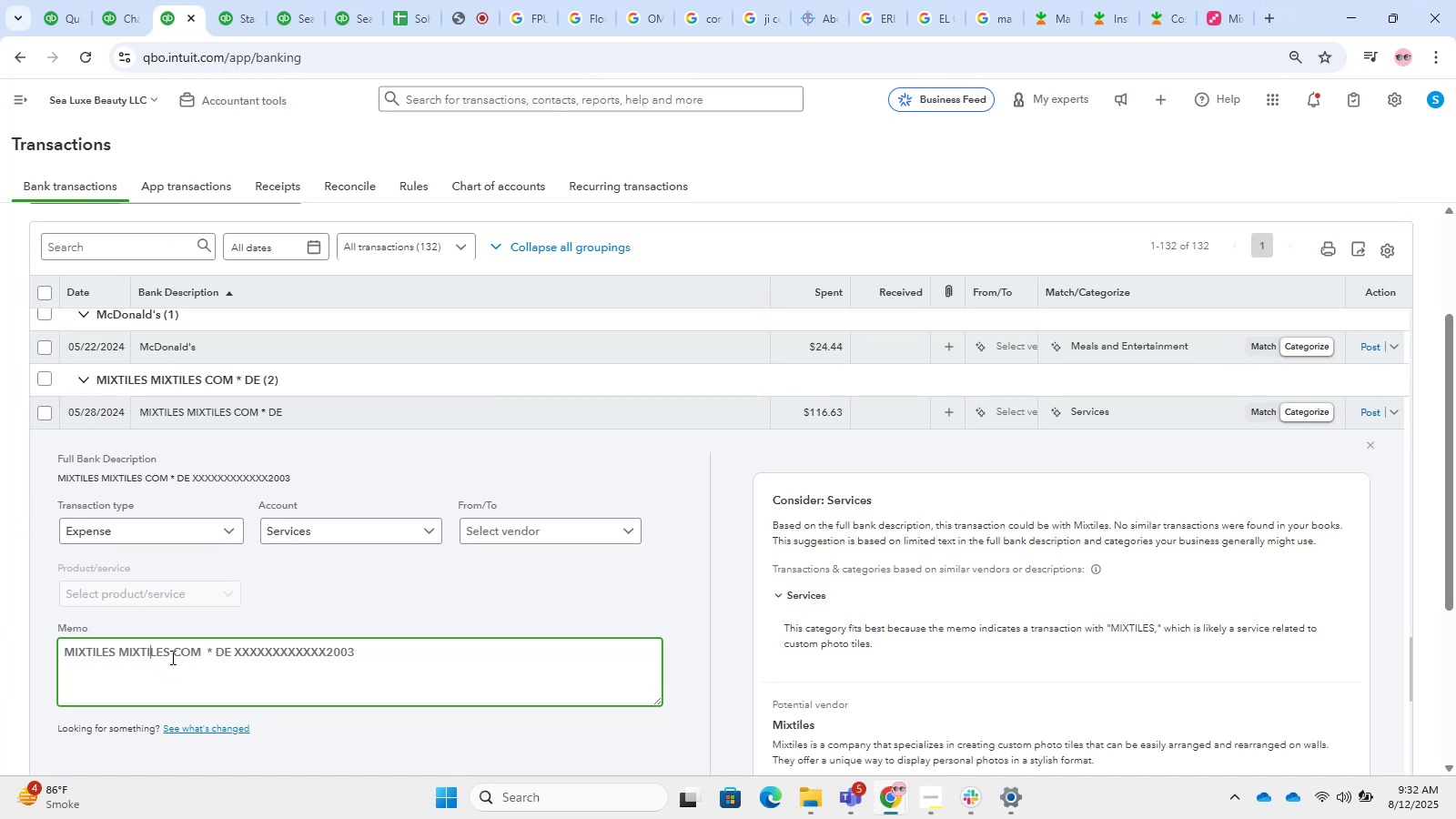 
left_click_drag(start_coordinate=[171, 652], to_coordinate=[120, 642])
 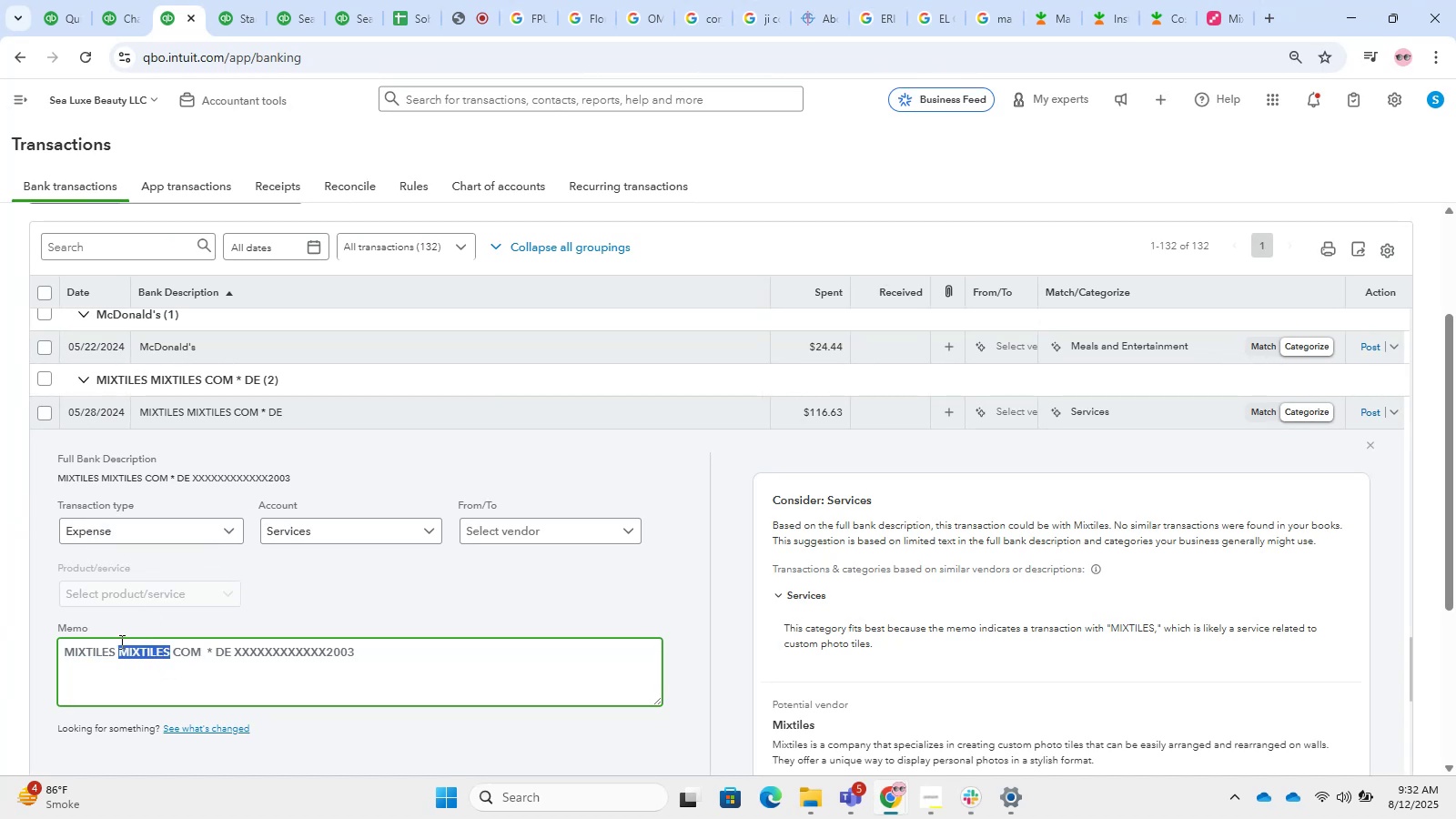 
key(Control+C)
 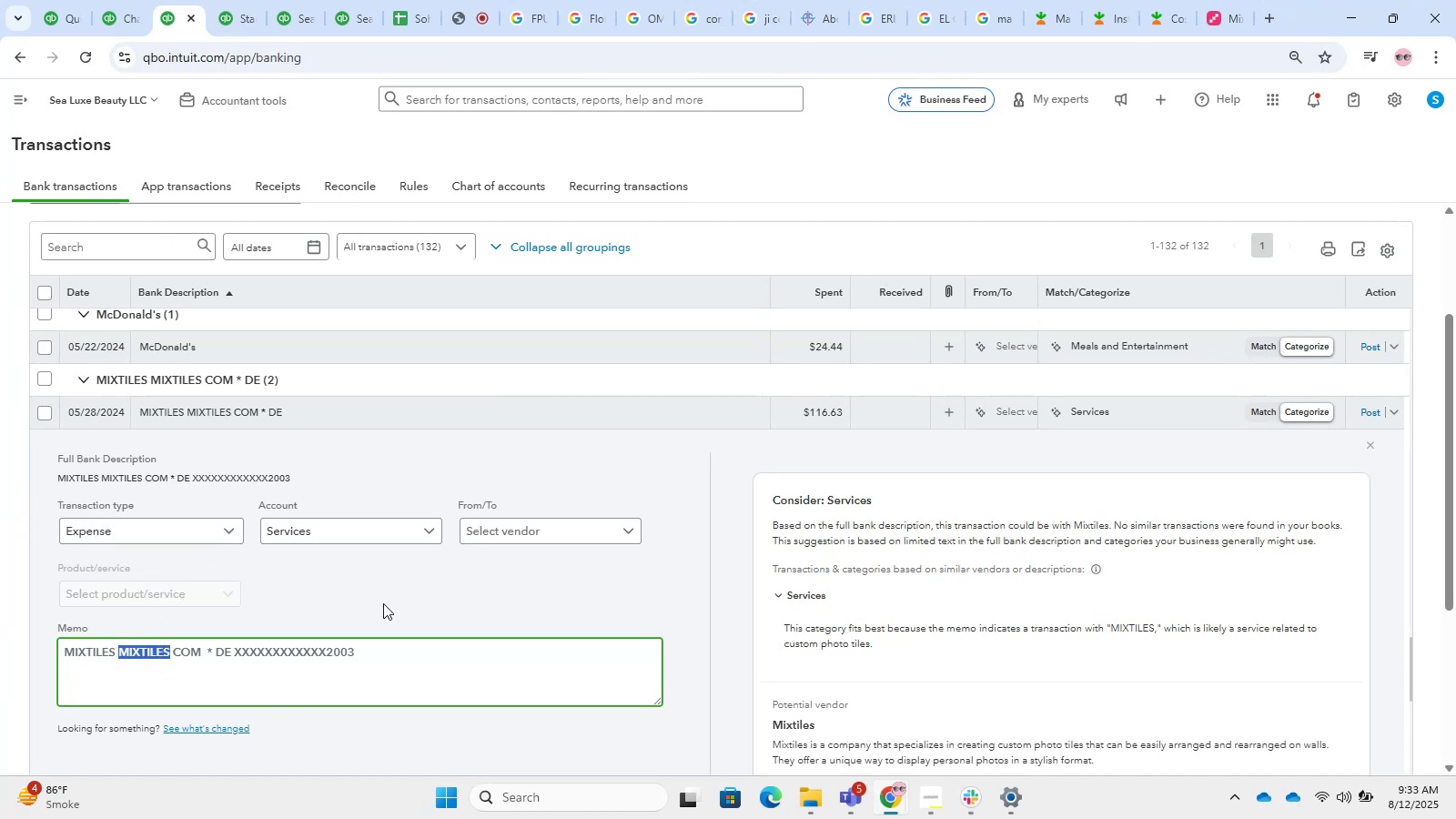 
key(Control+C)
 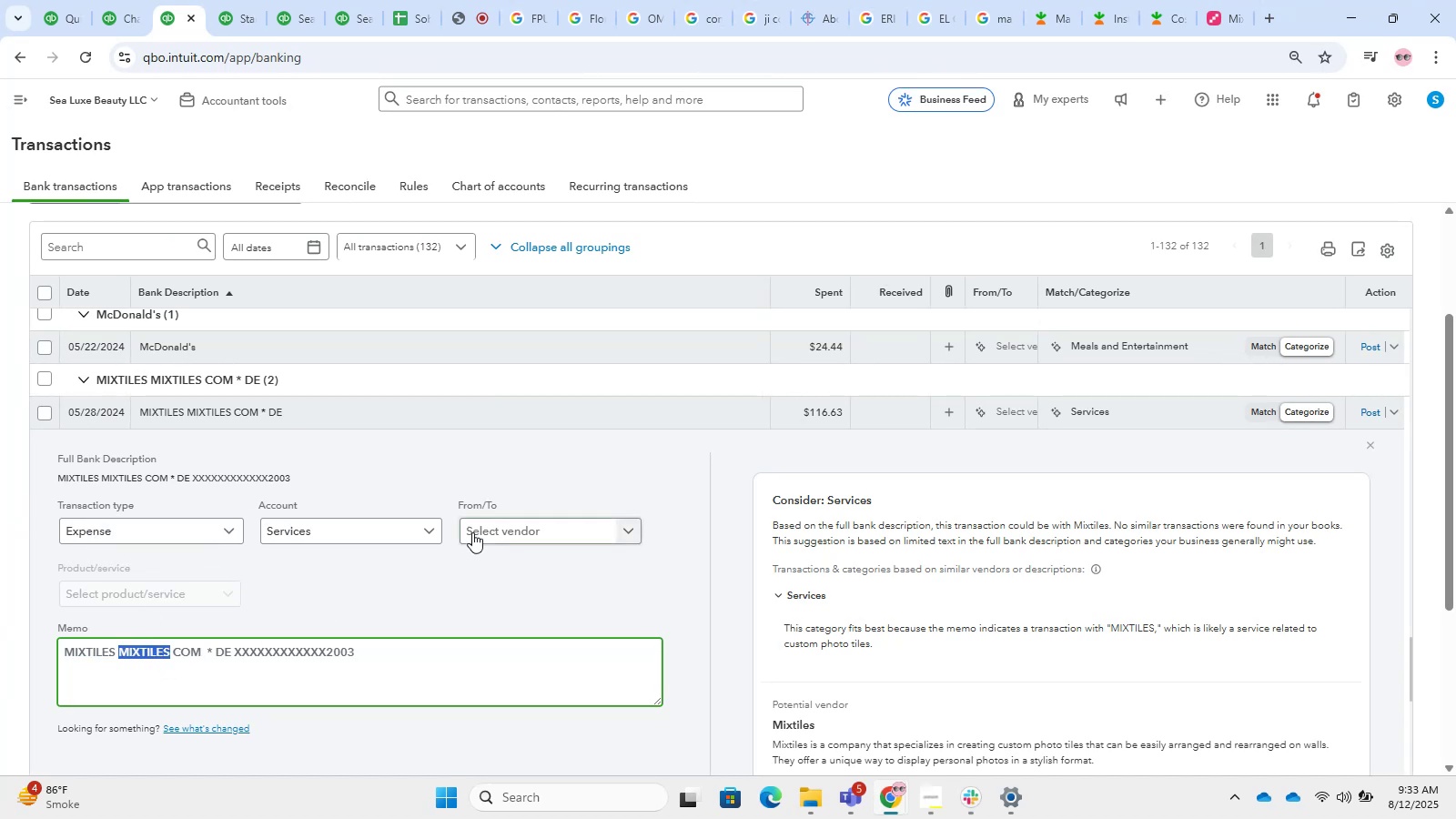 
left_click([512, 528])
 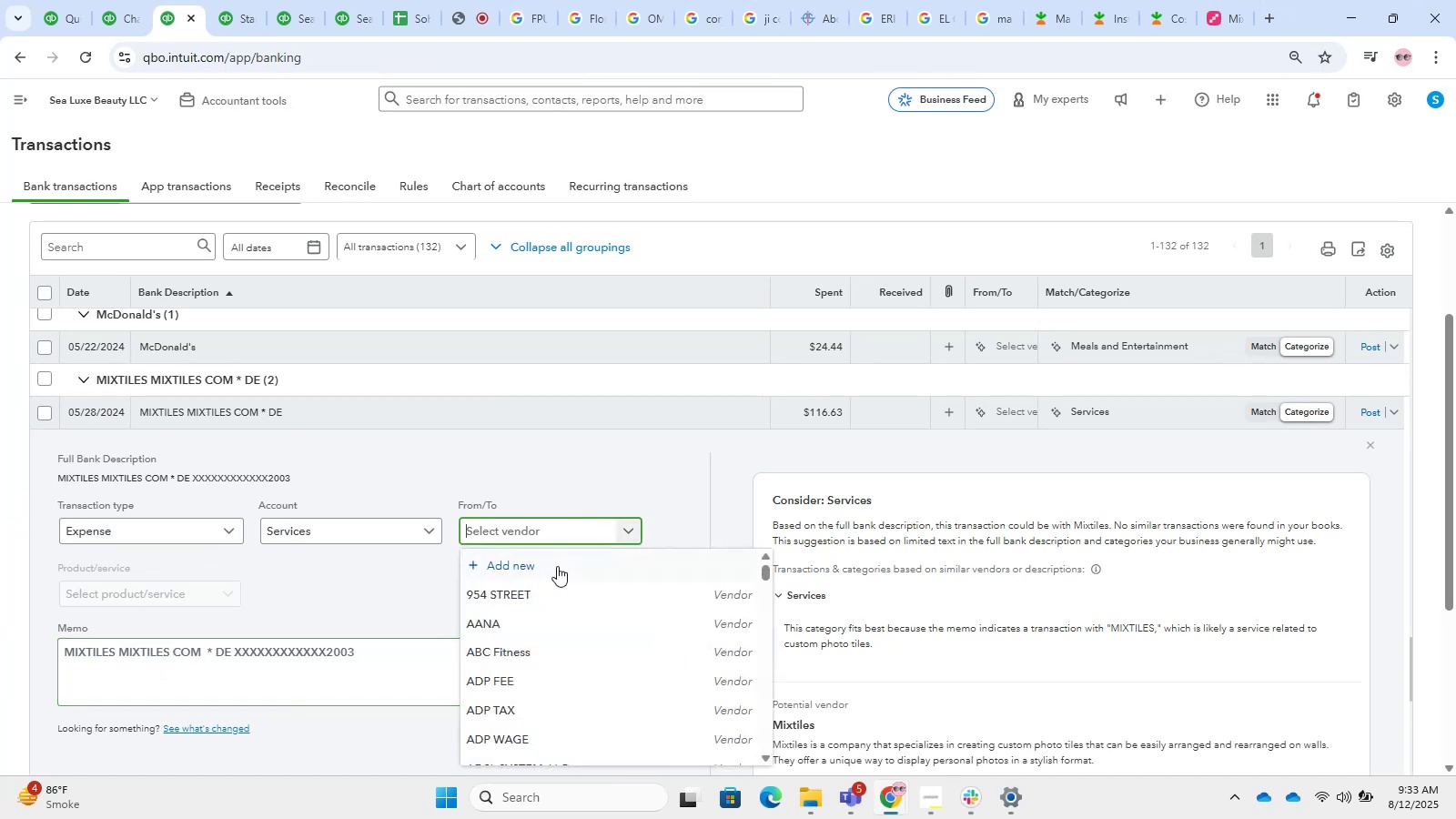 
left_click([572, 562])
 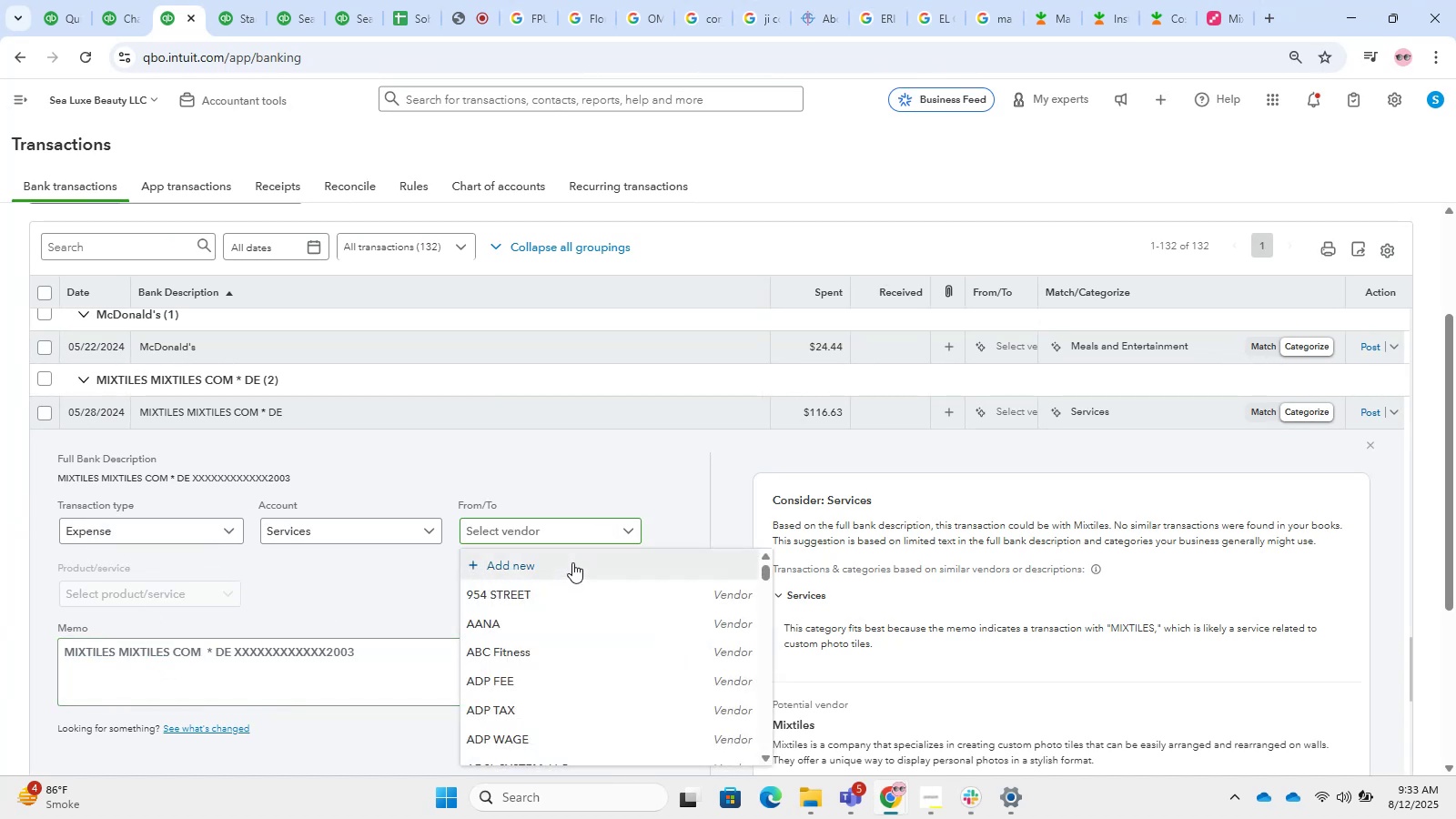 
key(Control+V)
 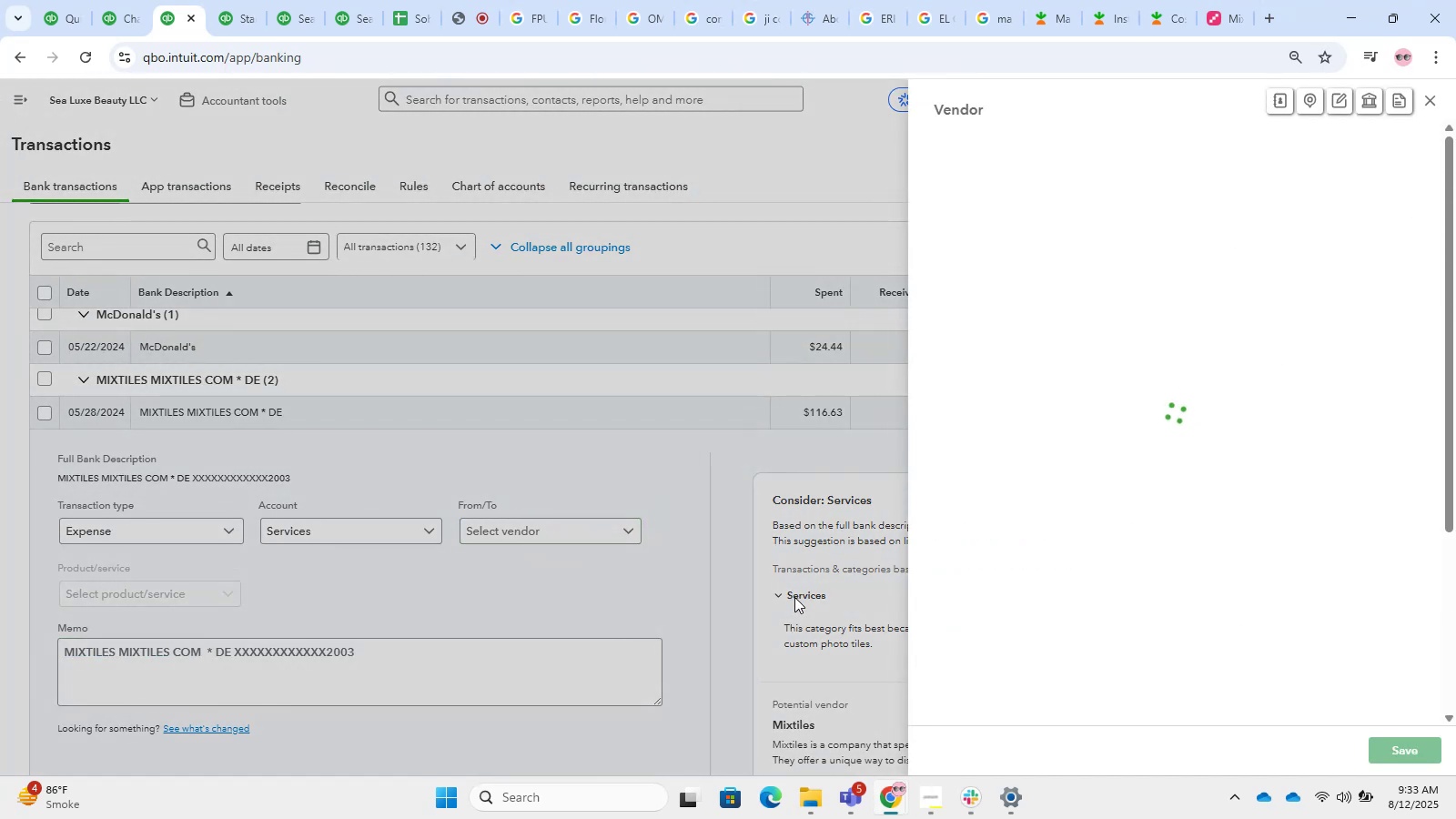 
key(Control+V)
 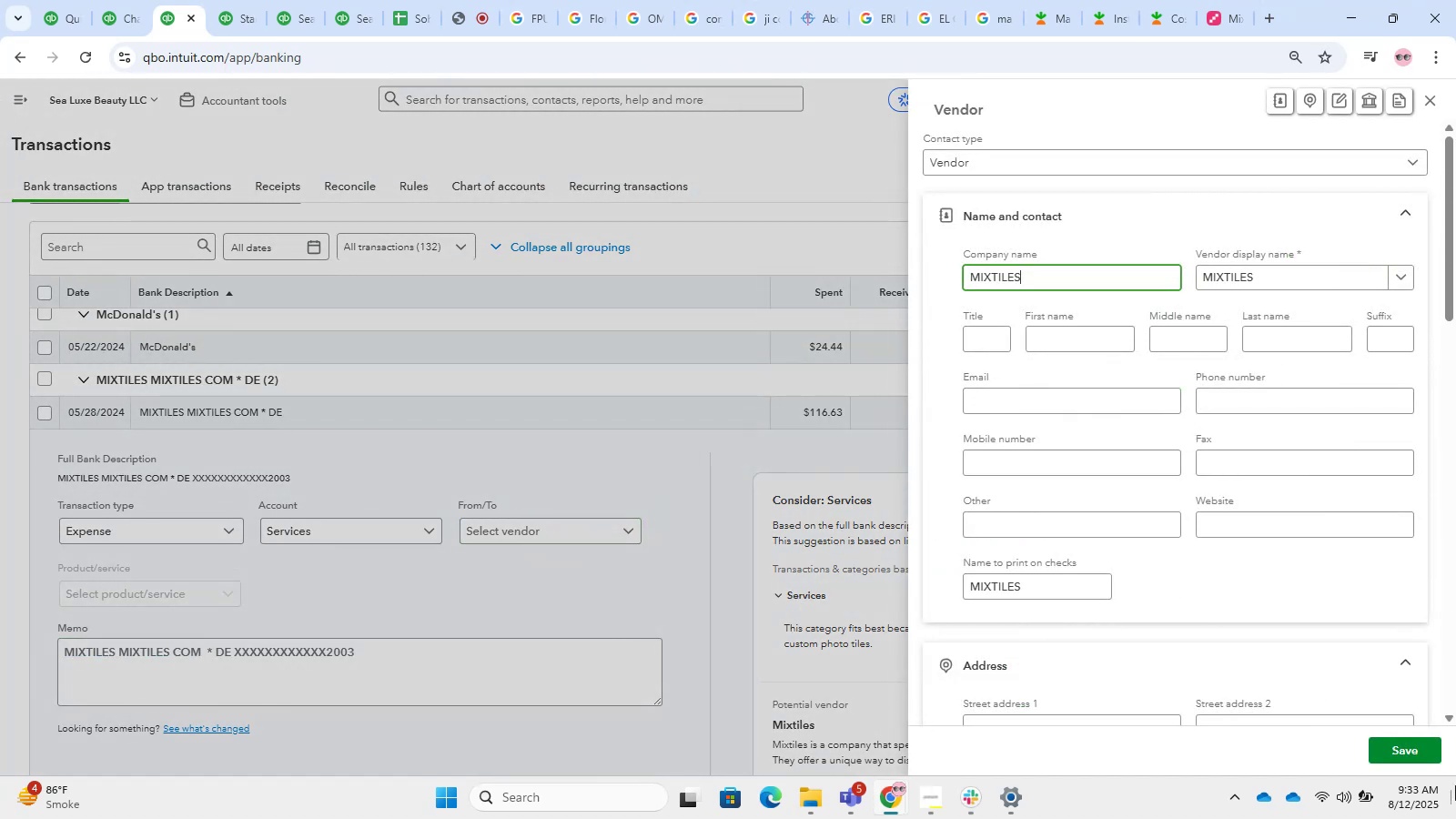 
left_click([1422, 763])
 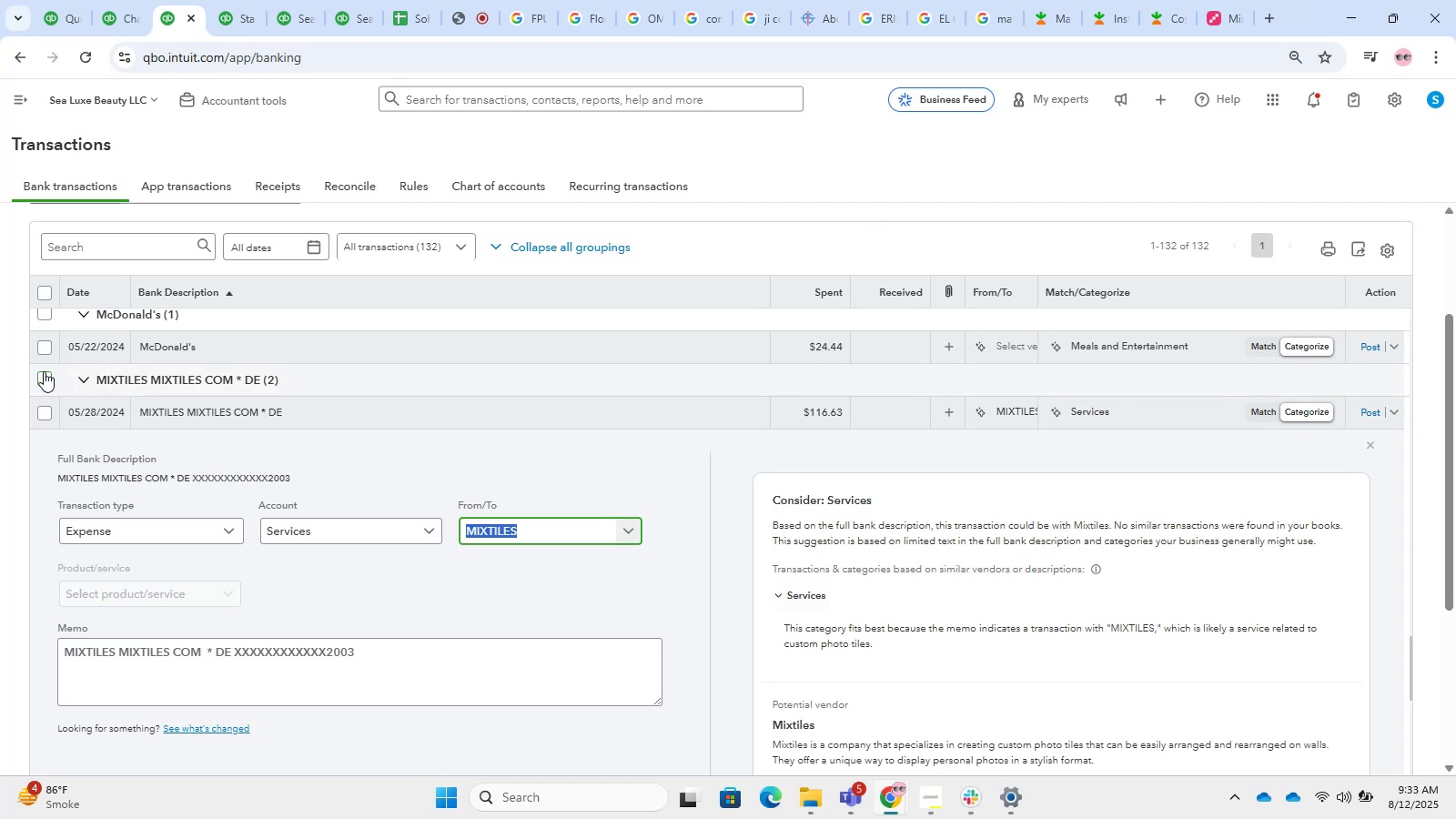 
wait(5.46)
 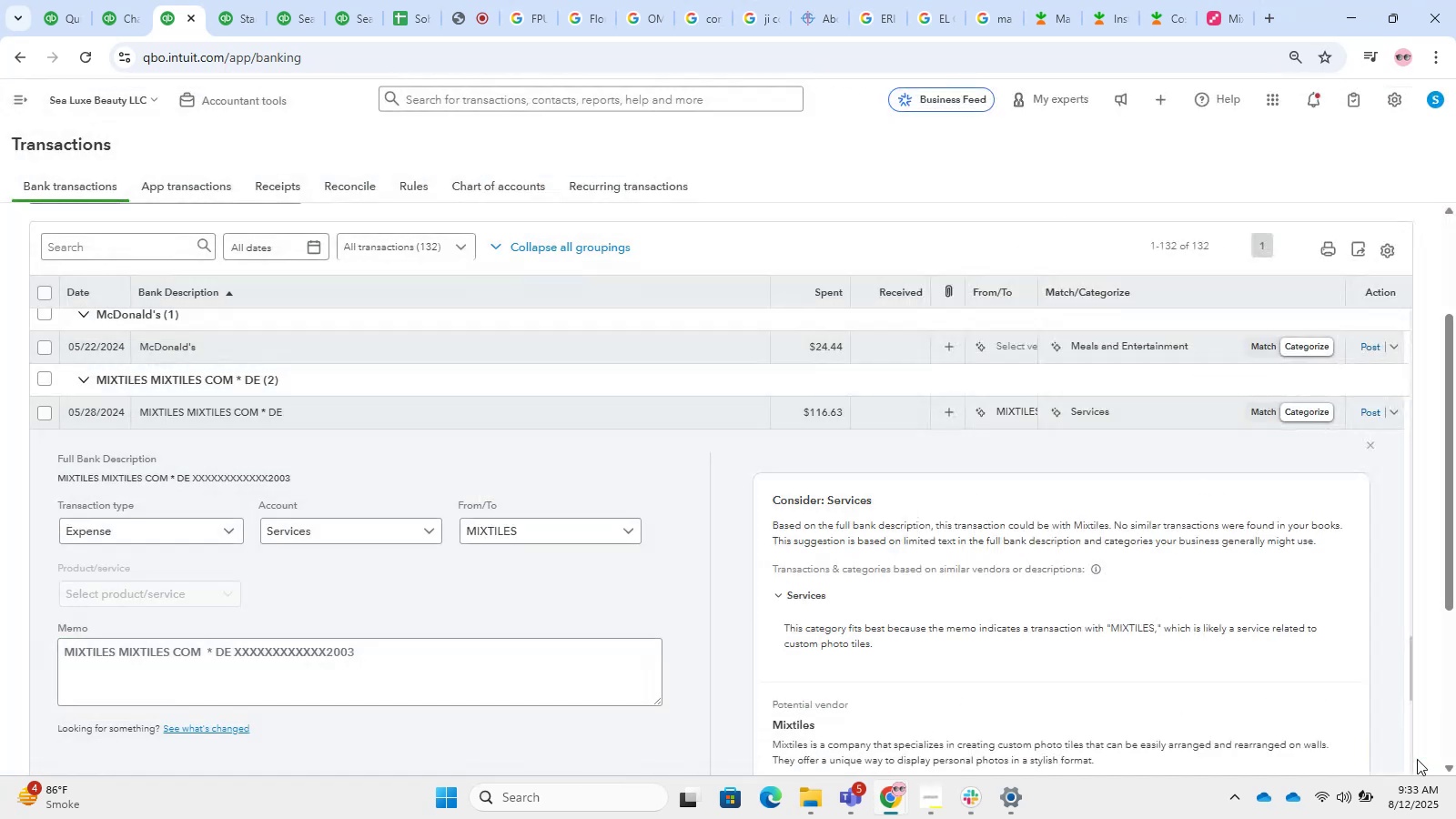 
left_click([407, 753])
 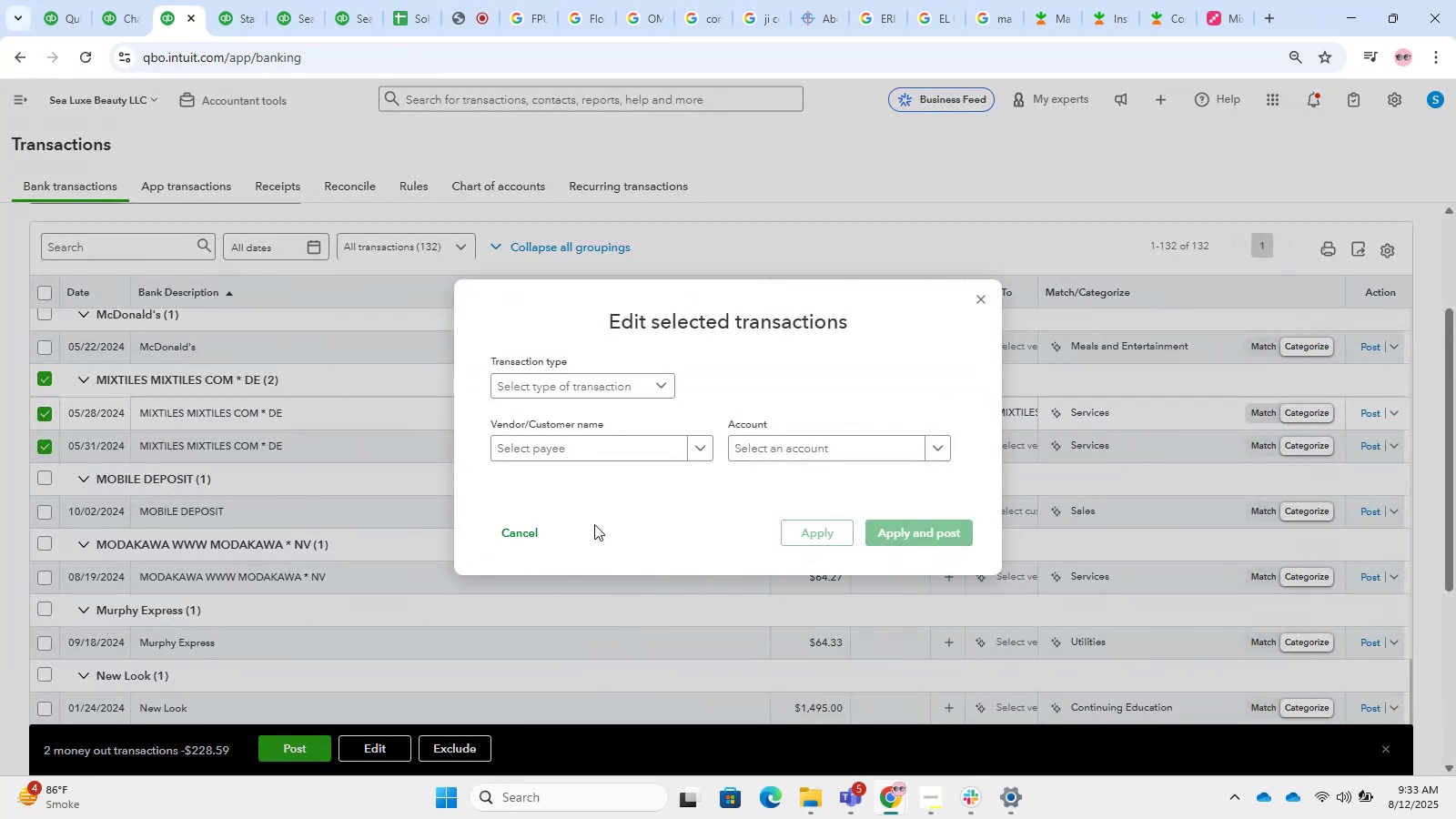 
left_click([575, 395])
 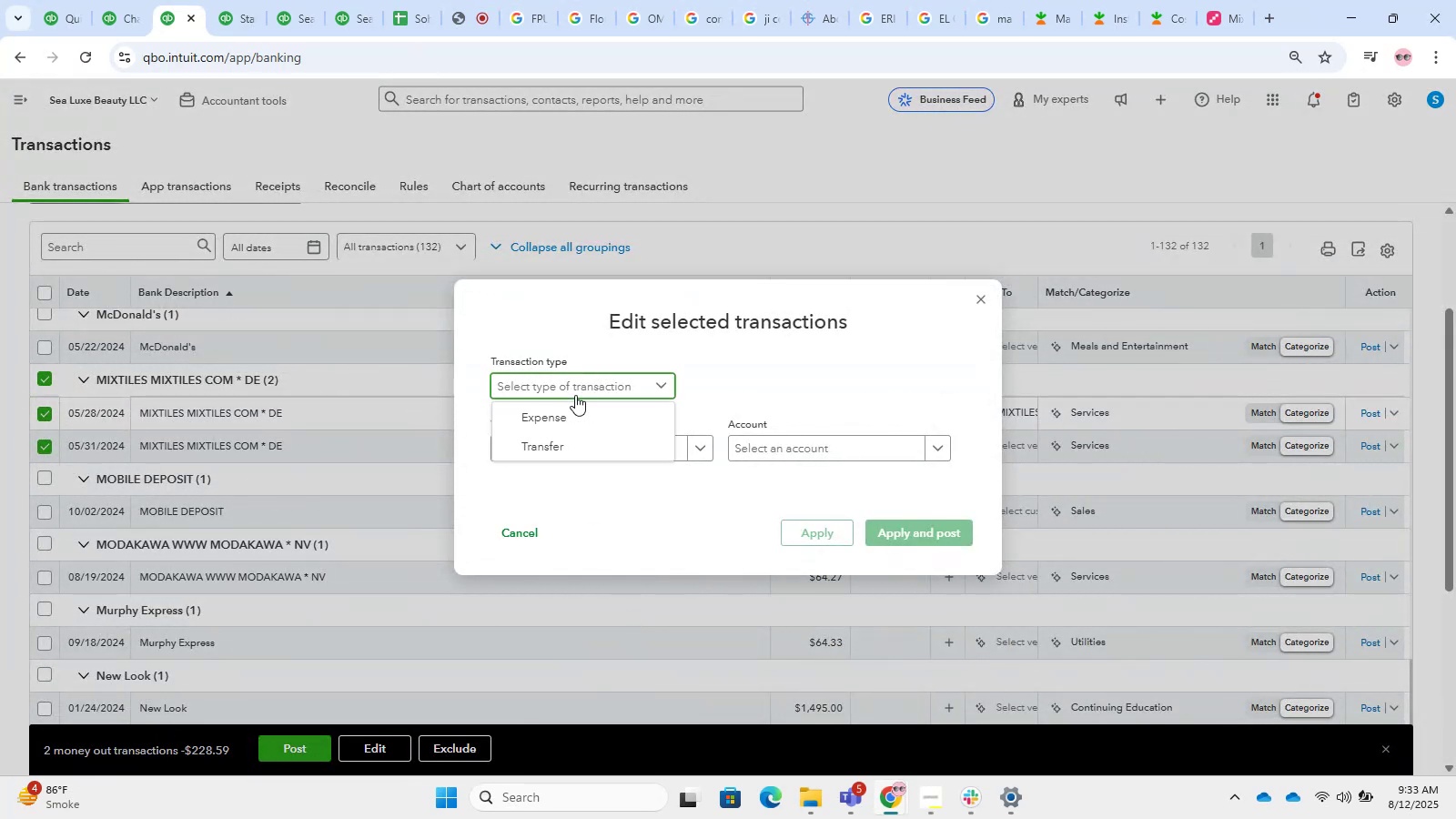 
left_click_drag(start_coordinate=[578, 405], to_coordinate=[589, 412])
 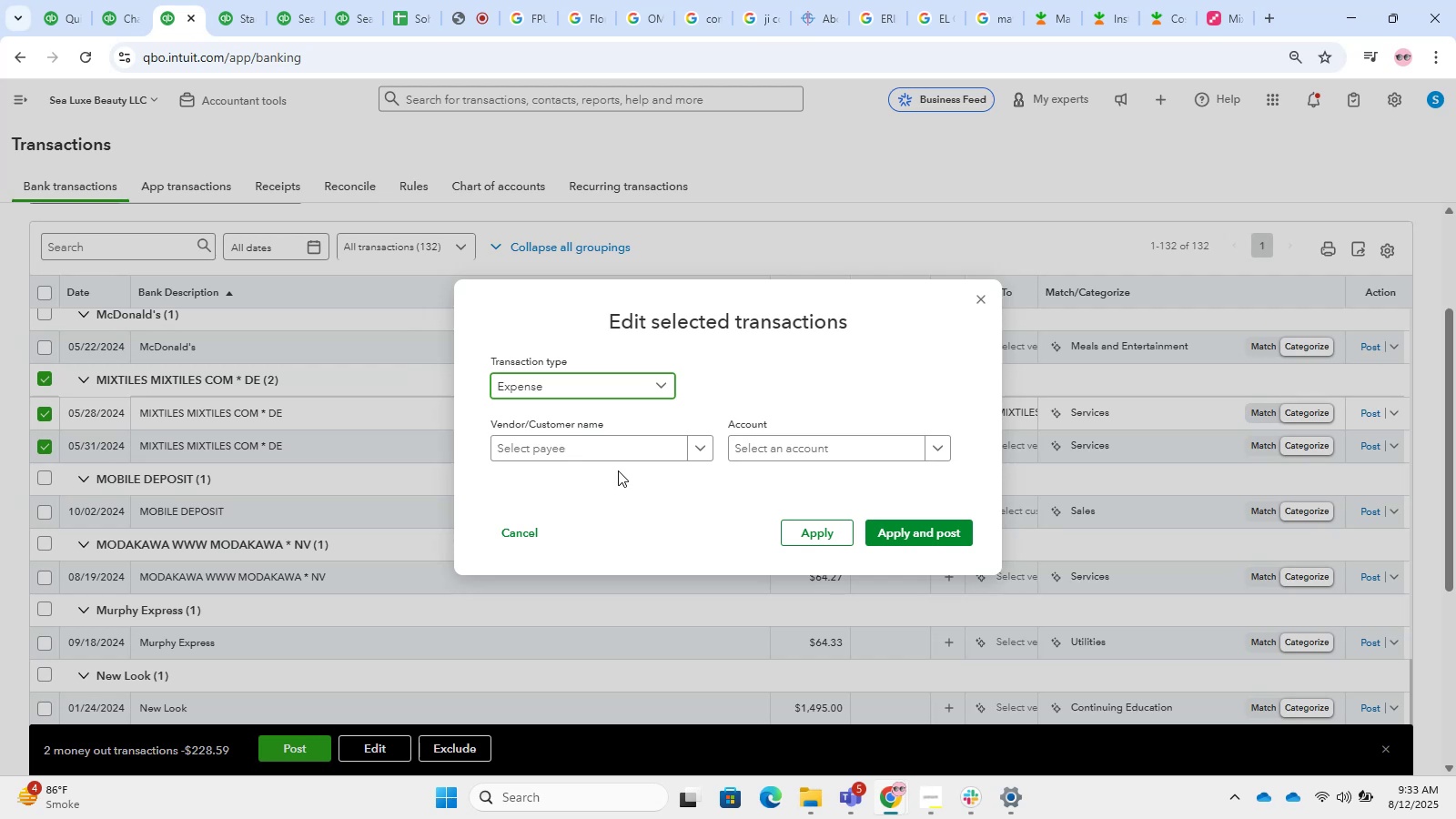 
wait(18.72)
 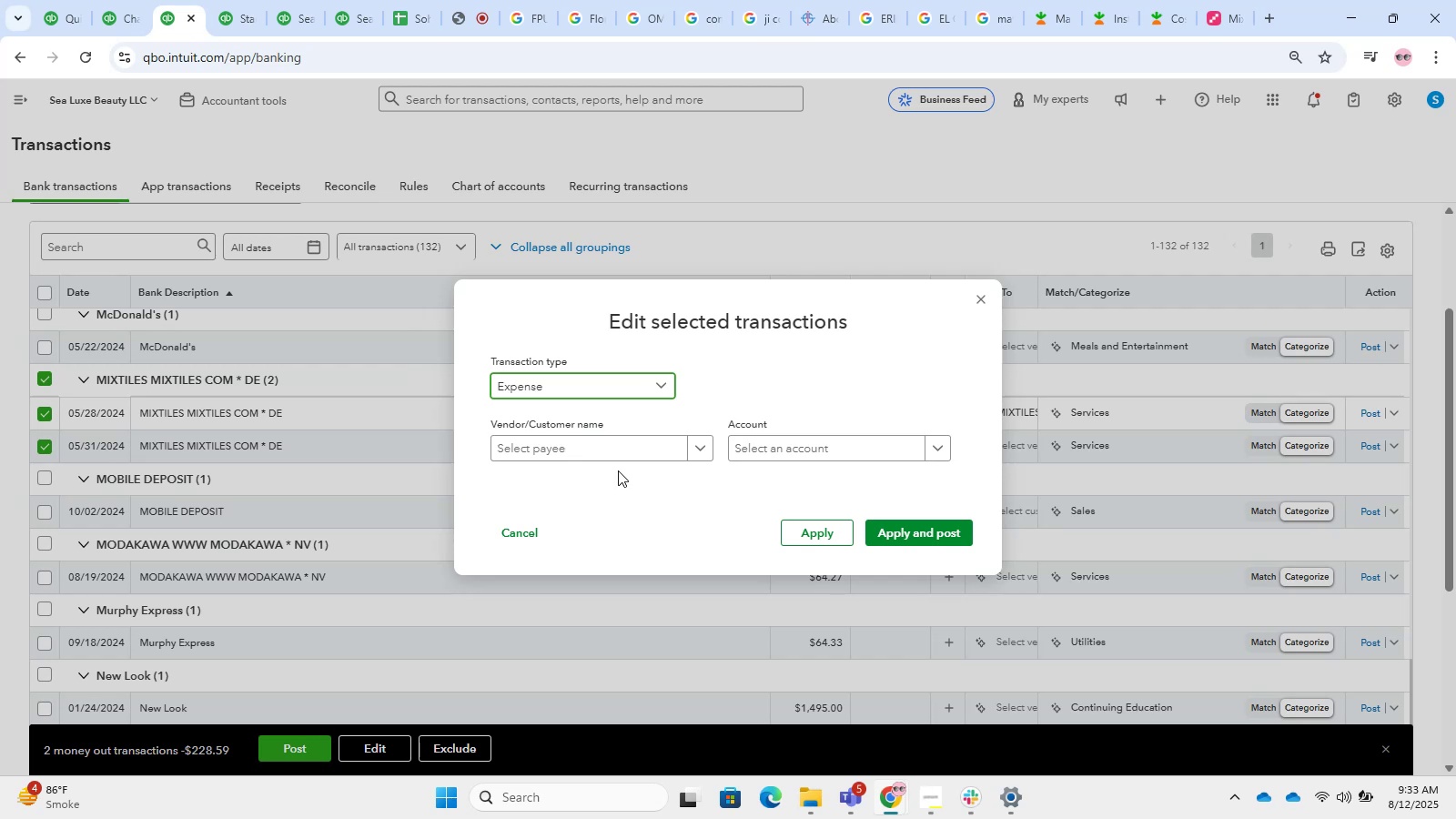 
left_click([617, 458])
 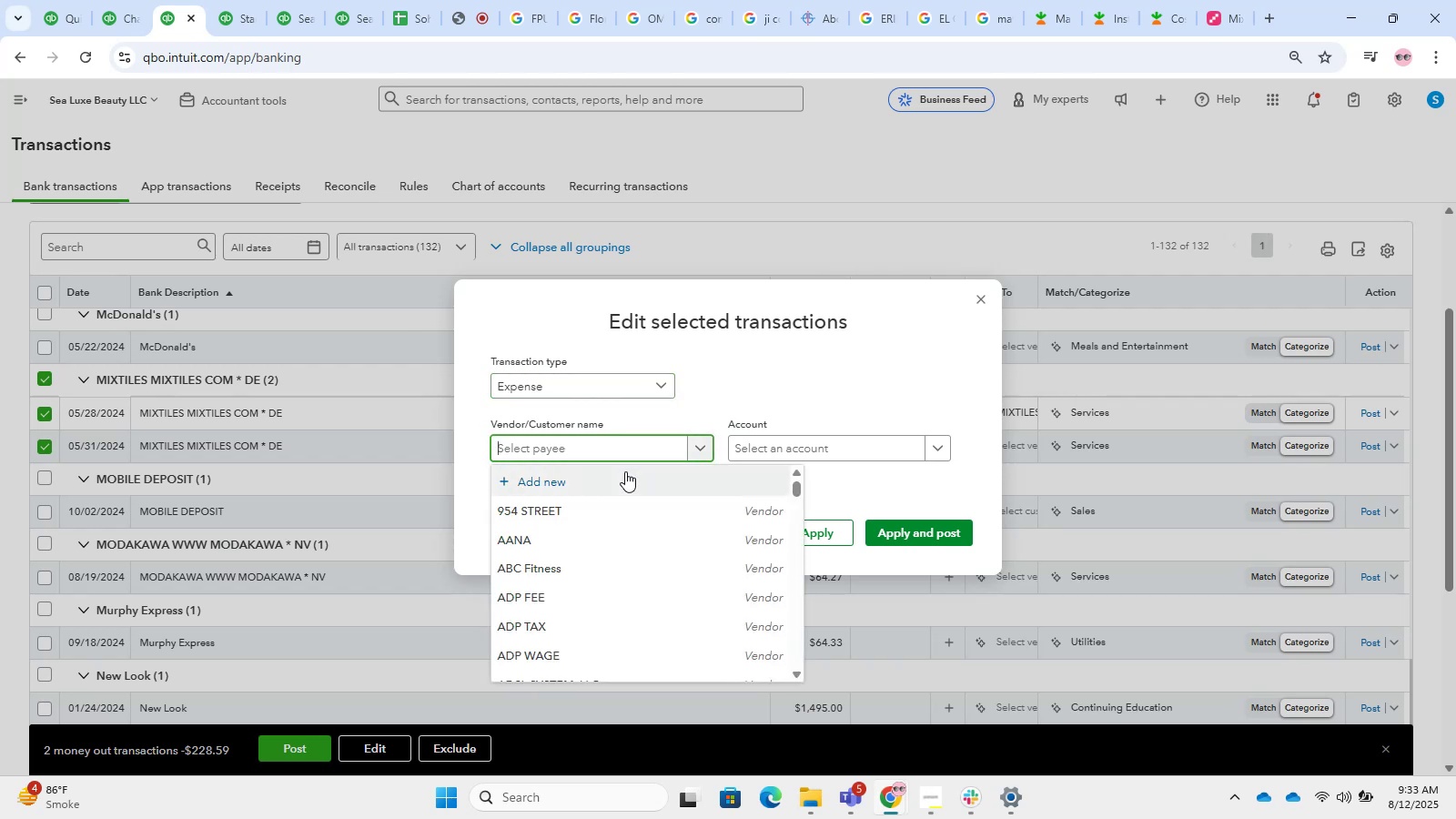 
type(mix)
 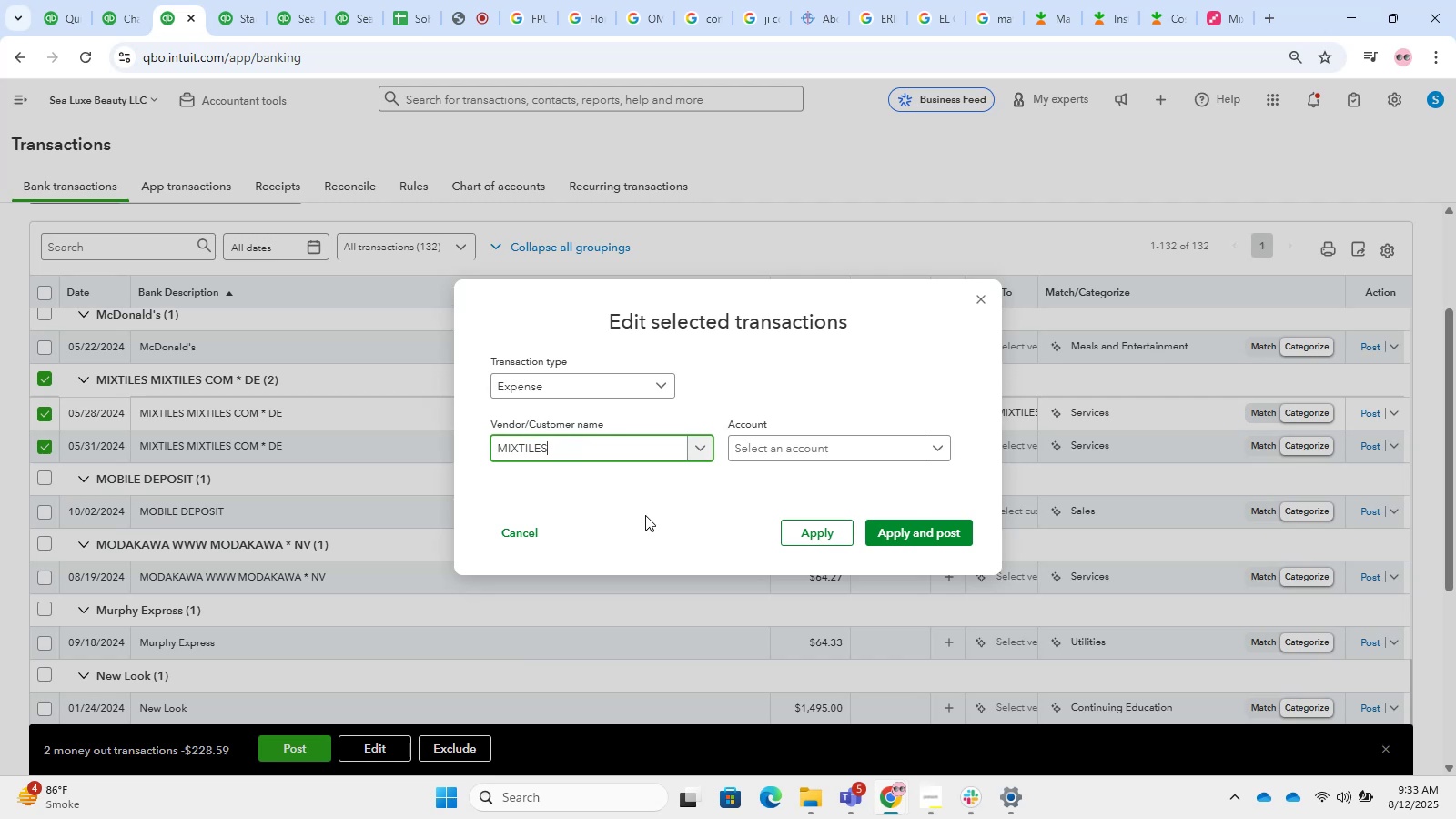 
wait(17.47)
 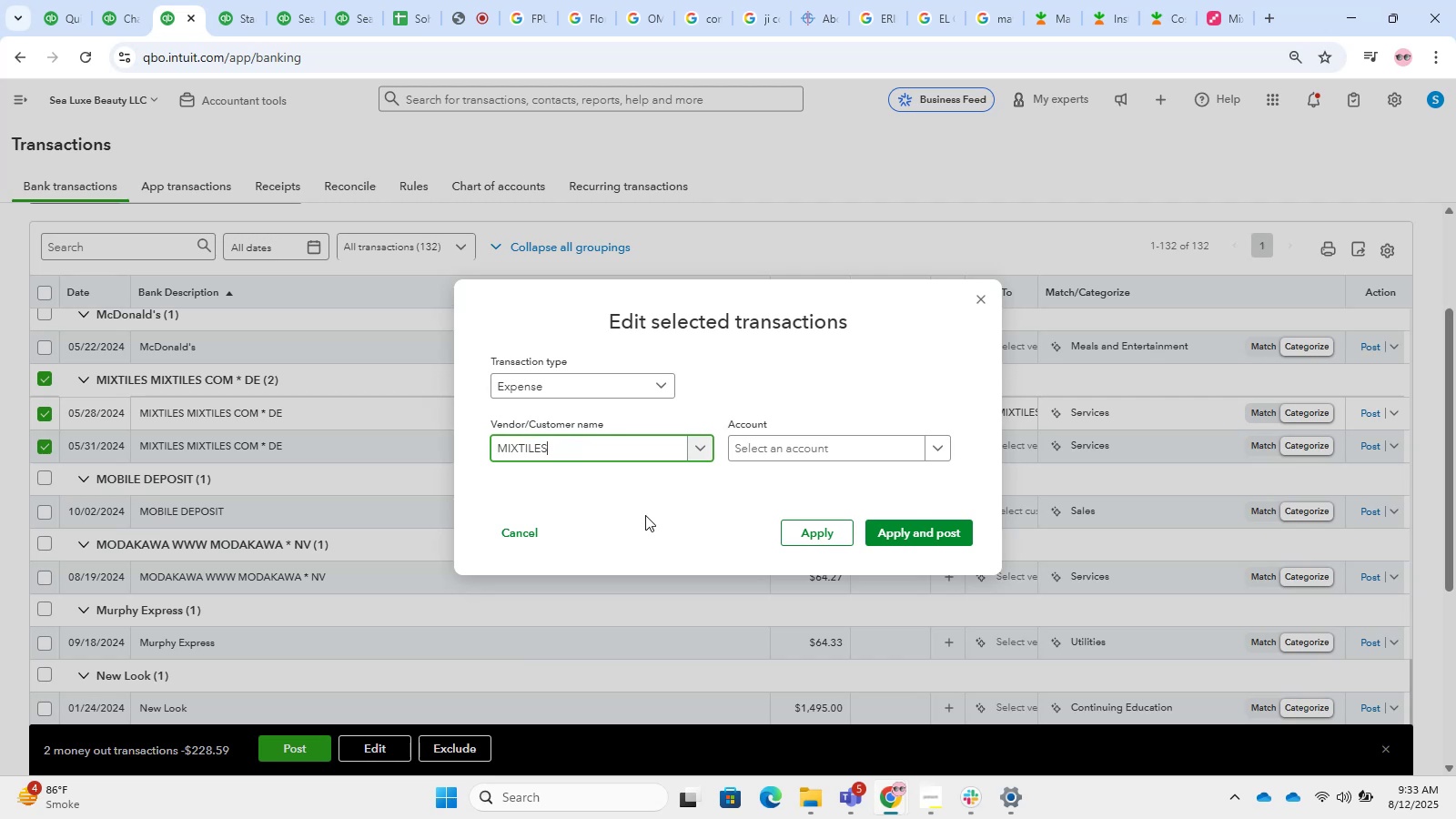 
left_click([793, 457])
 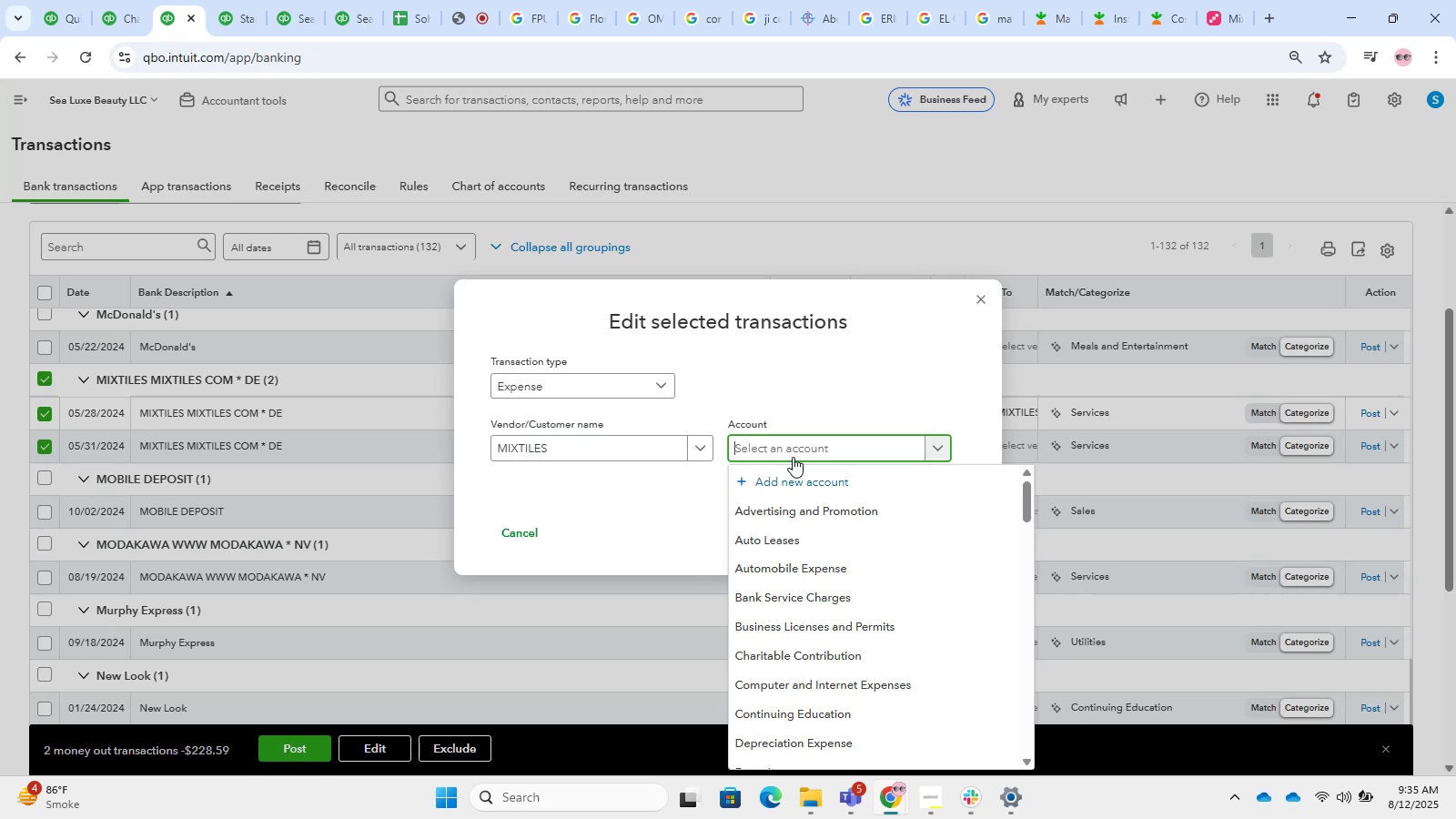 
wait(86.94)
 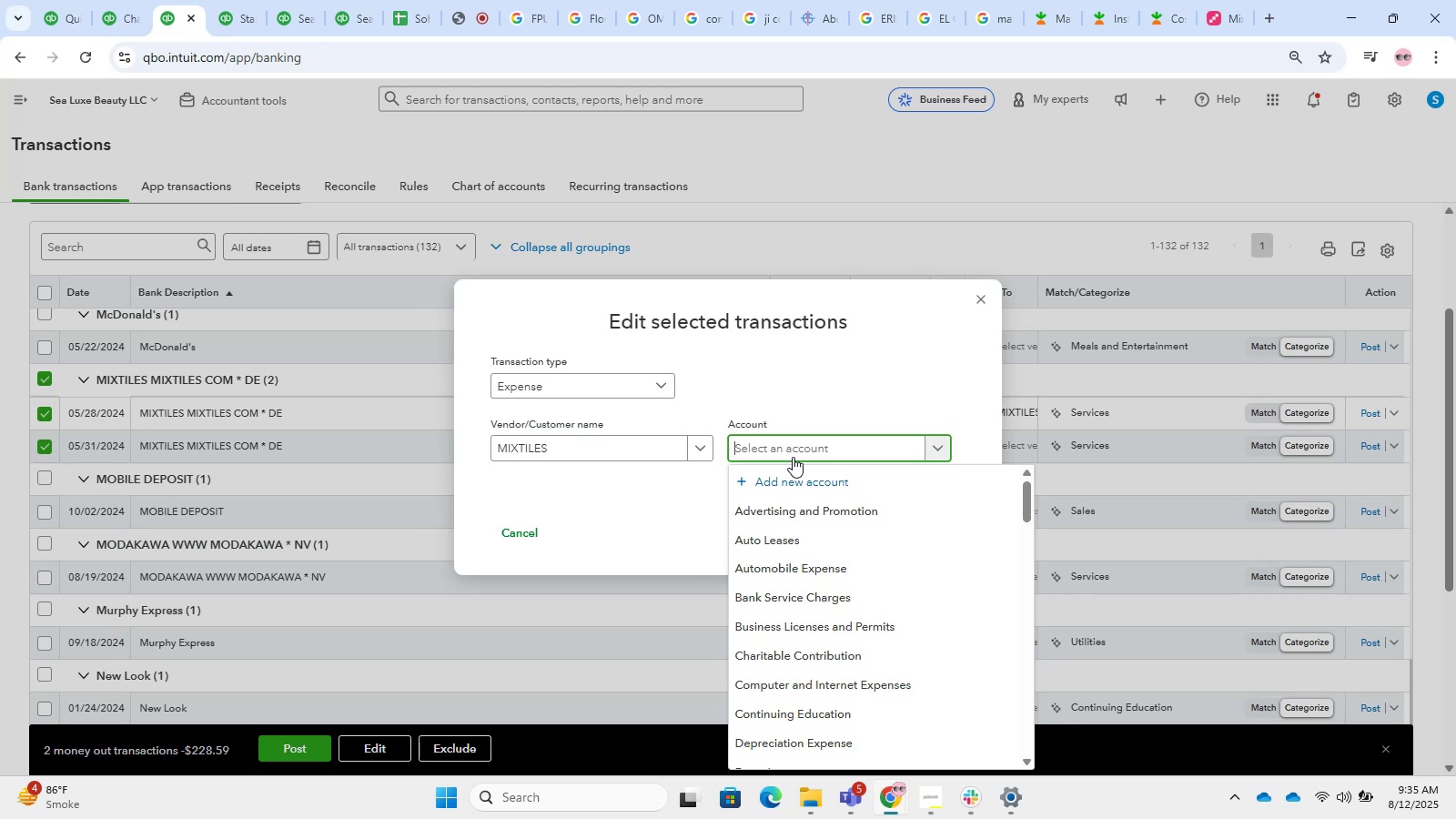 
left_click([1239, 0])
 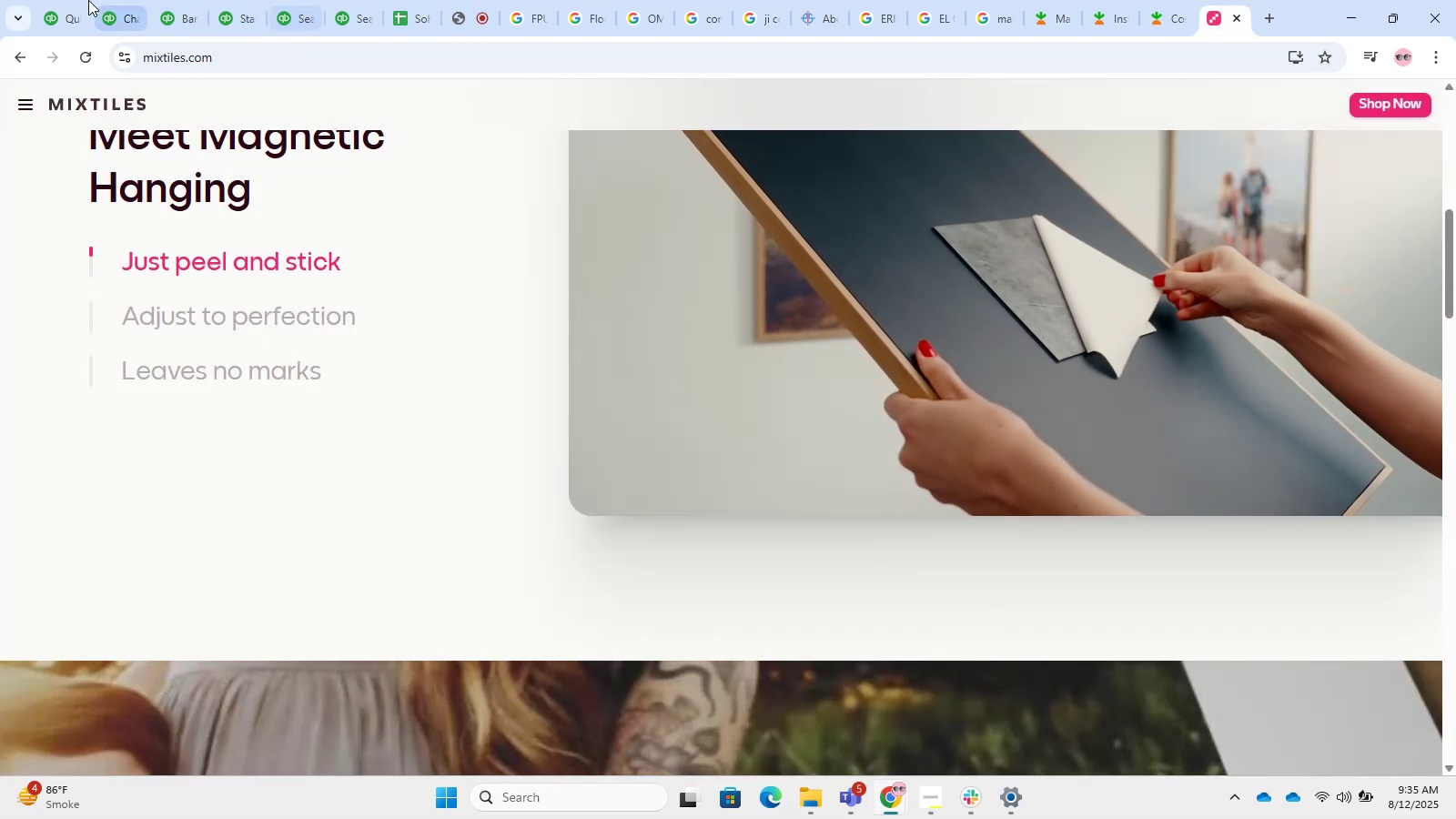 
left_click([86, 0])
 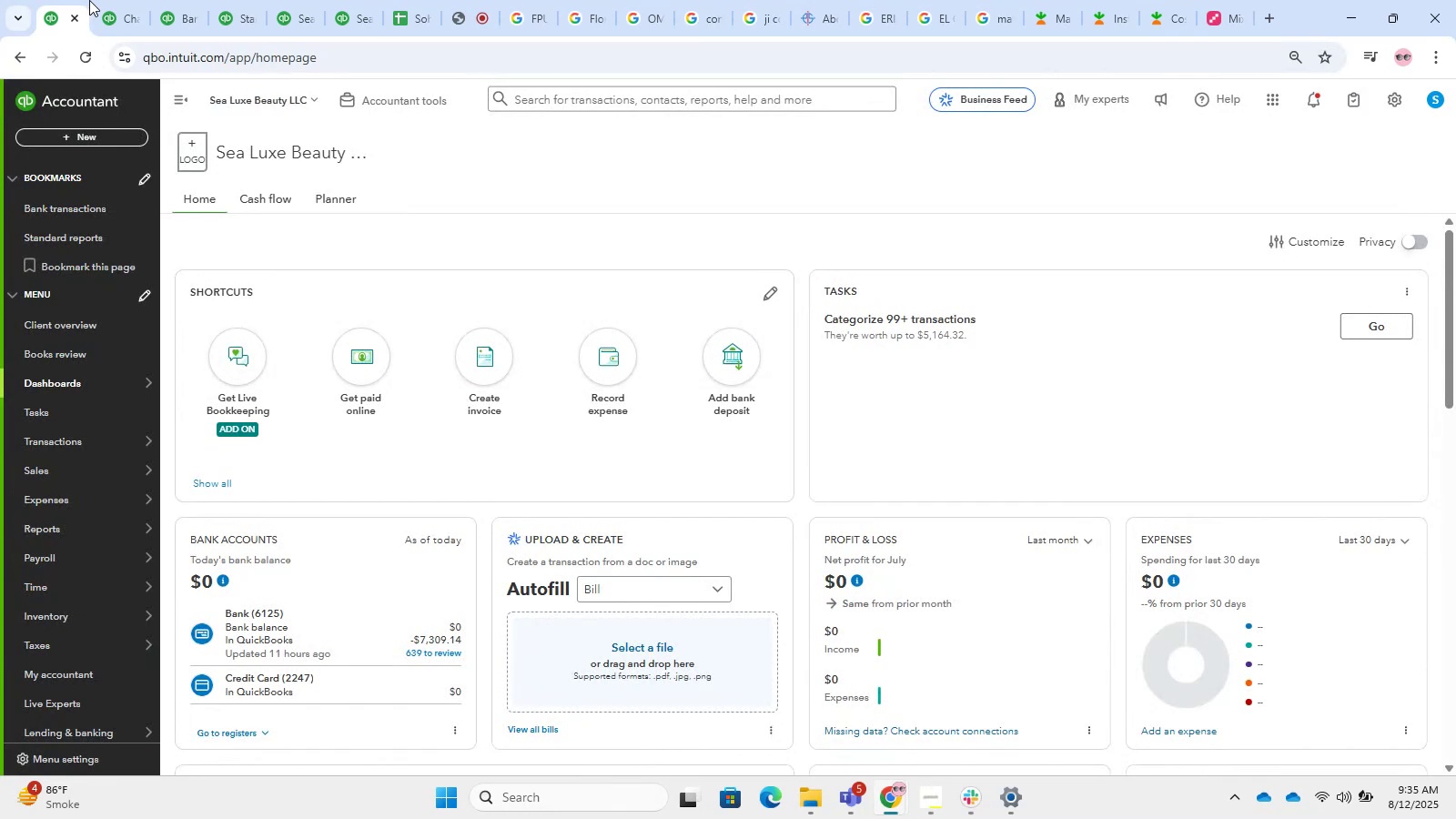 
wait(11.32)
 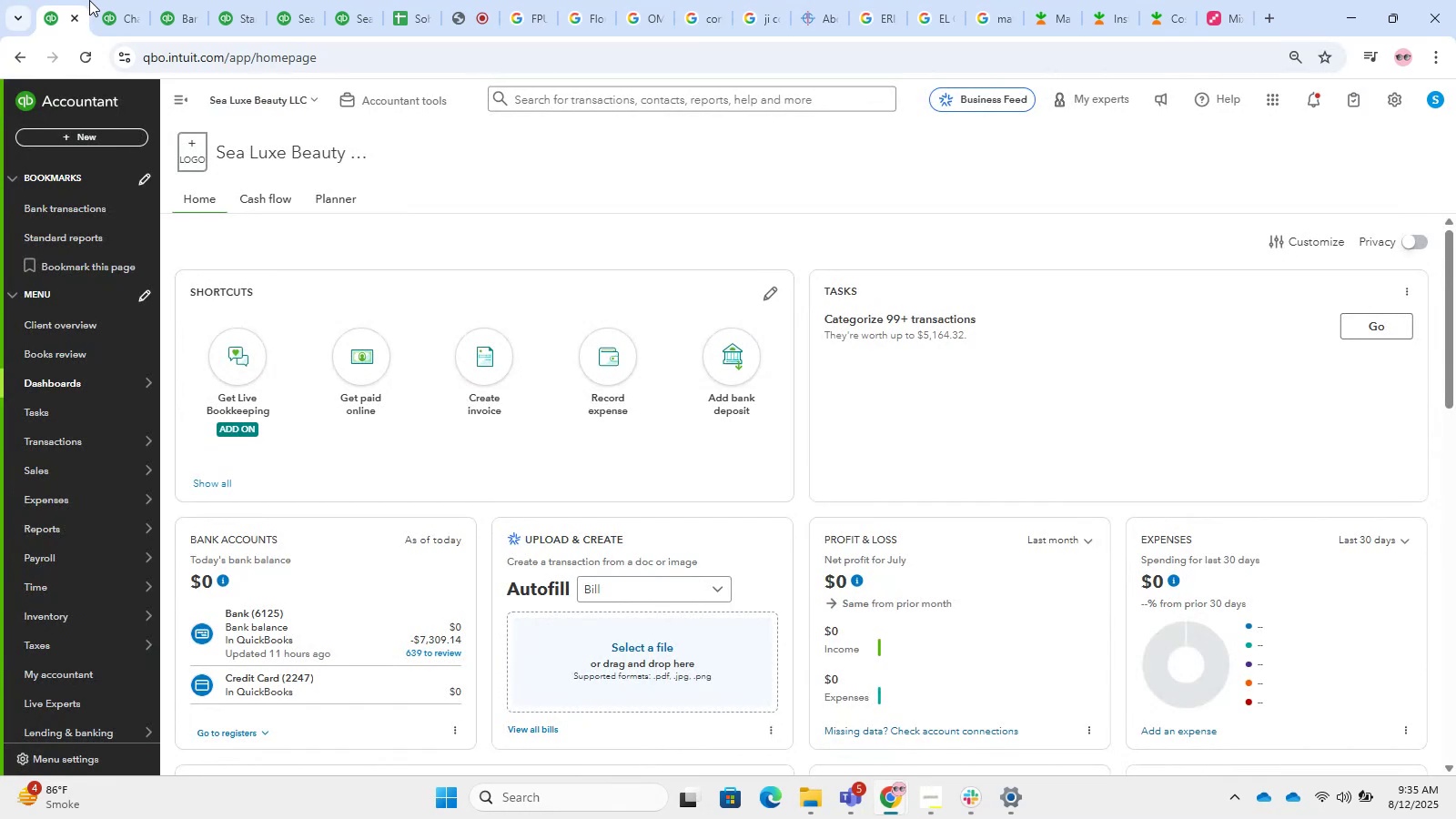 
left_click([90, 0])
 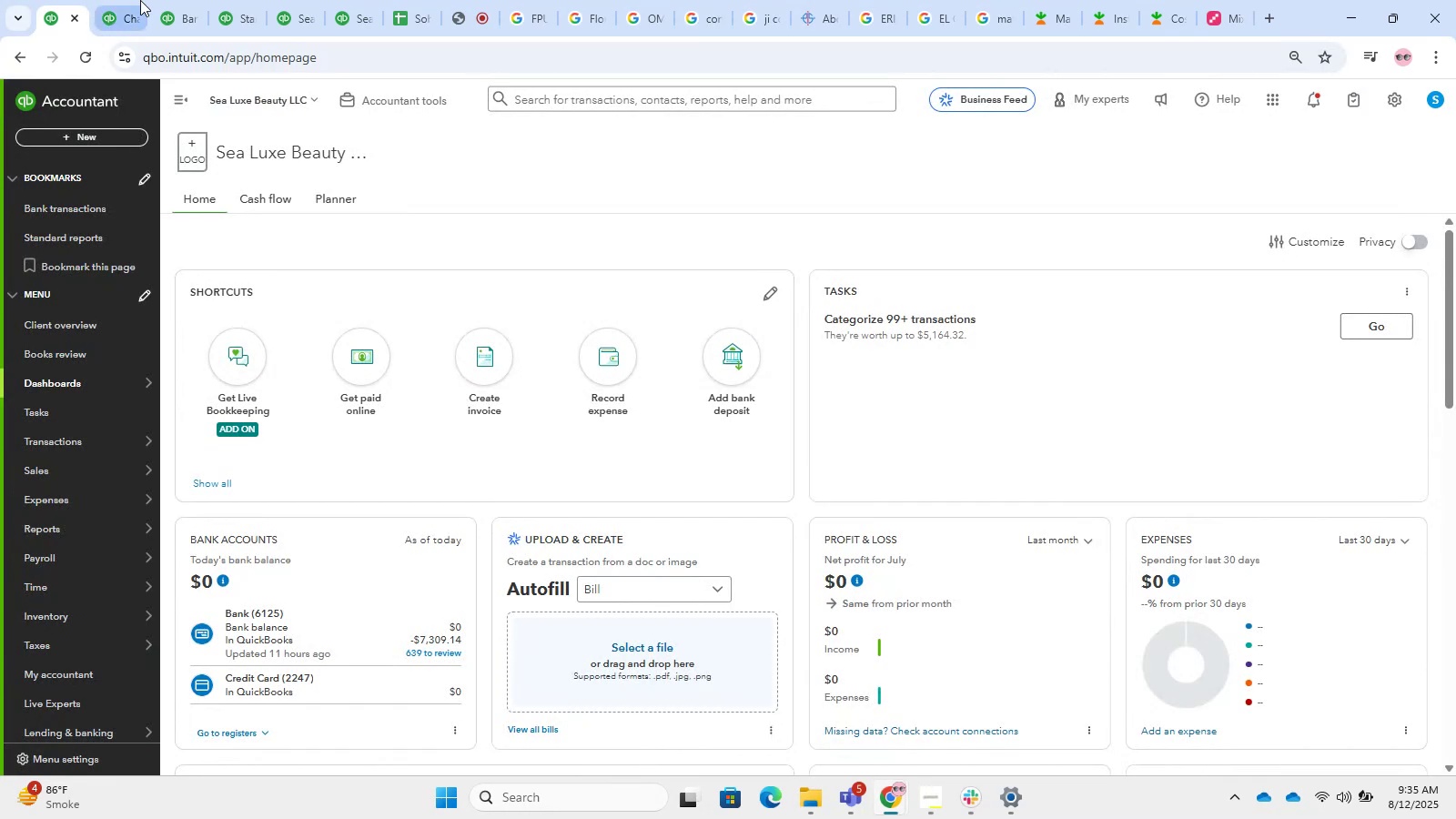 
double_click([240, 0])
 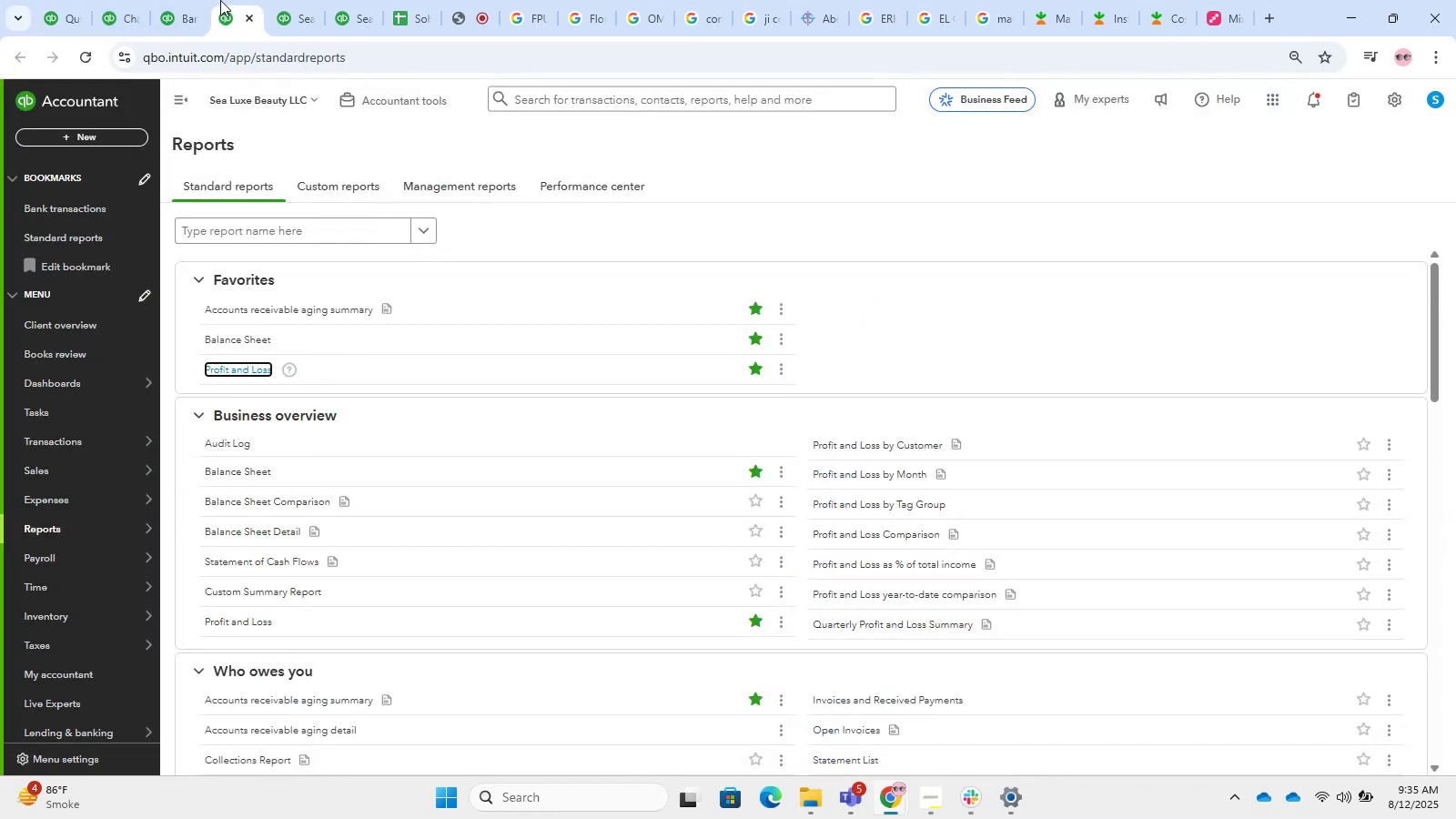 
triple_click([179, 0])
 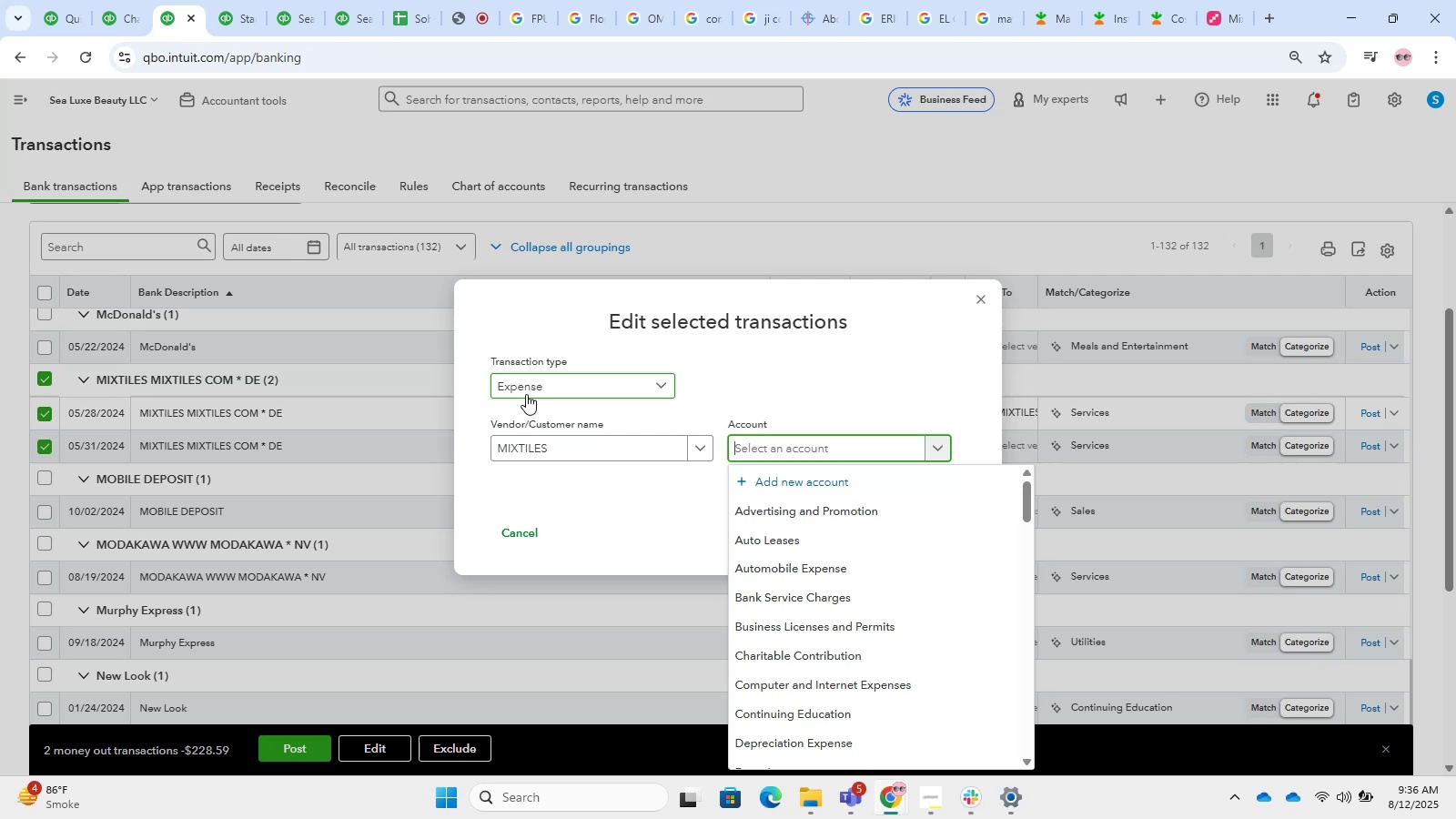 
wait(60.28)
 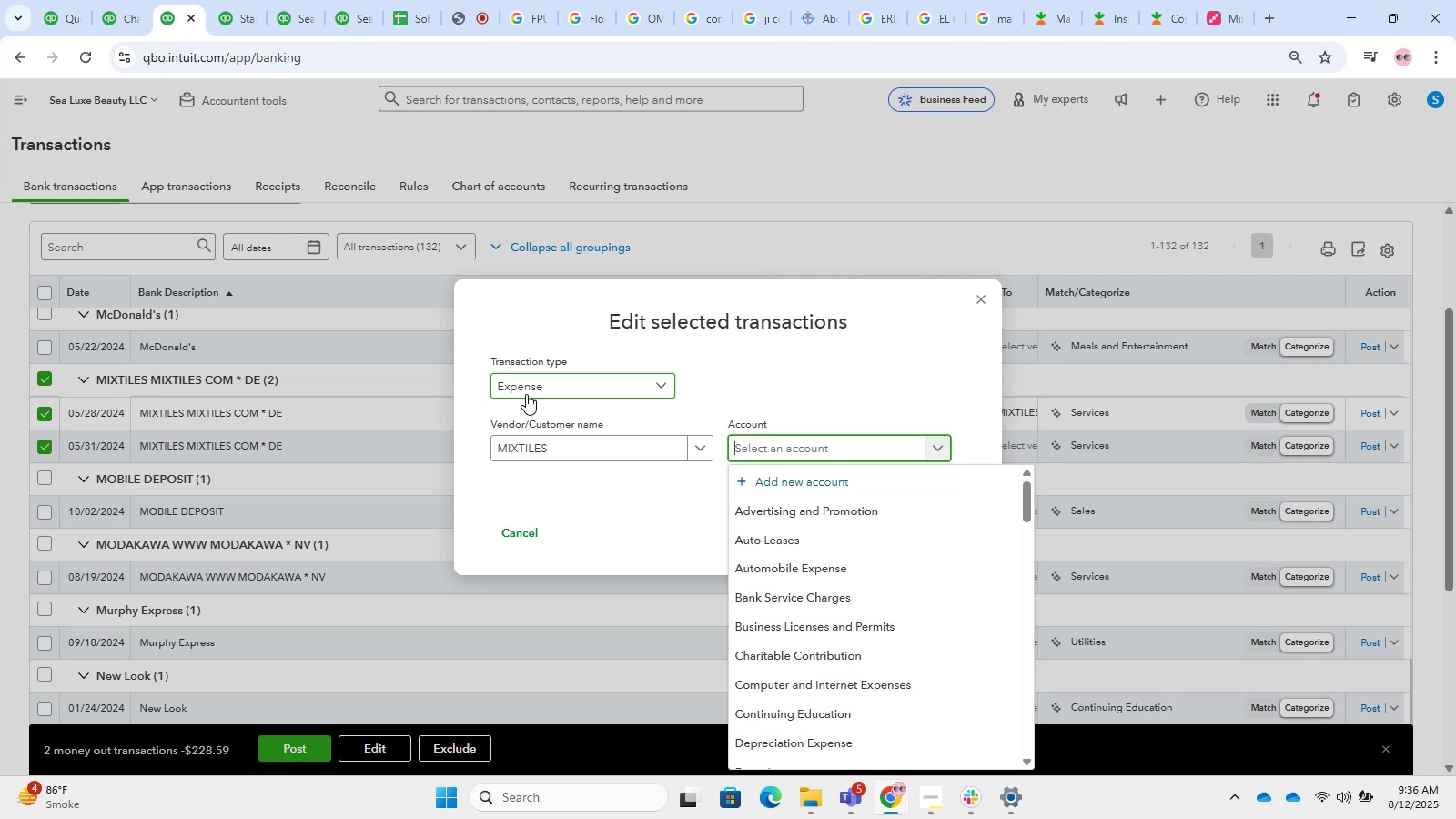 
type(office)
 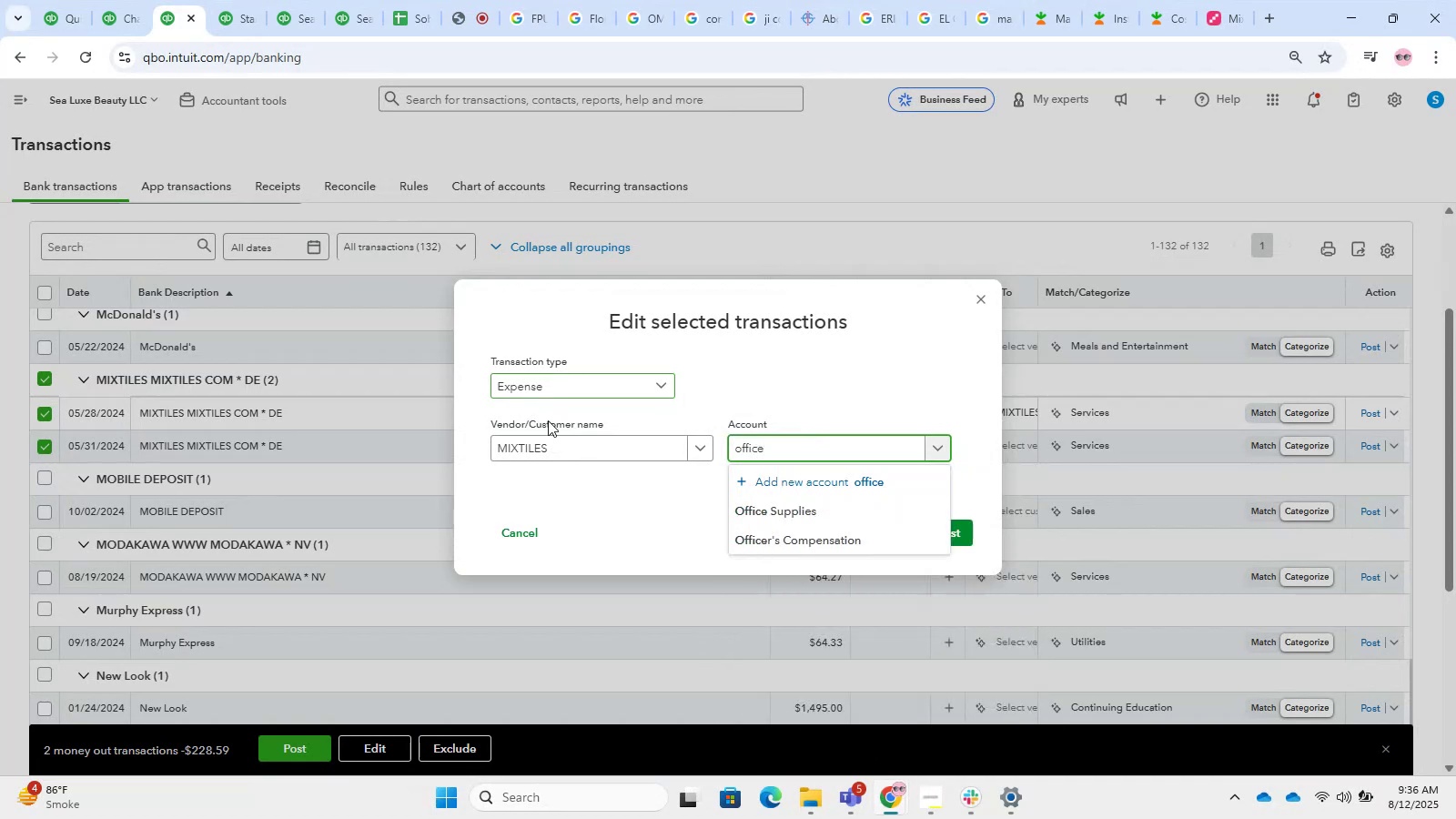 
left_click([753, 511])
 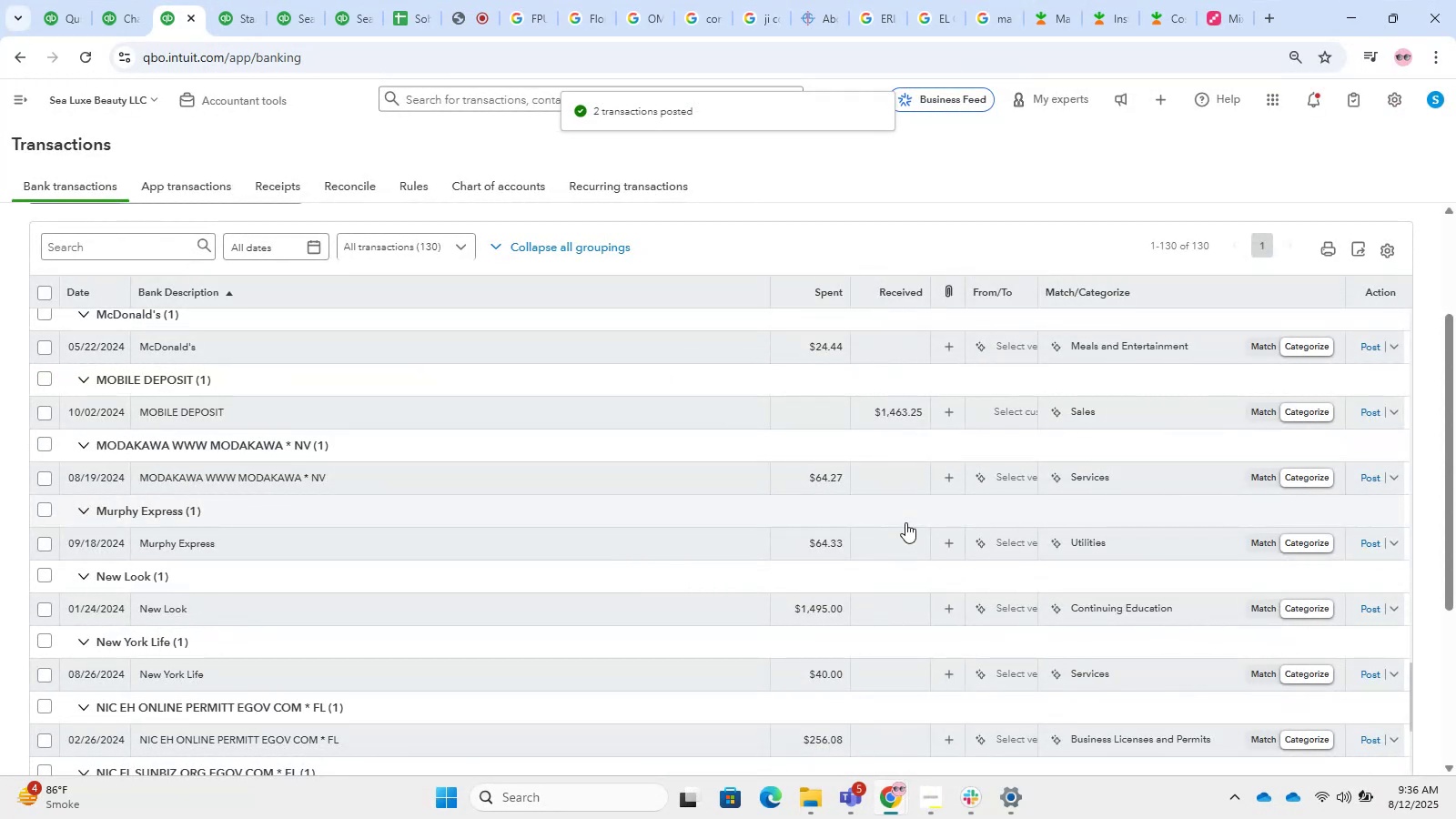 
wait(7.44)
 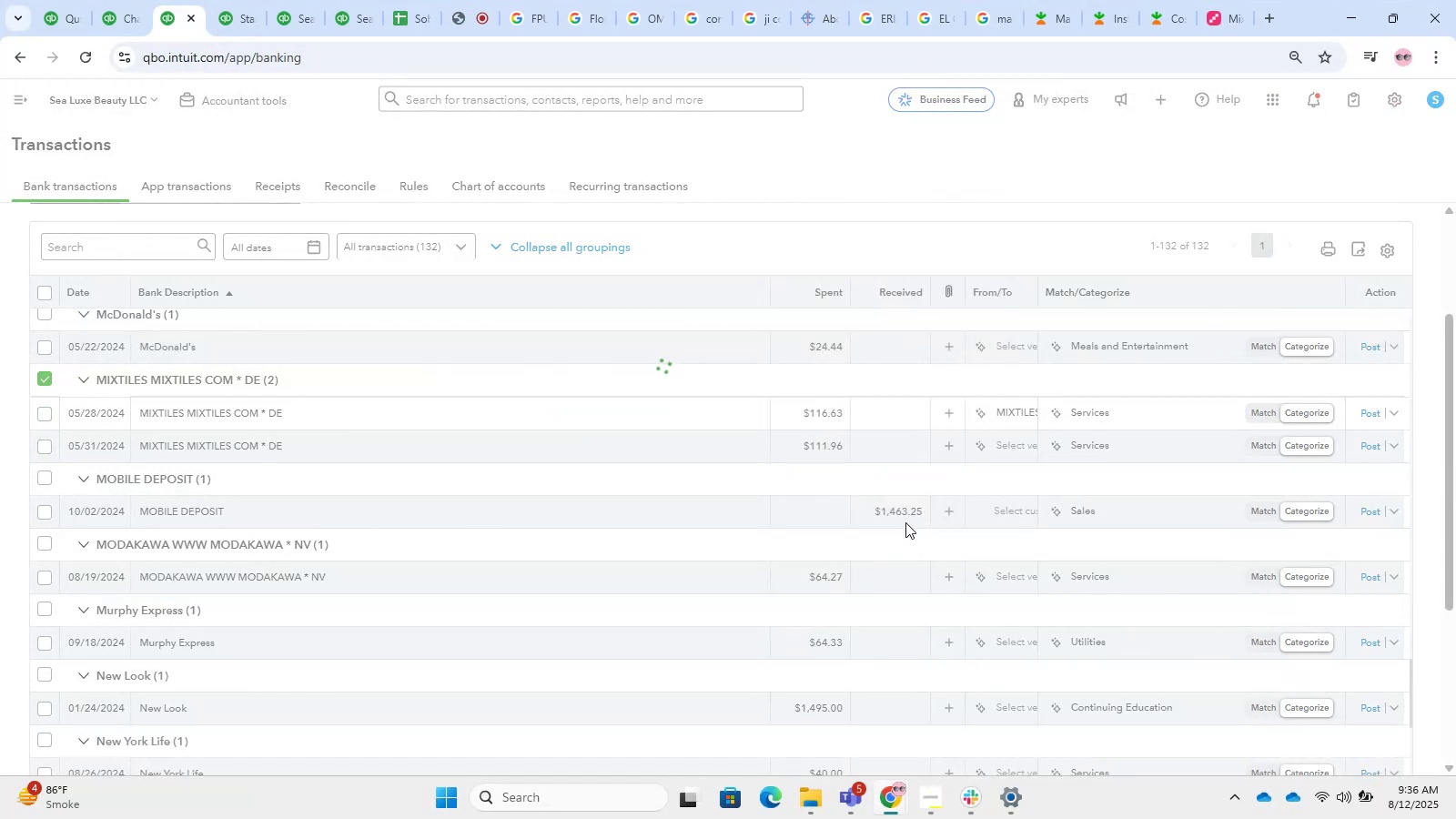 
scroll: coordinate [548, 517], scroll_direction: down, amount: 10.0
 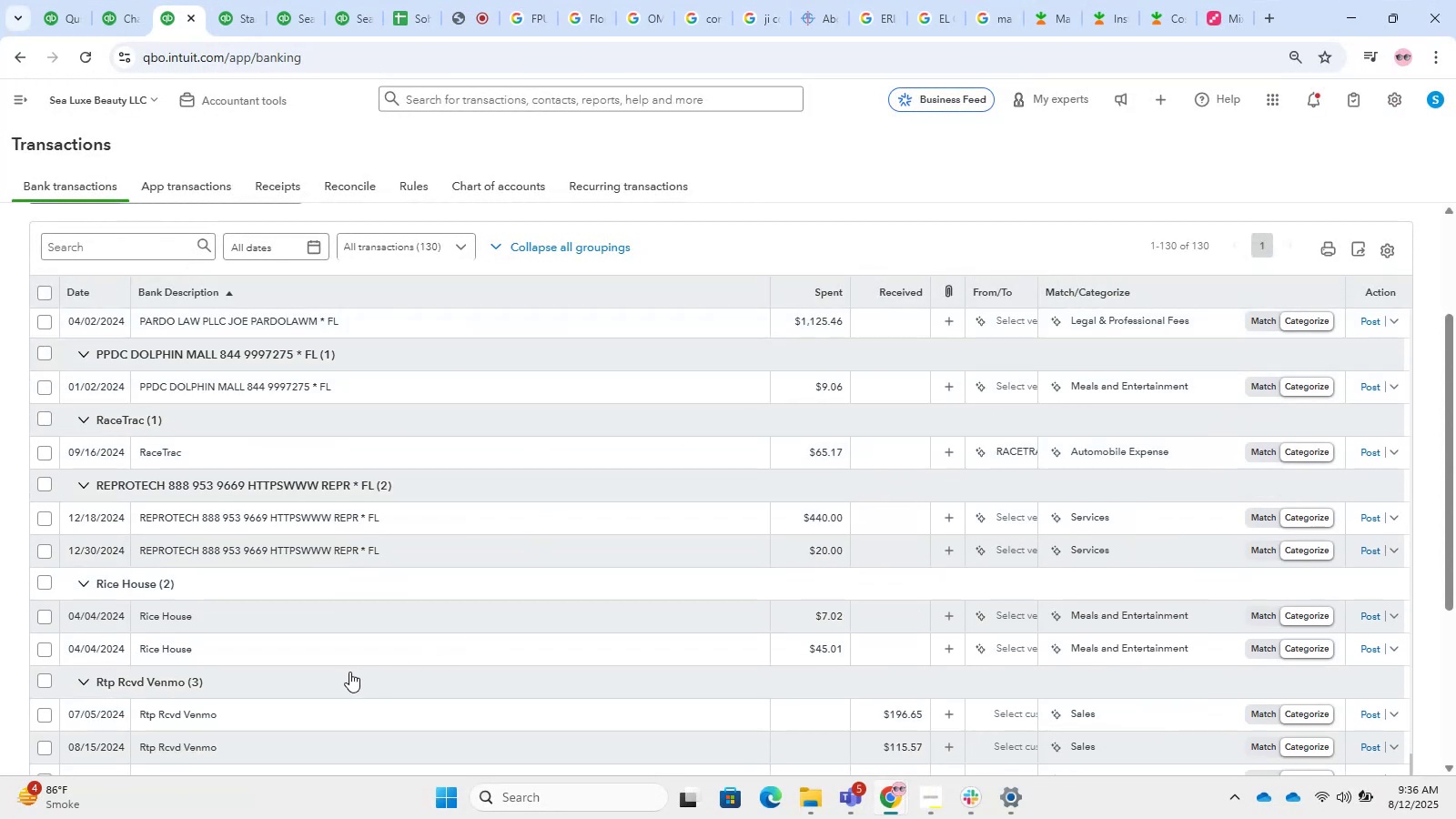 
left_click([238, 603])
 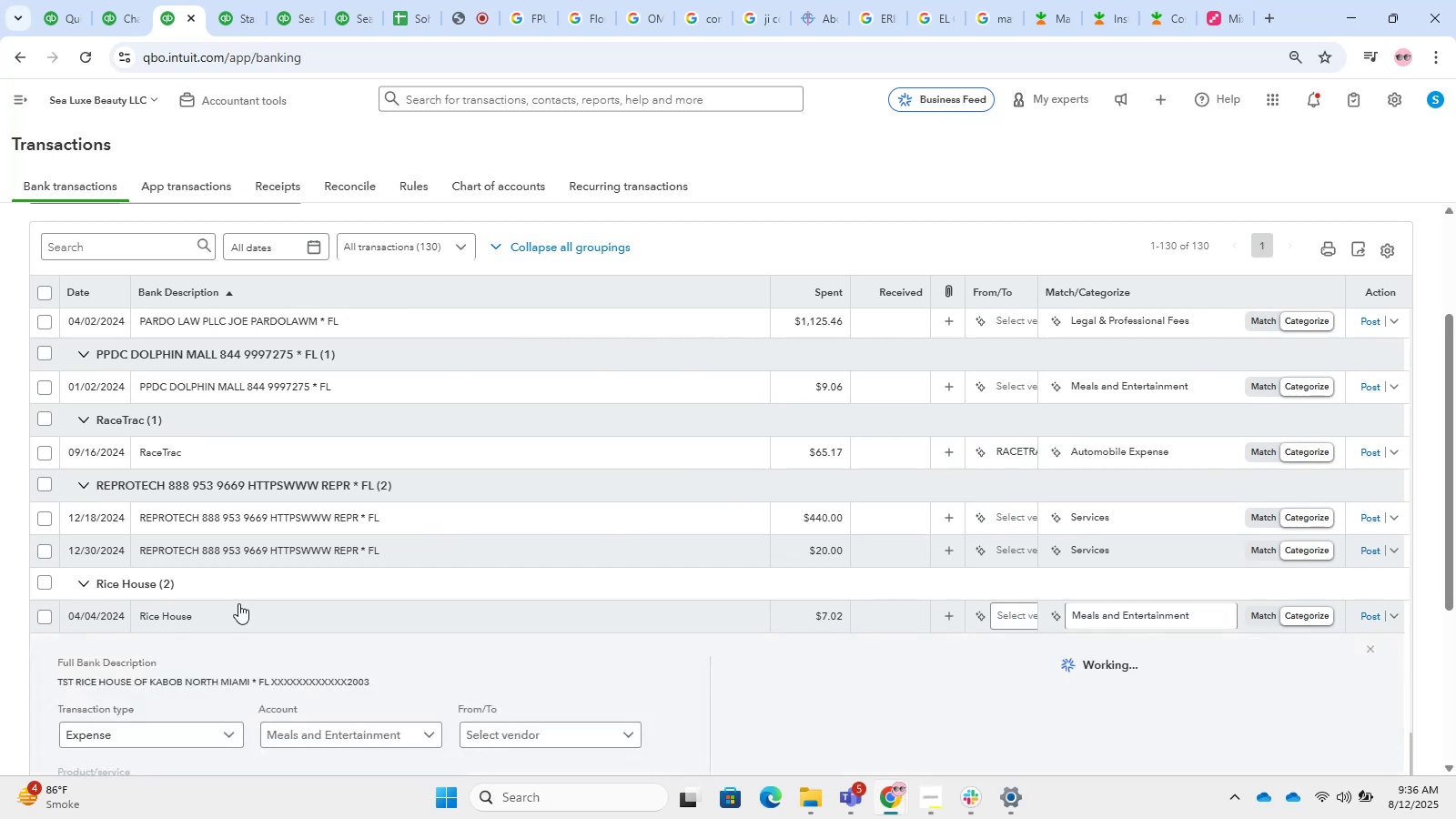 
scroll: coordinate [245, 579], scroll_direction: down, amount: 3.0
 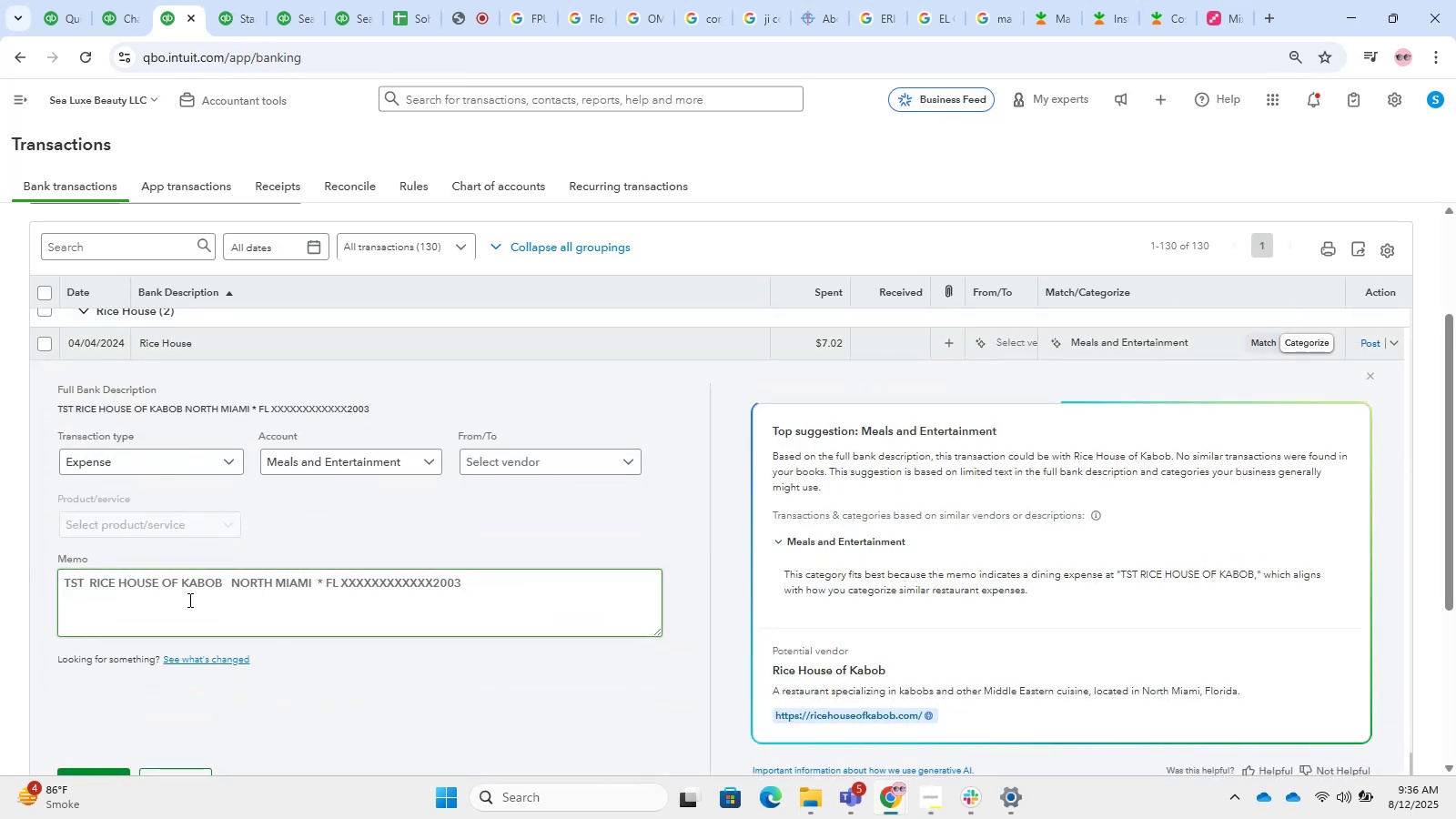 
left_click_drag(start_coordinate=[84, 585], to_coordinate=[38, 585])
 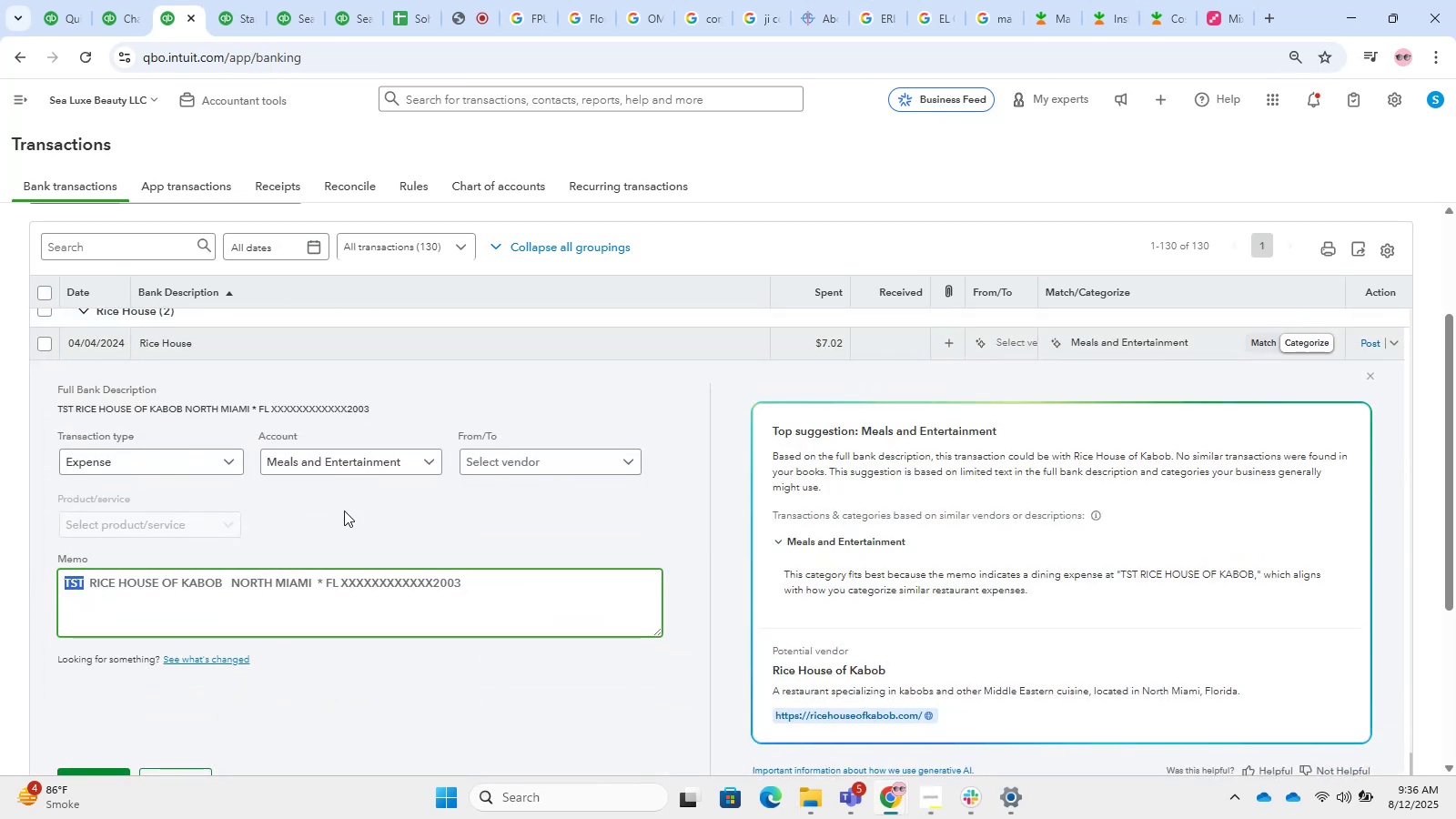 
key(Control+C)
 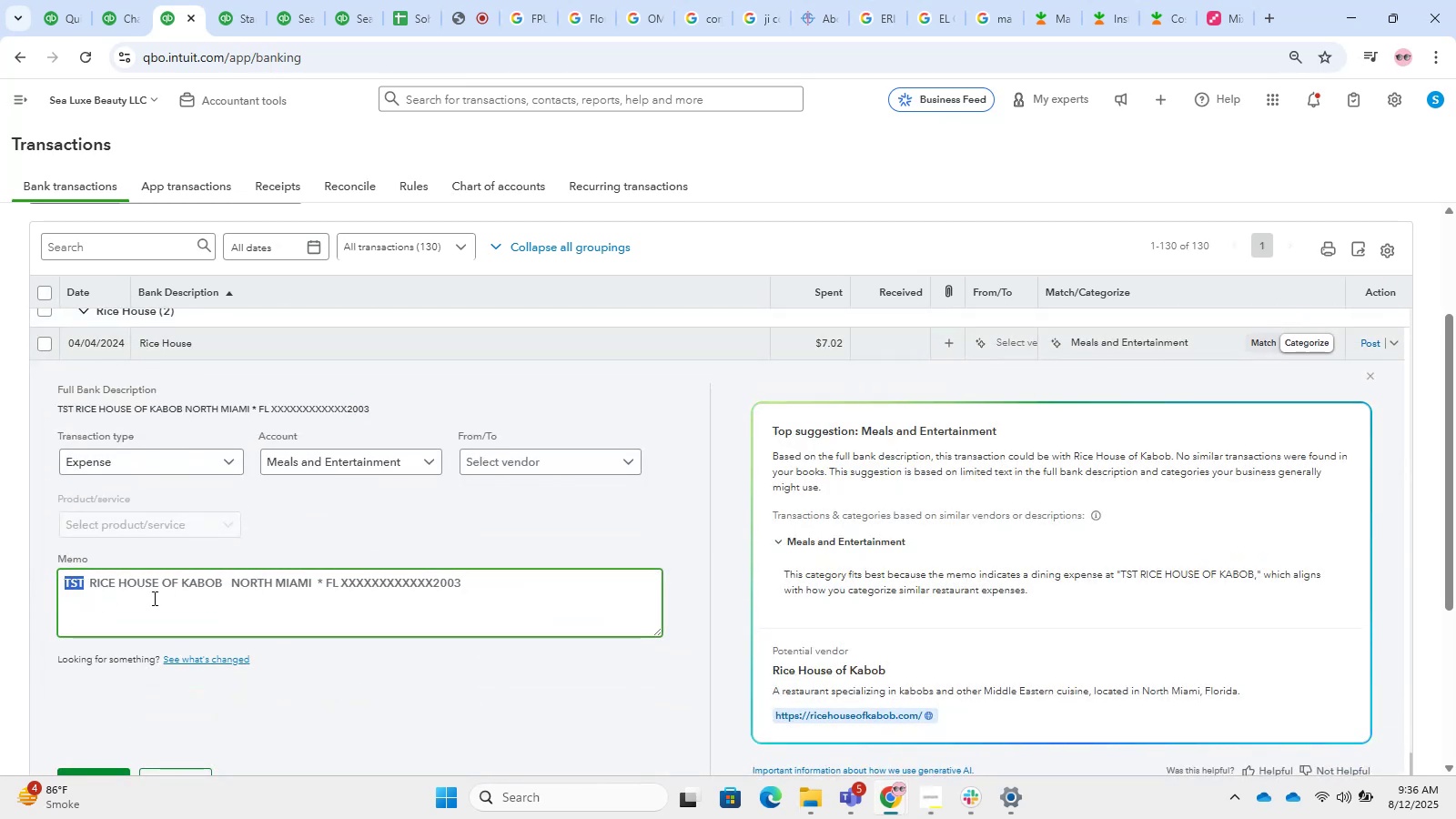 
key(Control+C)
 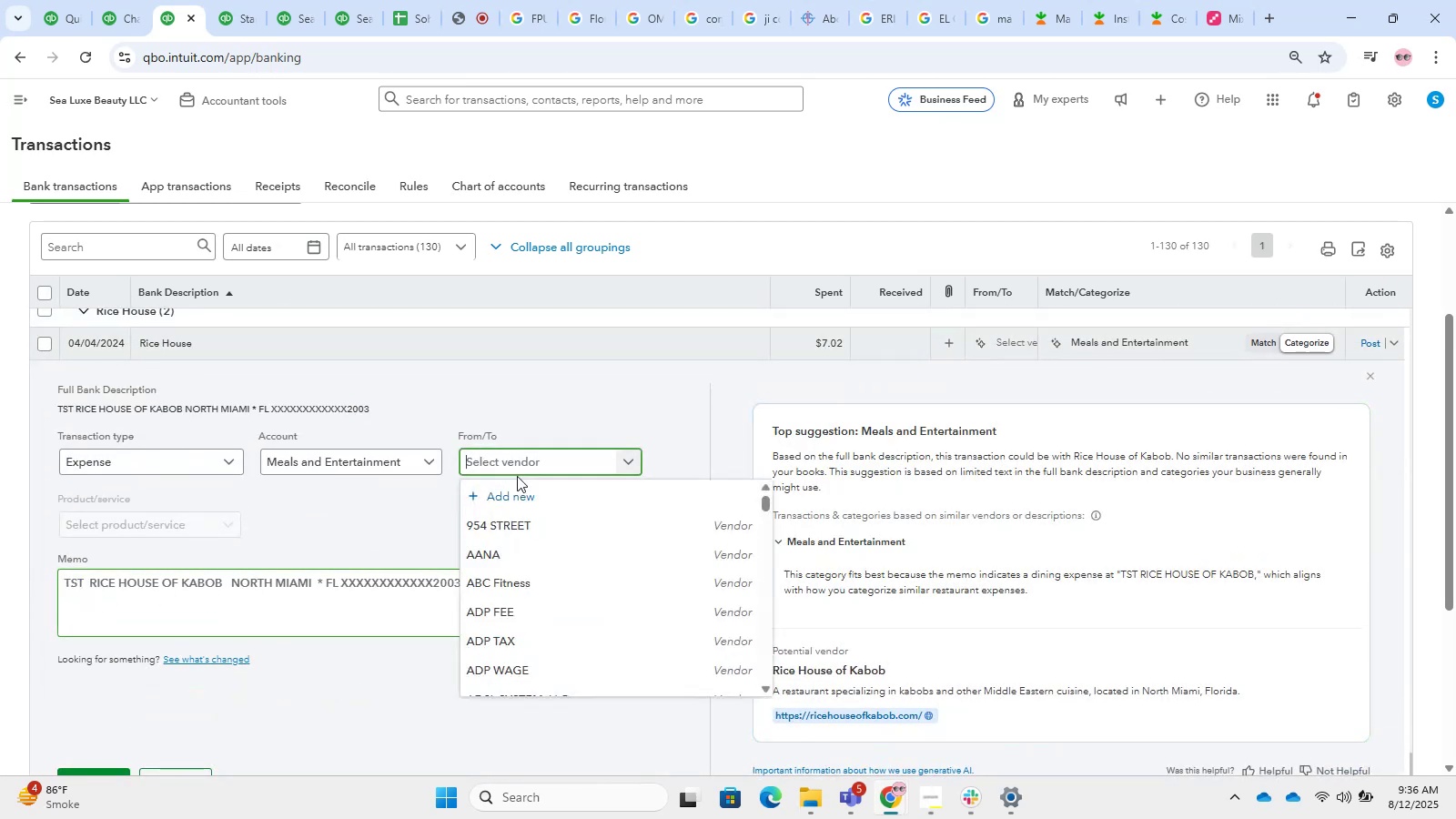 
key(Control+V)
 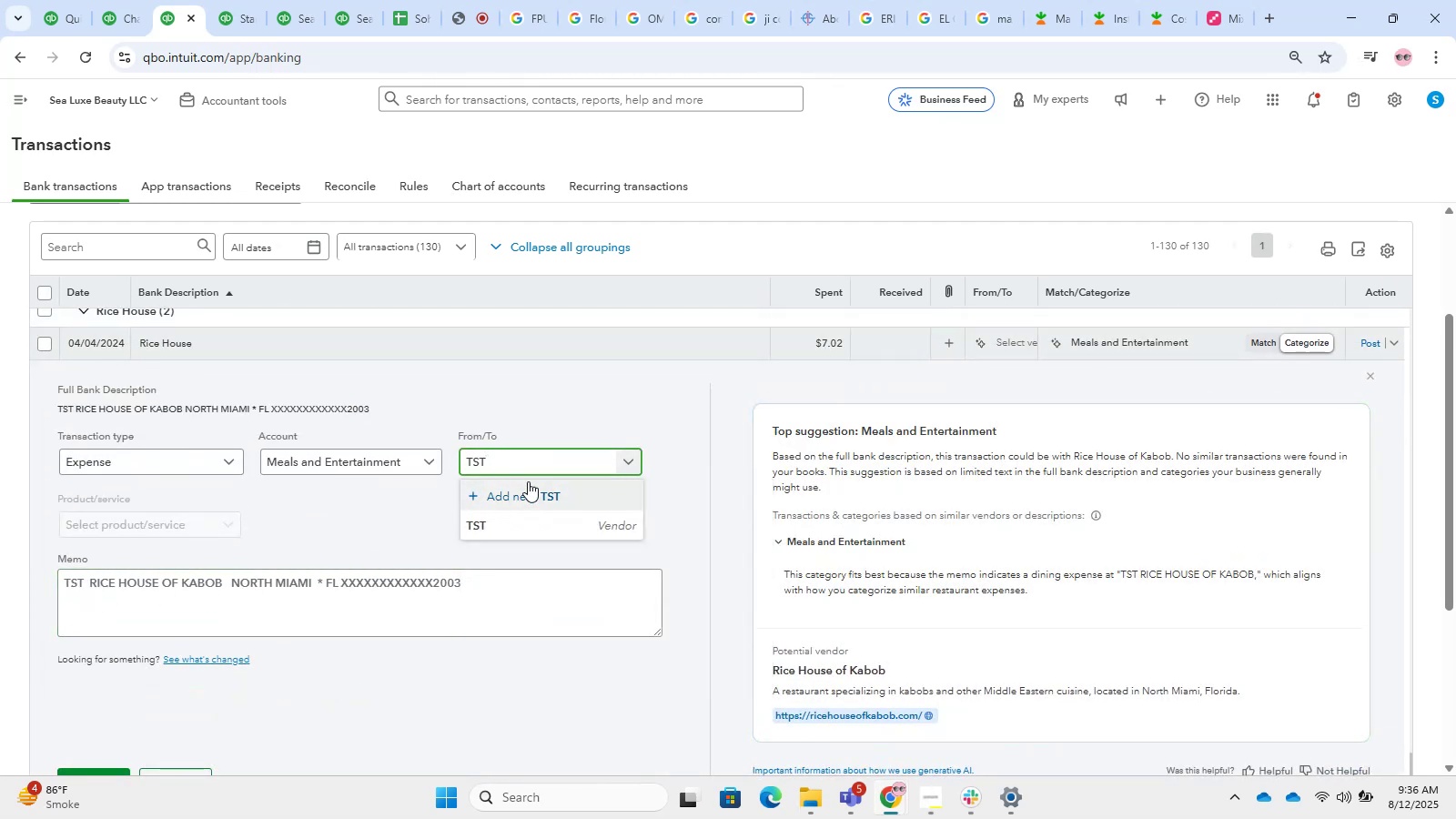 
left_click([531, 521])
 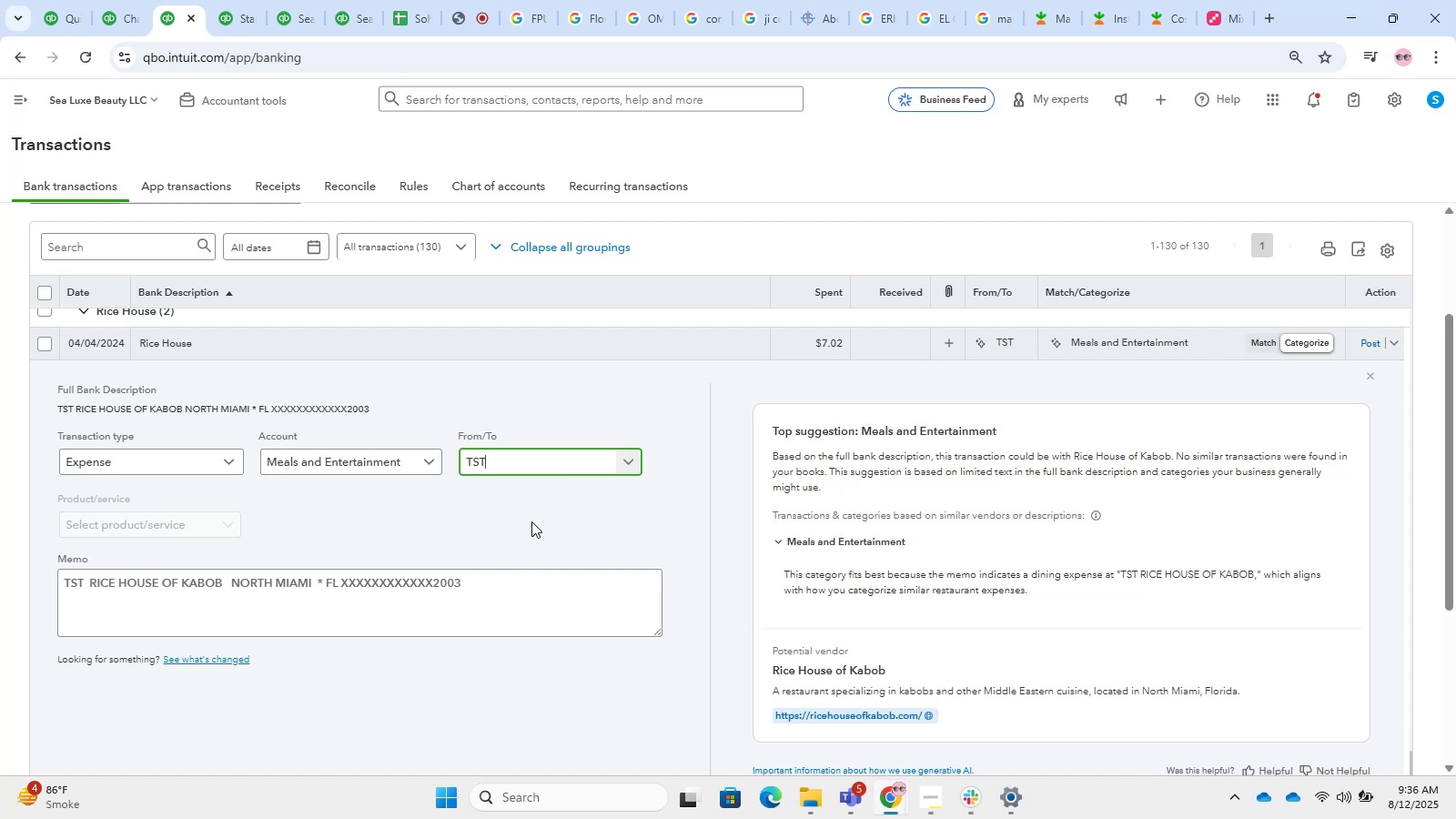 
wait(10.03)
 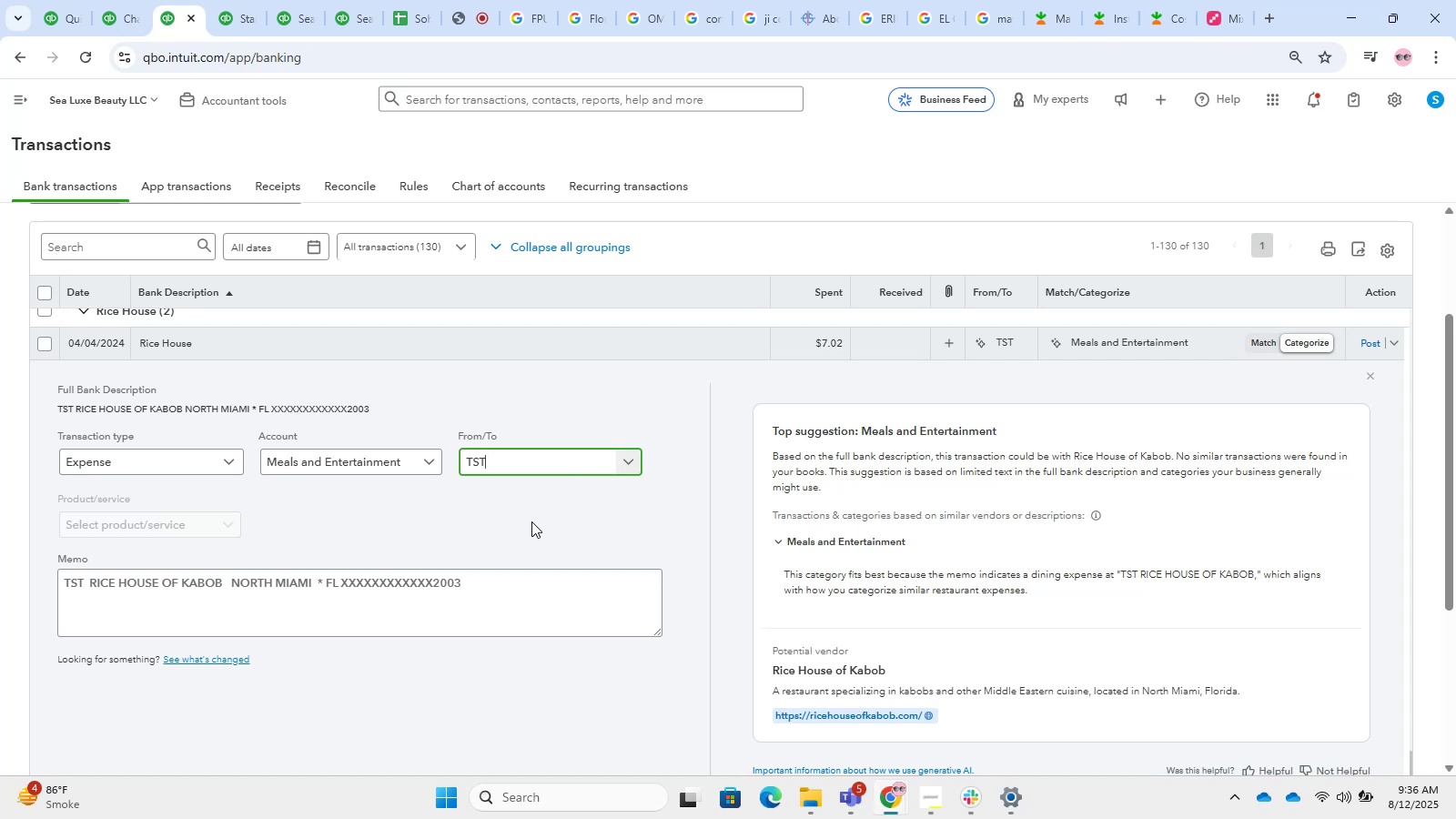 
mouse_move([237, 475])
 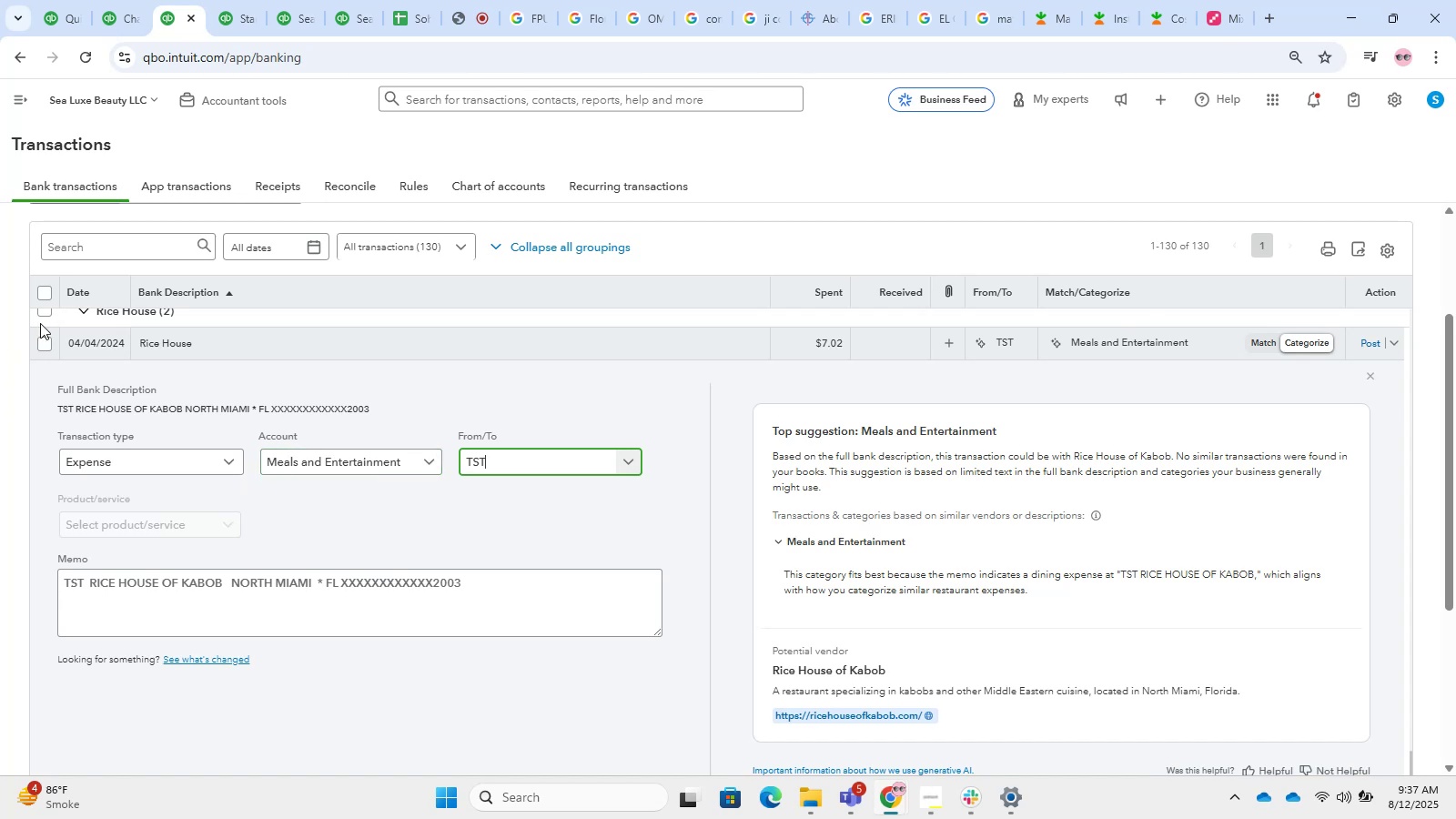 
left_click([45, 312])
 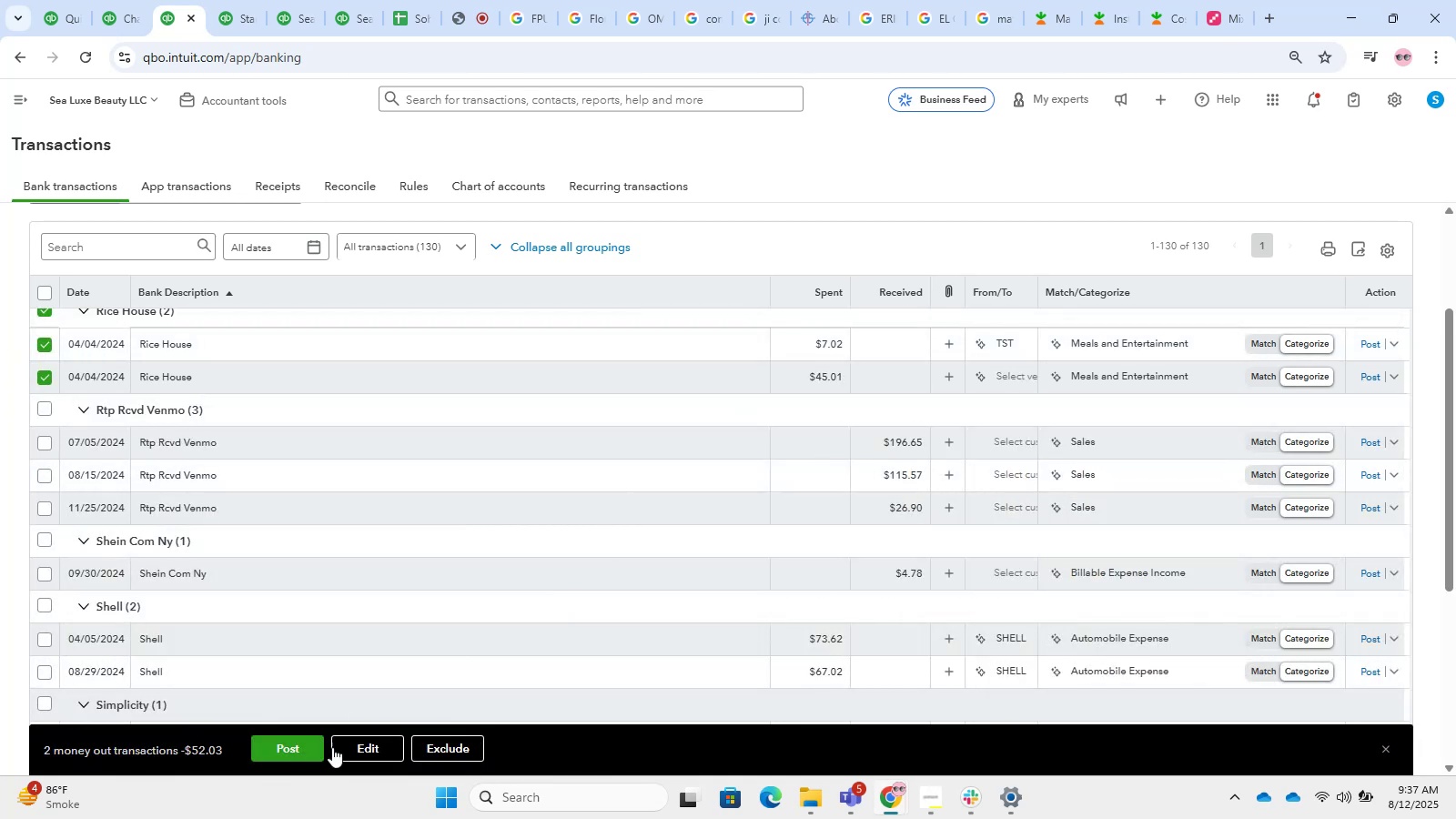 
left_click([377, 747])
 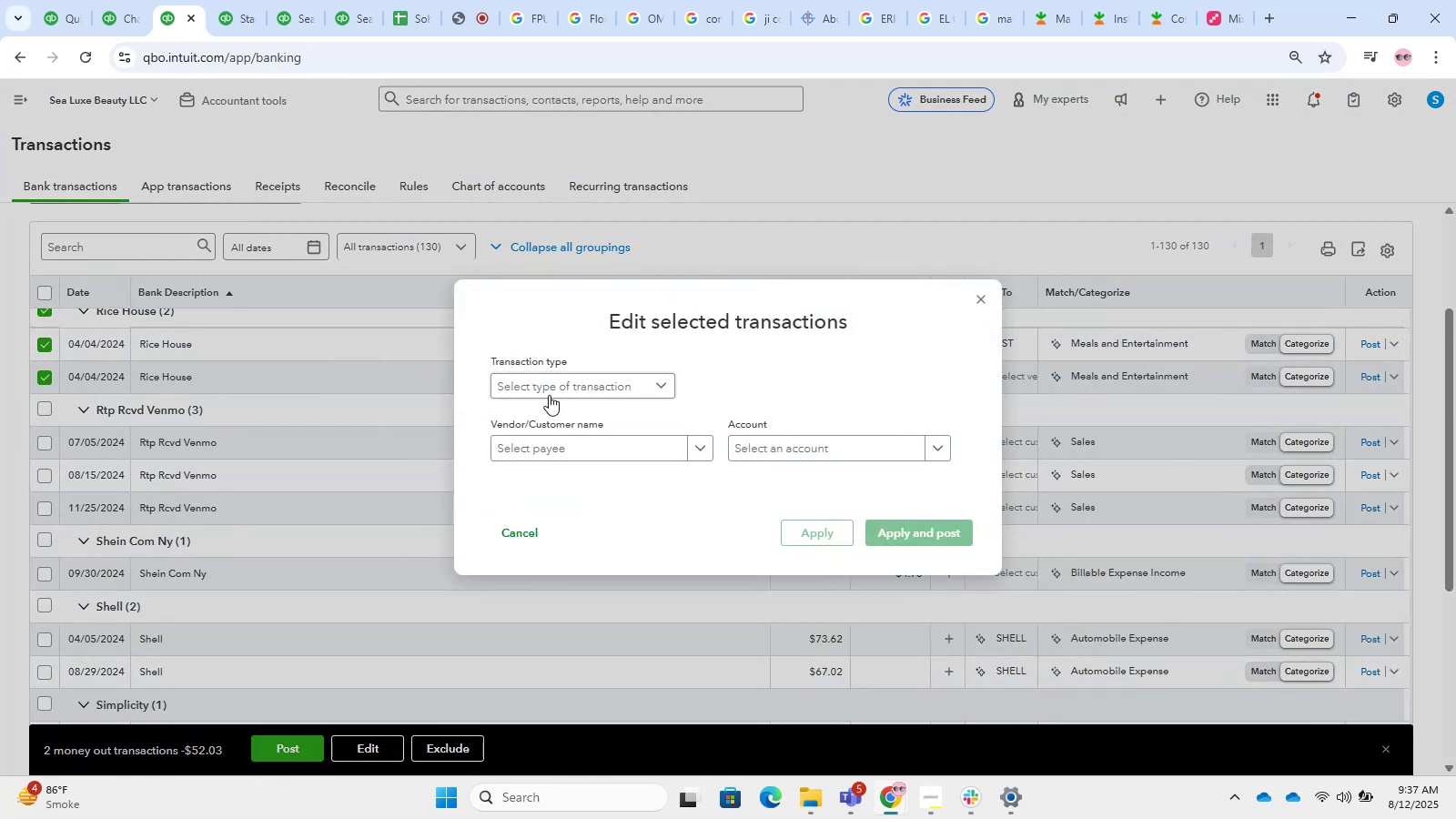 
double_click([548, 407])
 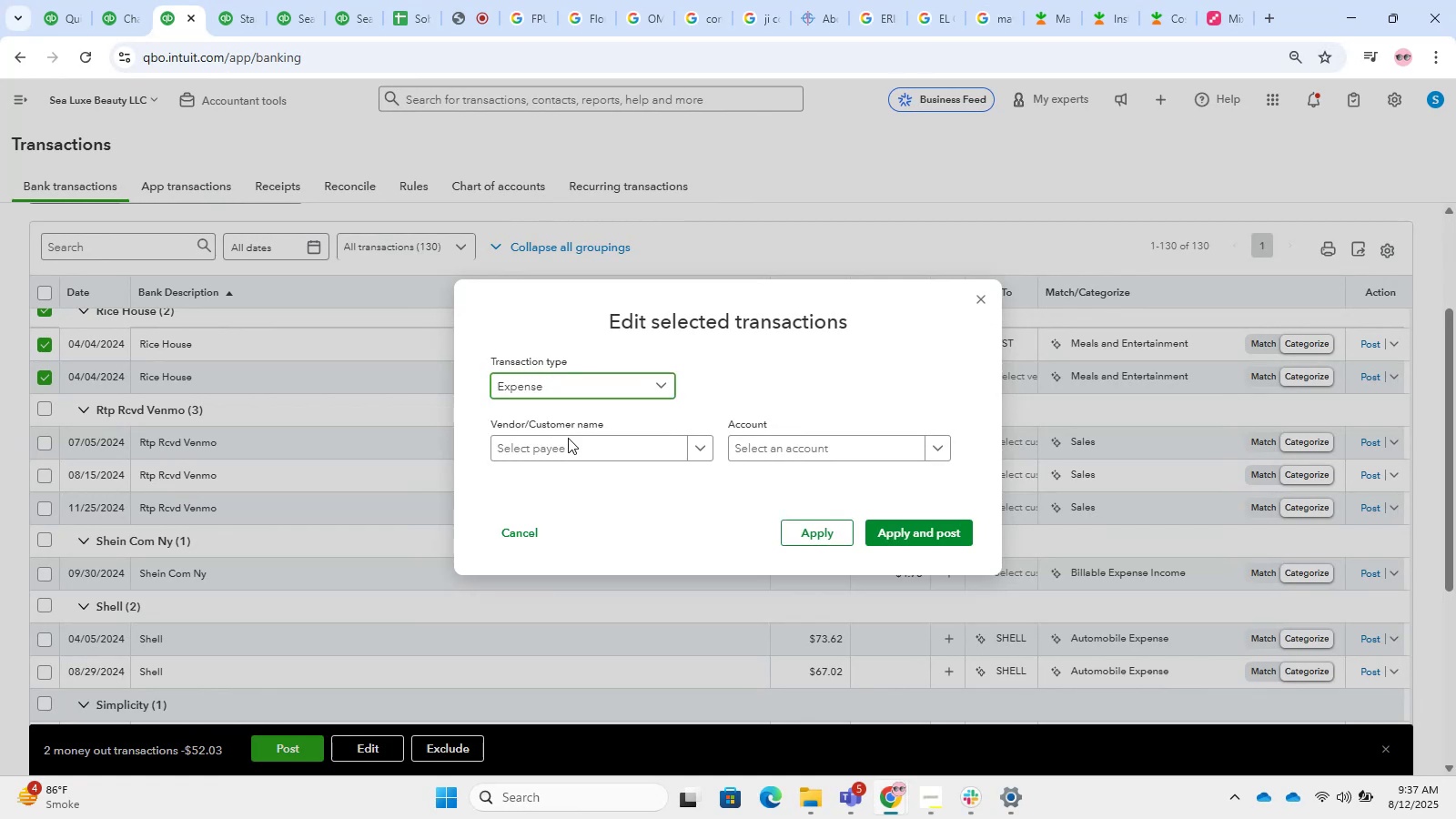 
triple_click([569, 439])
 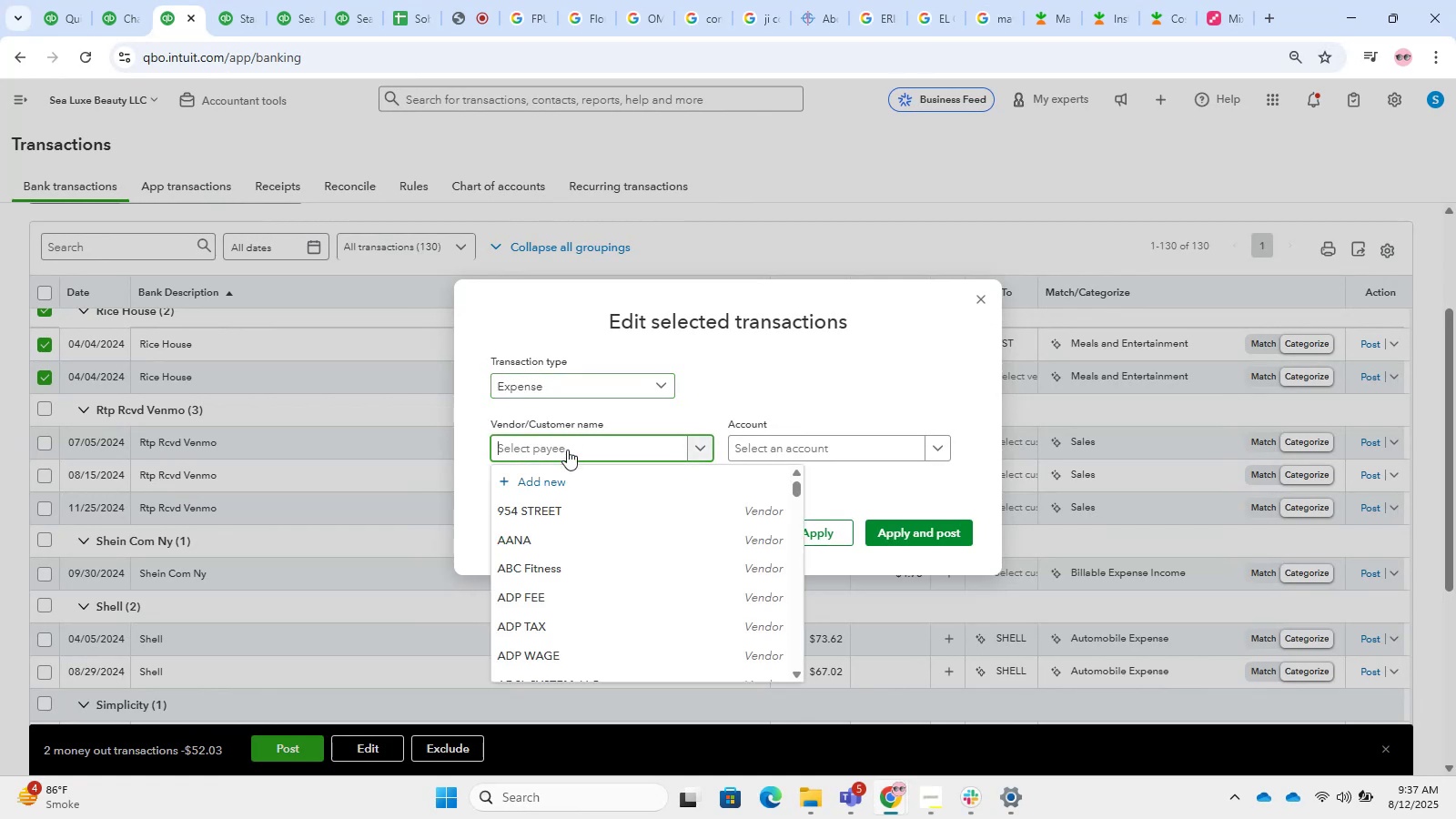 
type(tst)
 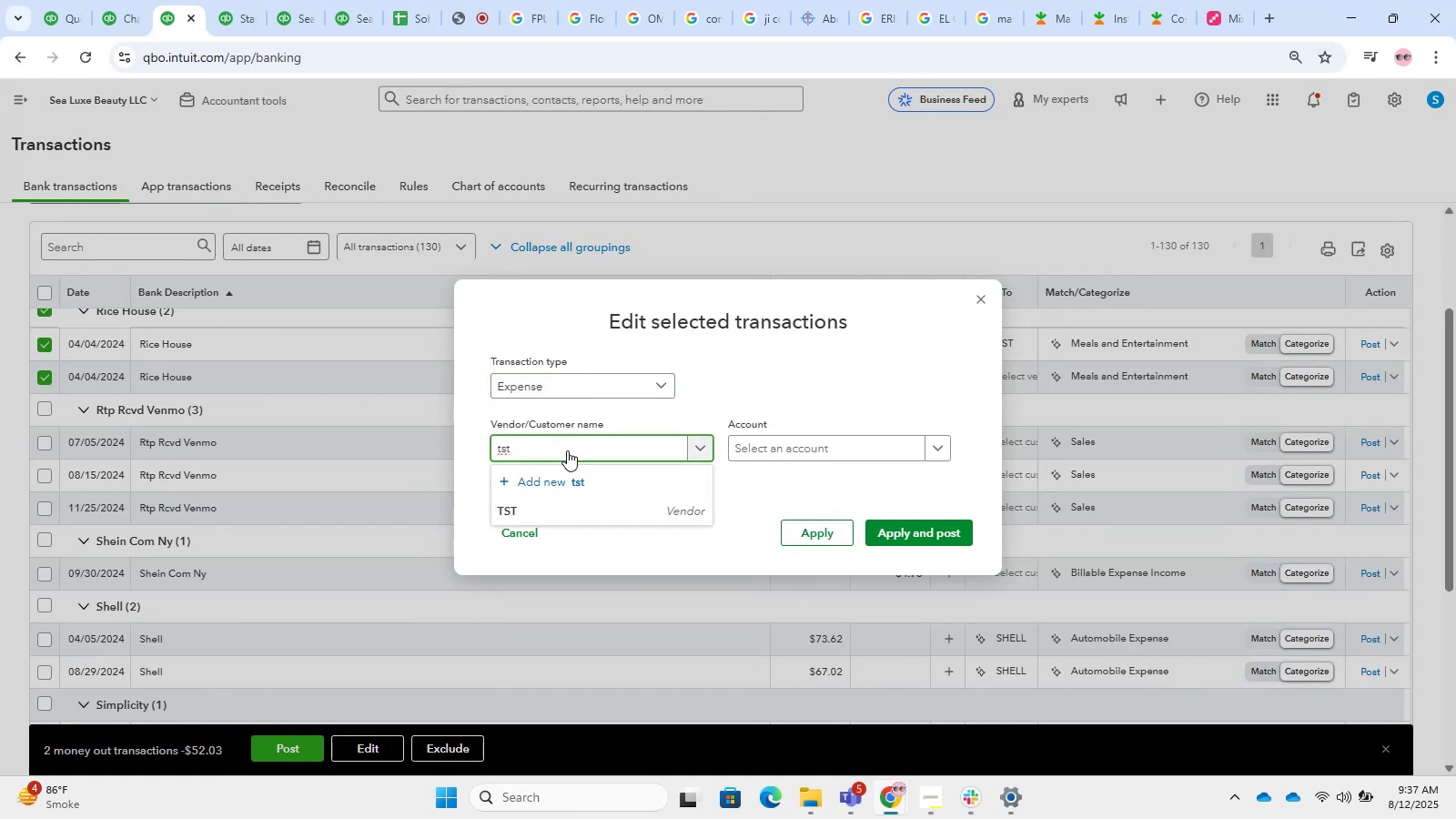 
left_click([573, 509])
 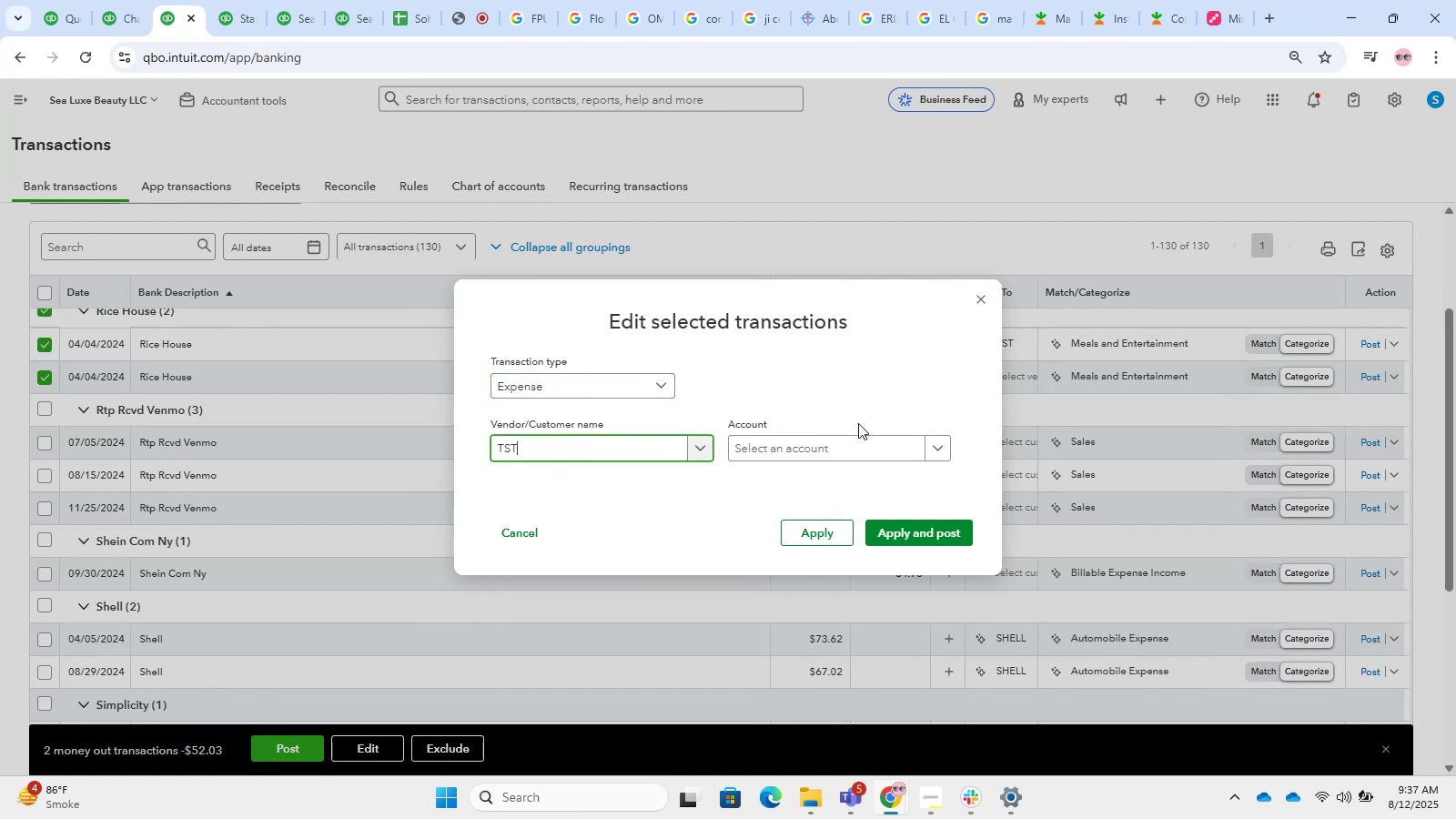 
left_click([842, 441])
 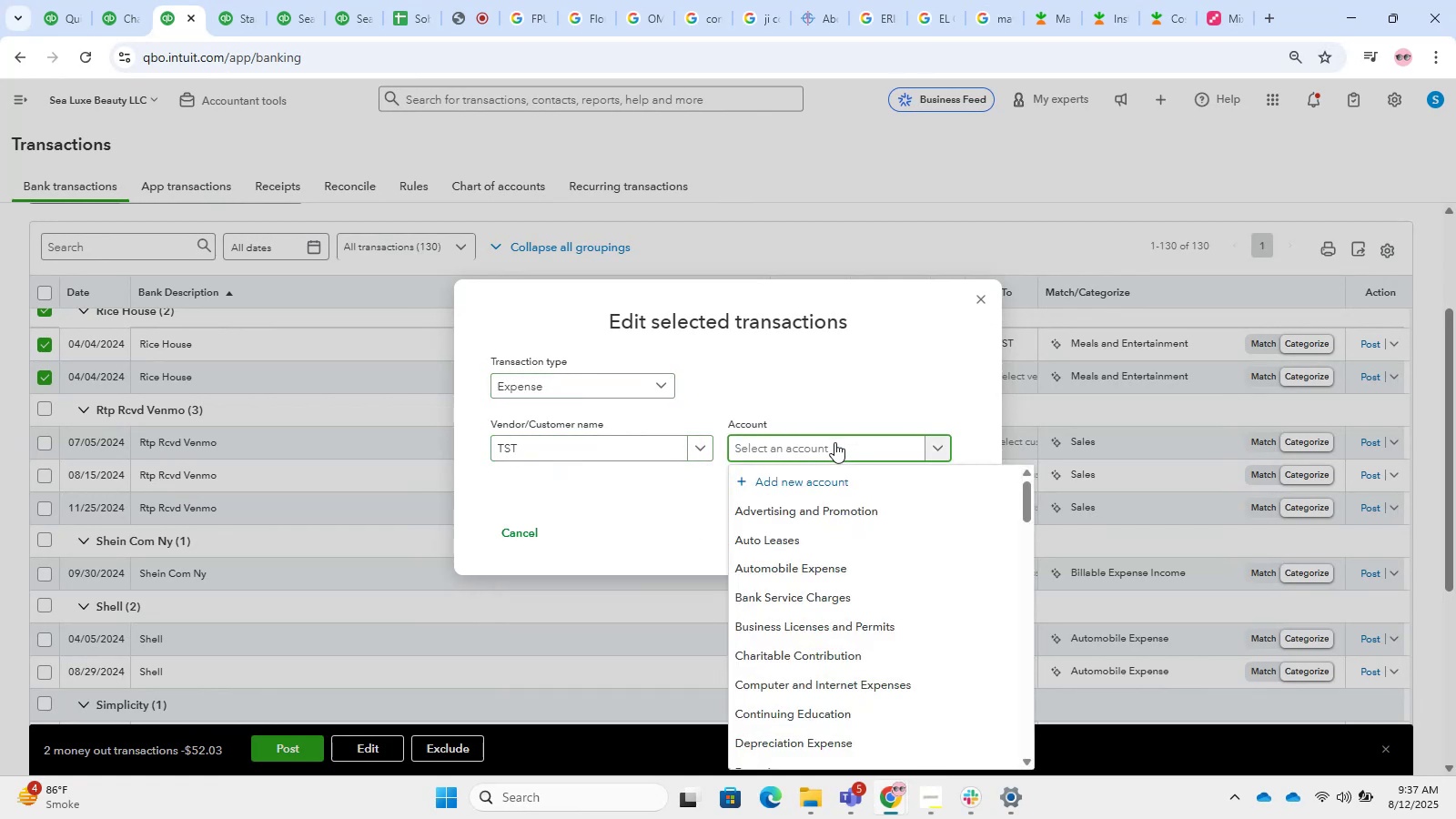 
type(meals)
 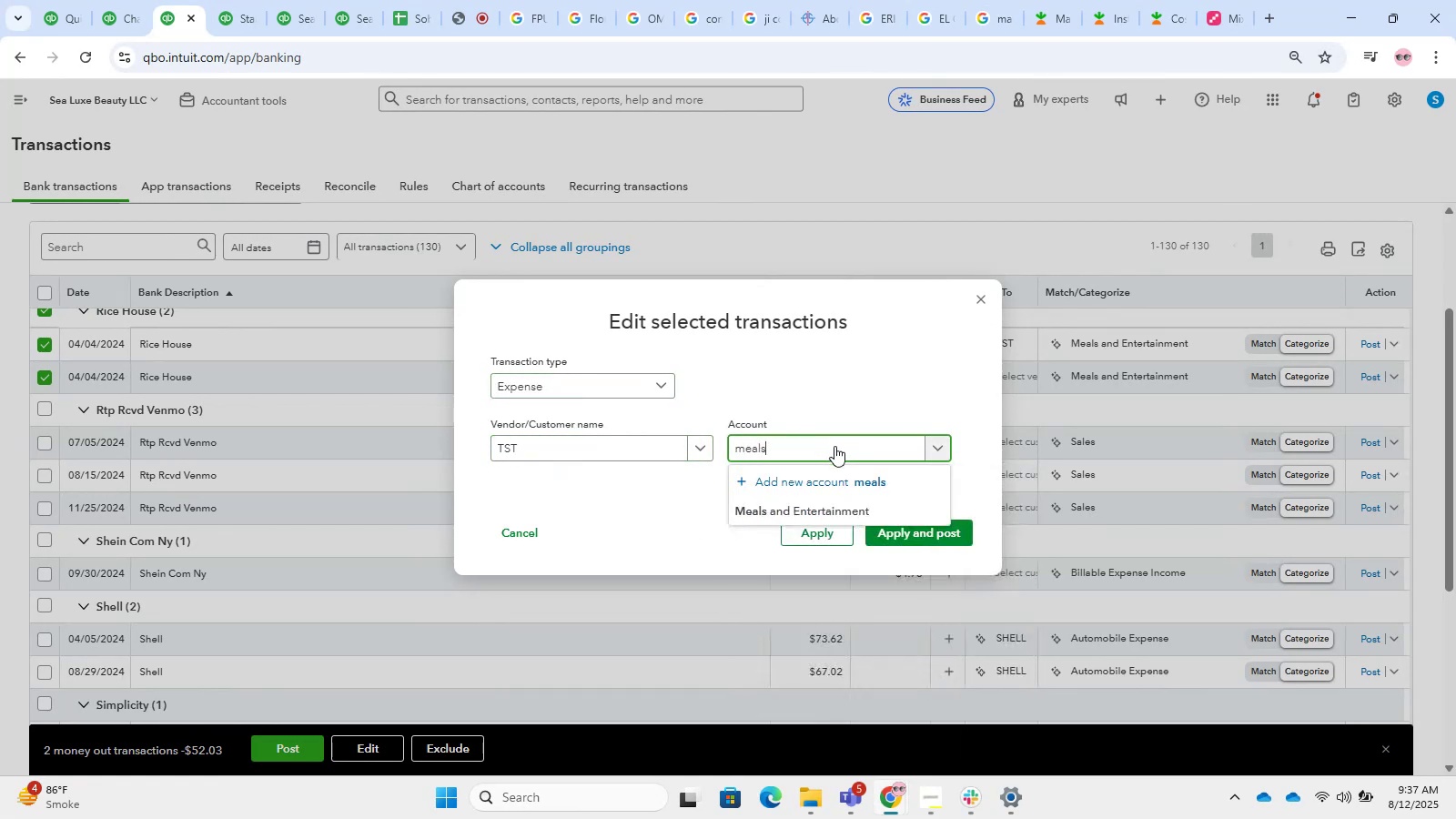 
double_click([940, 534])
 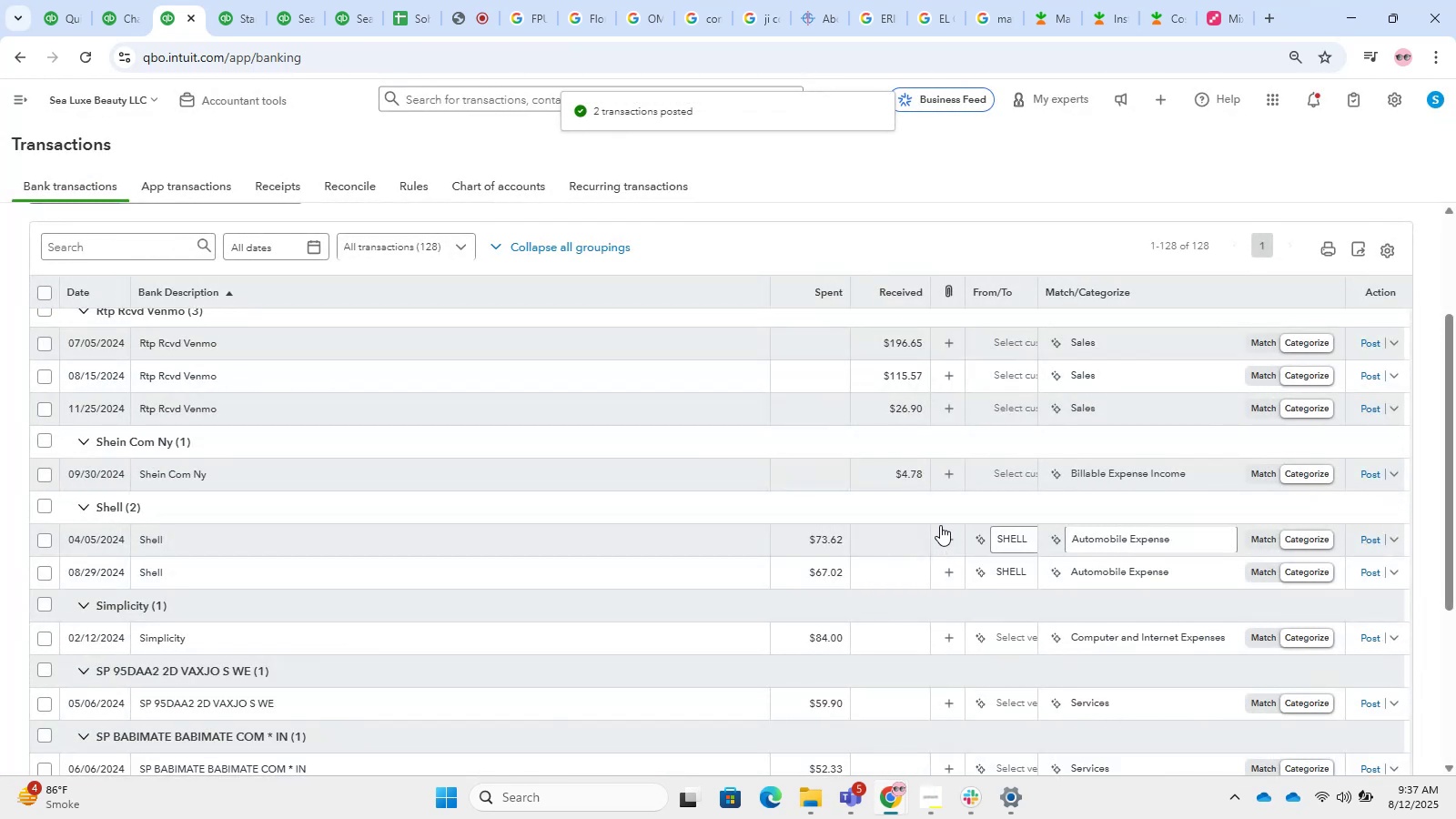 
wait(10.14)
 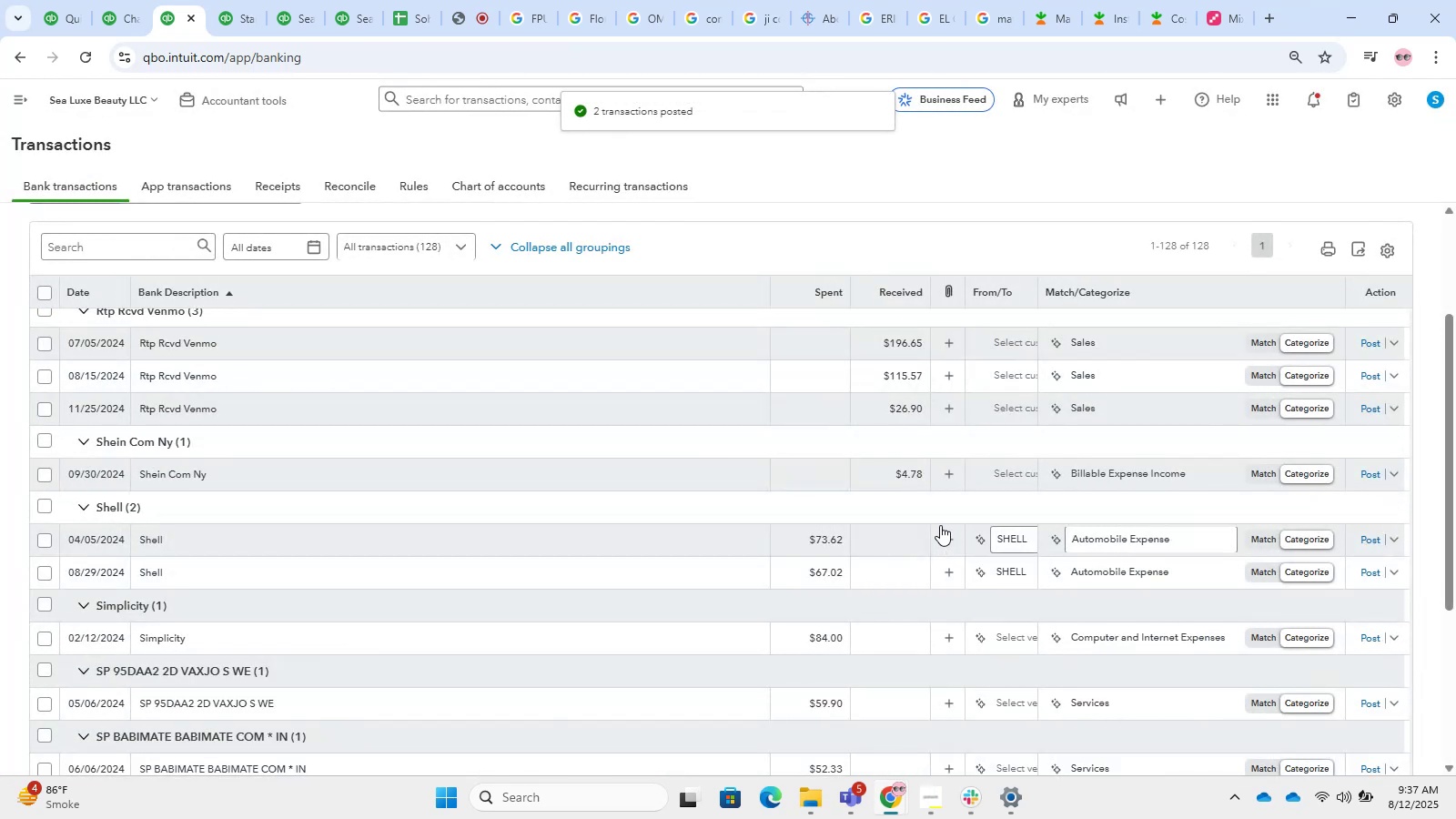 
left_click([448, 551])
 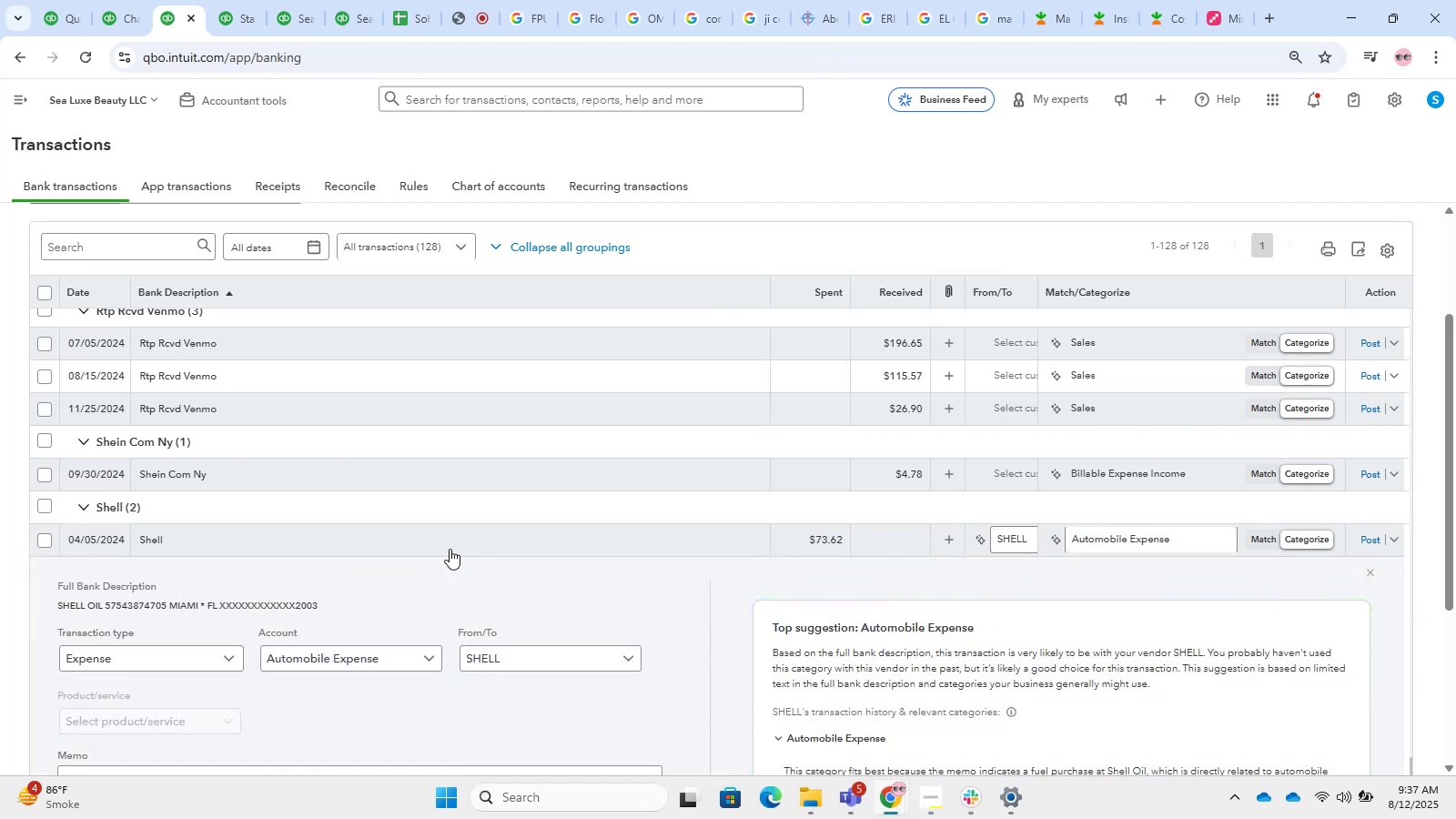 
wait(11.74)
 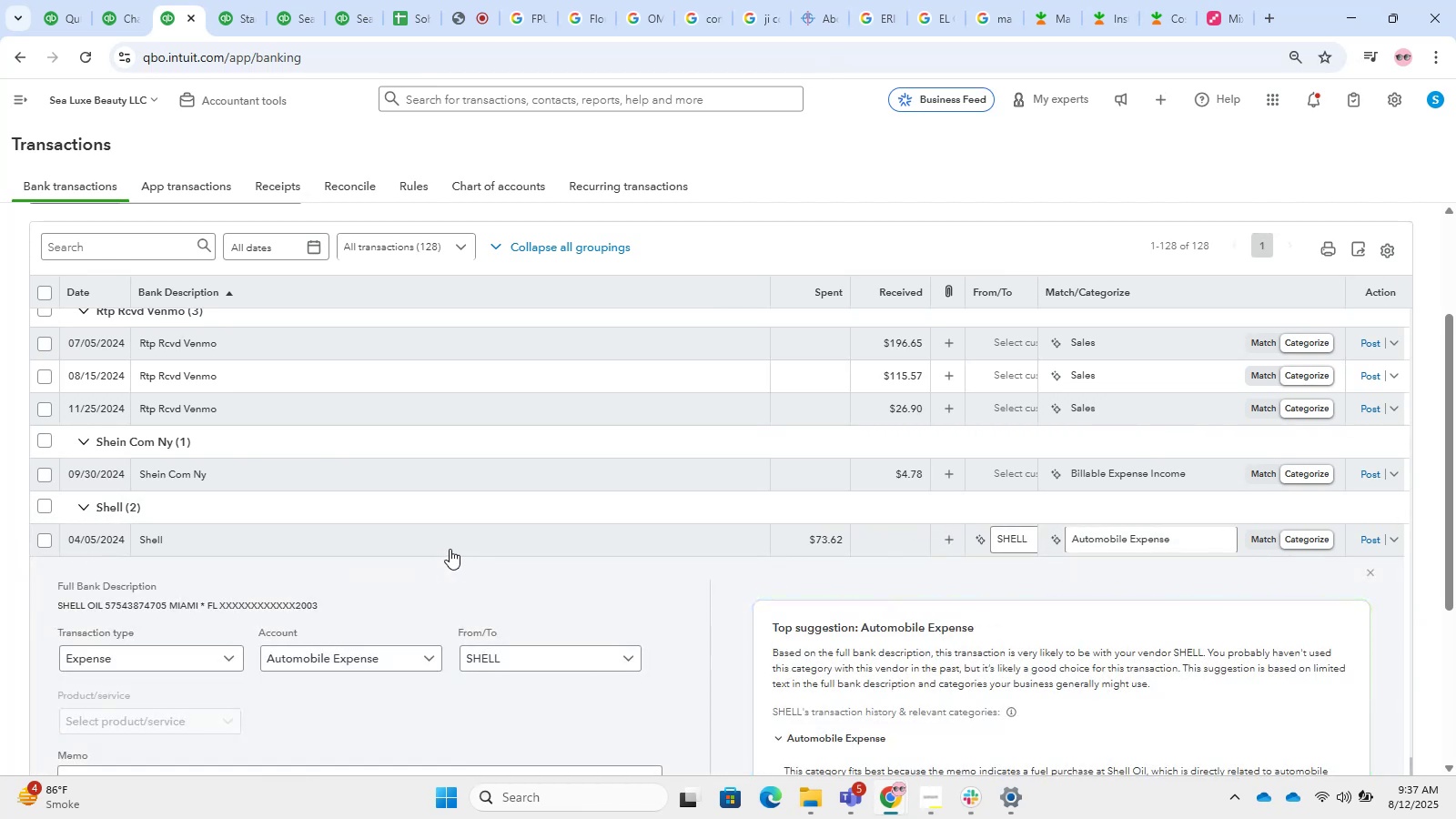 
left_click([48, 506])
 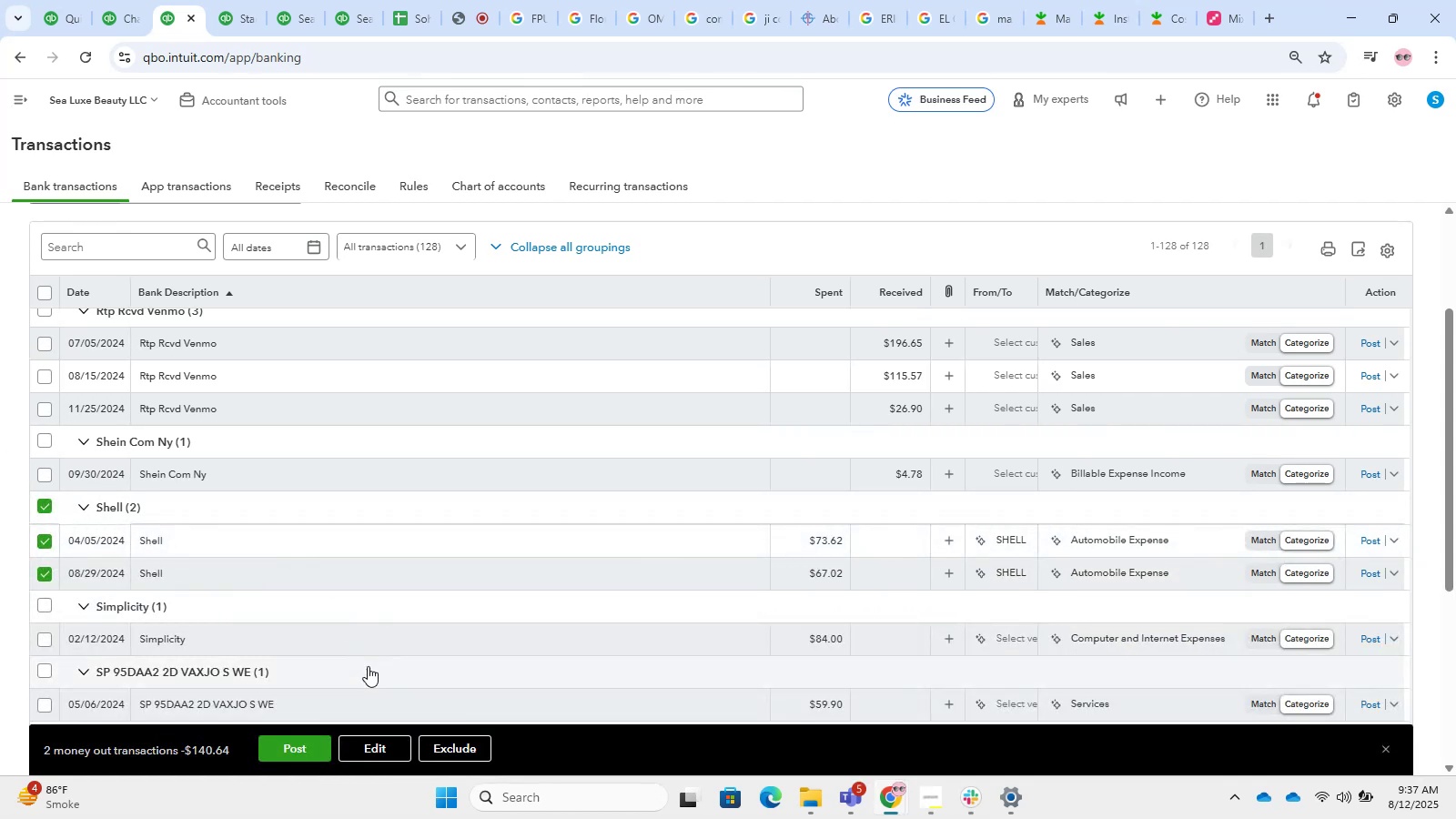 
left_click([377, 753])
 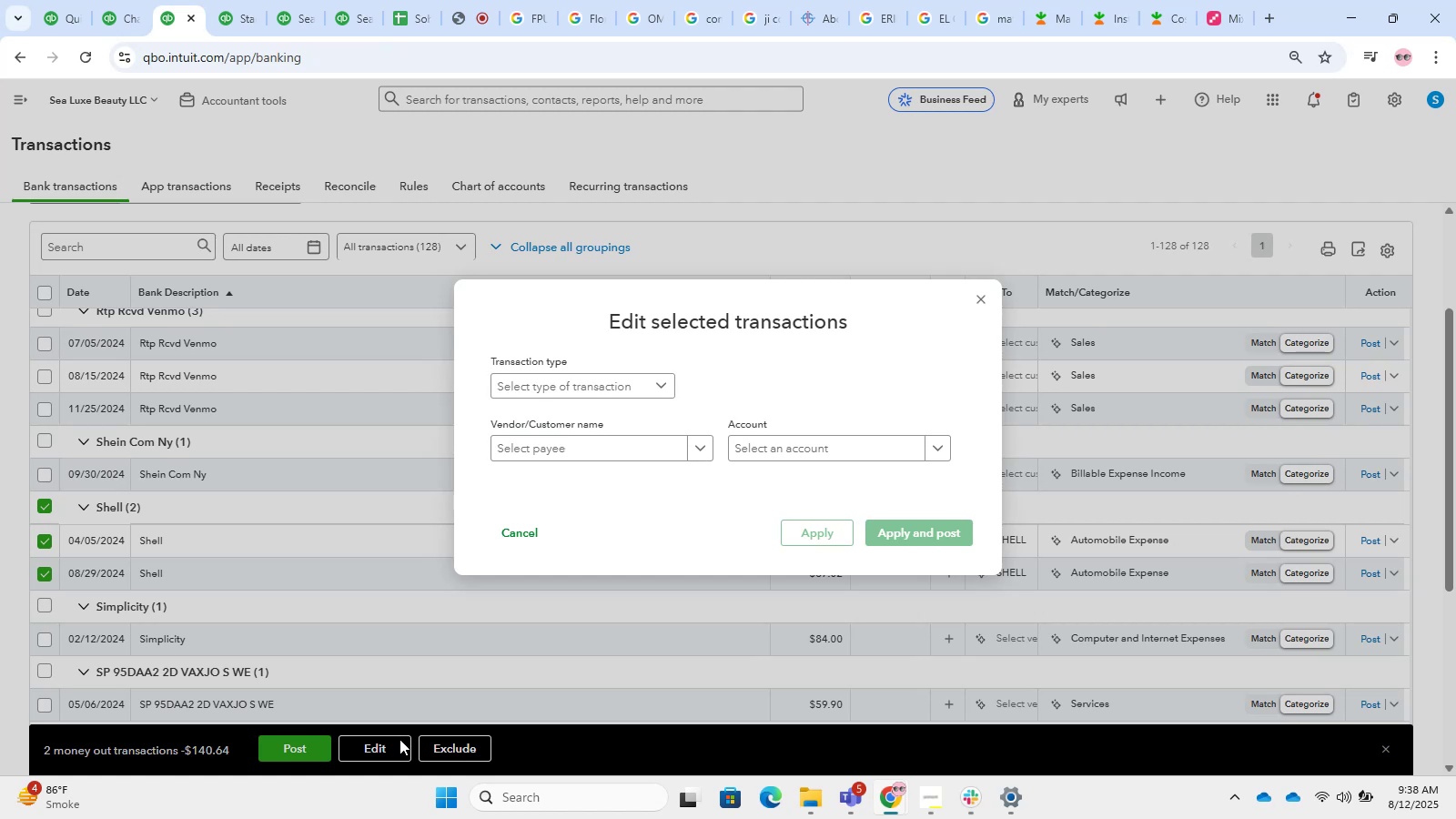 
wait(15.51)
 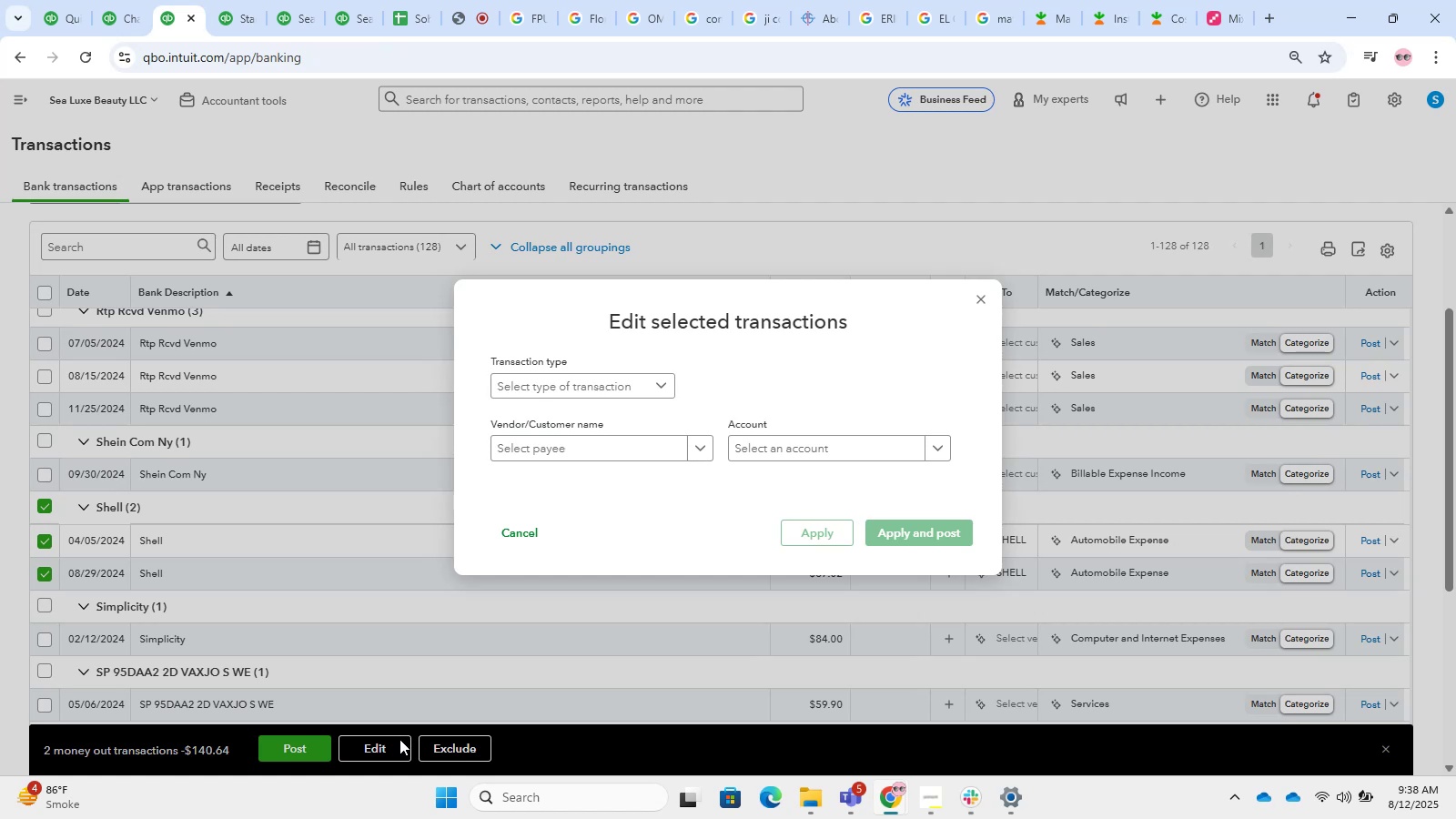 
left_click([574, 386])
 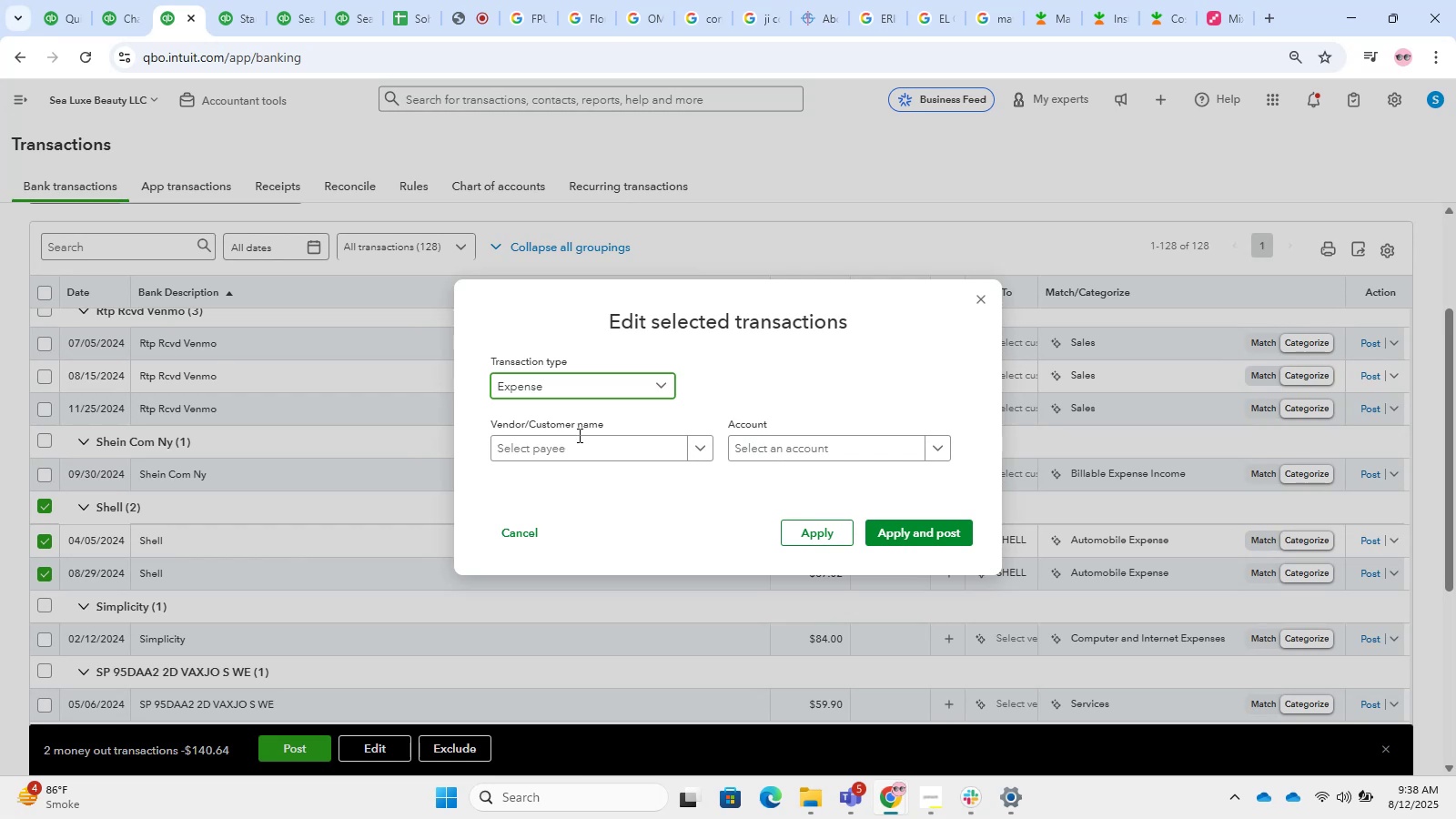 
left_click([583, 473])
 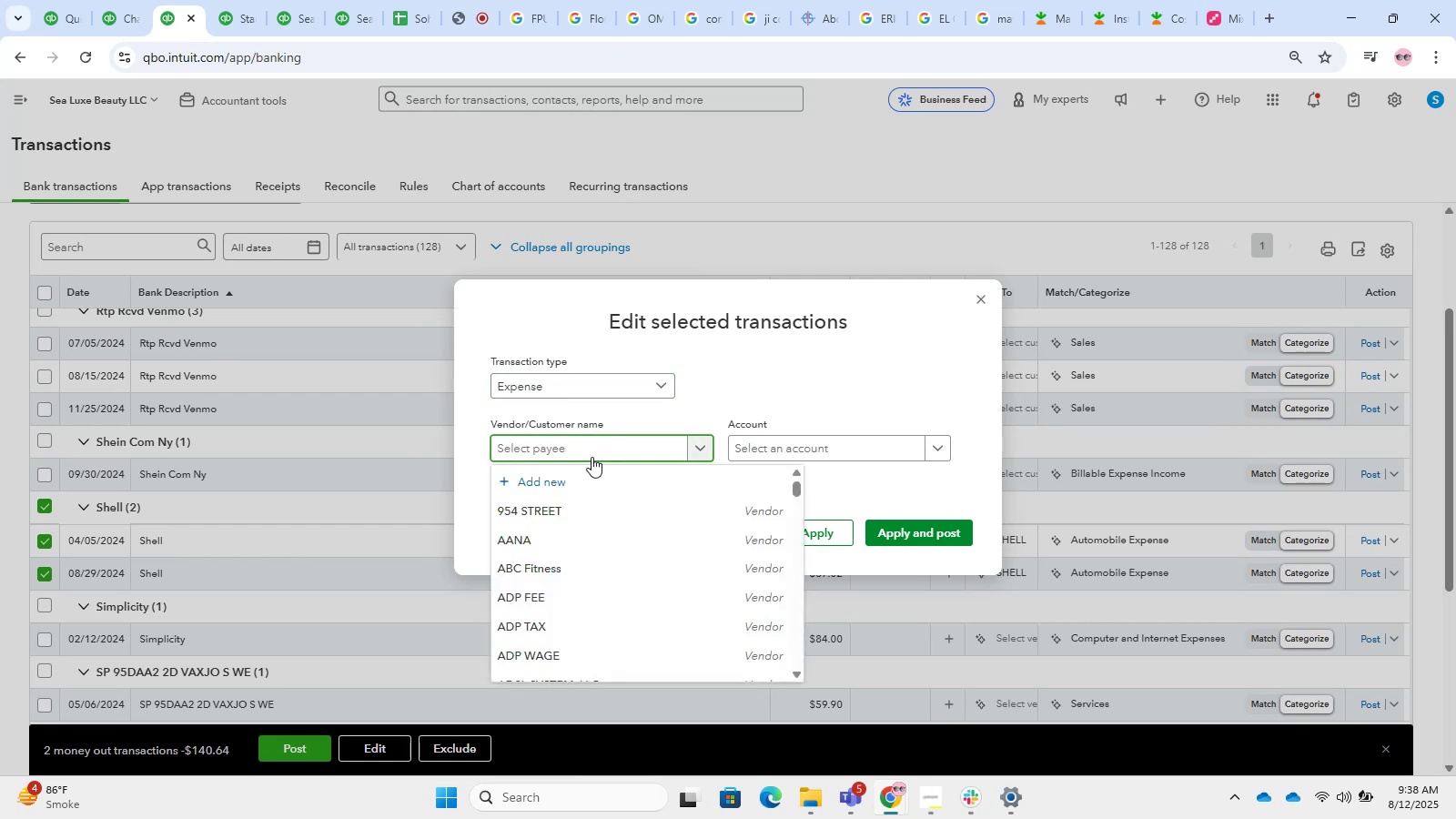 
type(shell)
 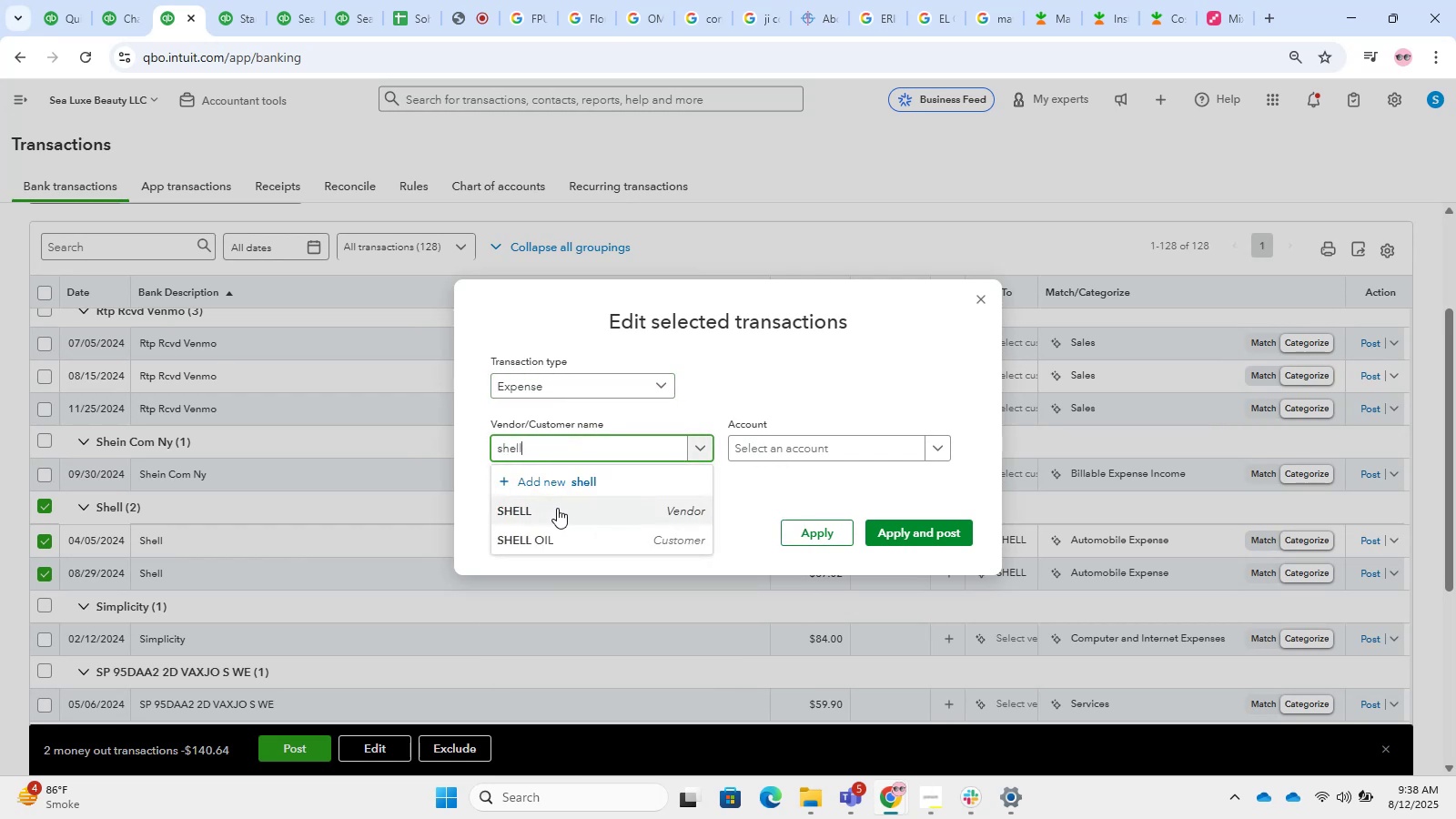 
left_click([784, 450])
 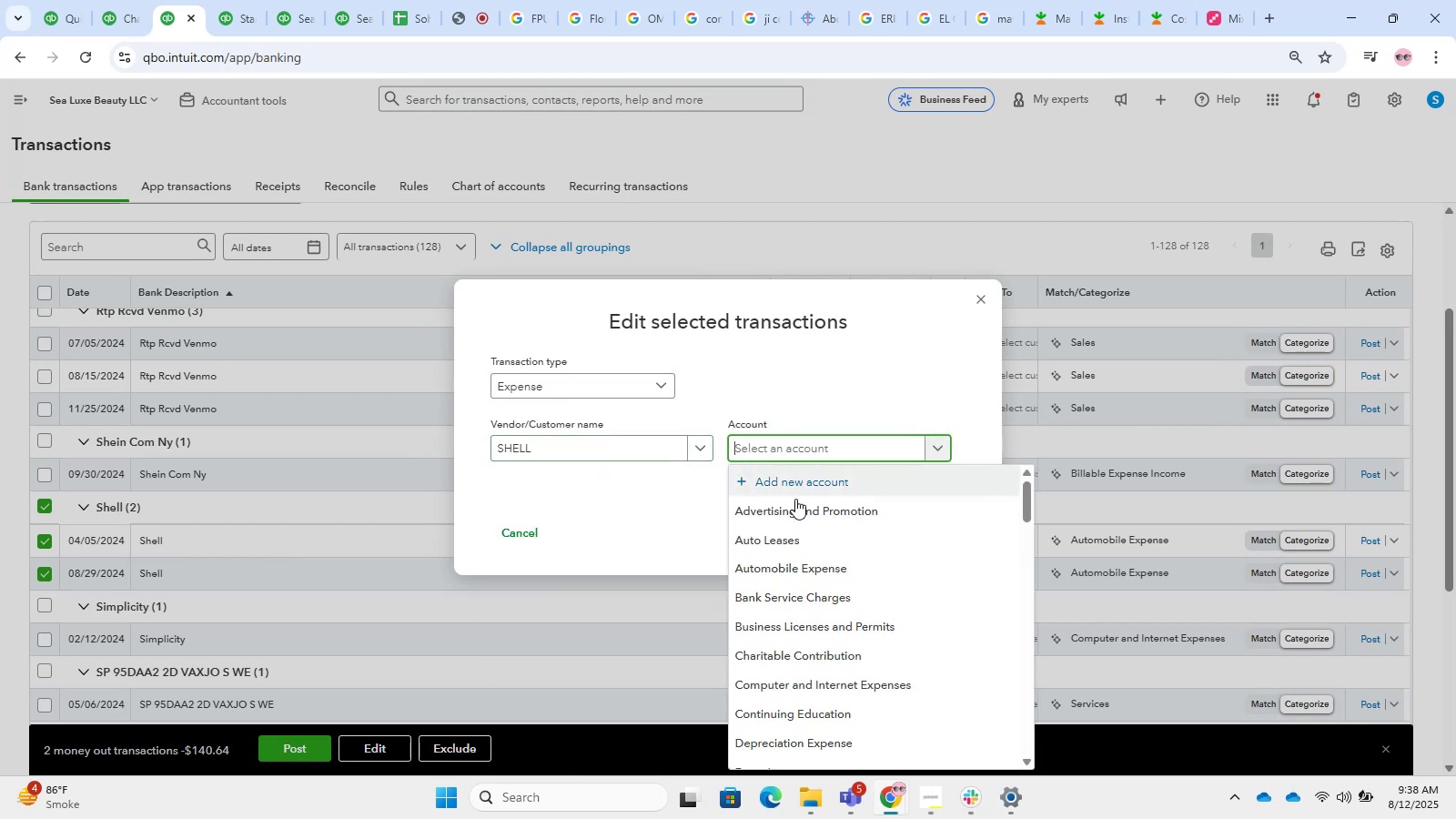 
left_click([842, 575])
 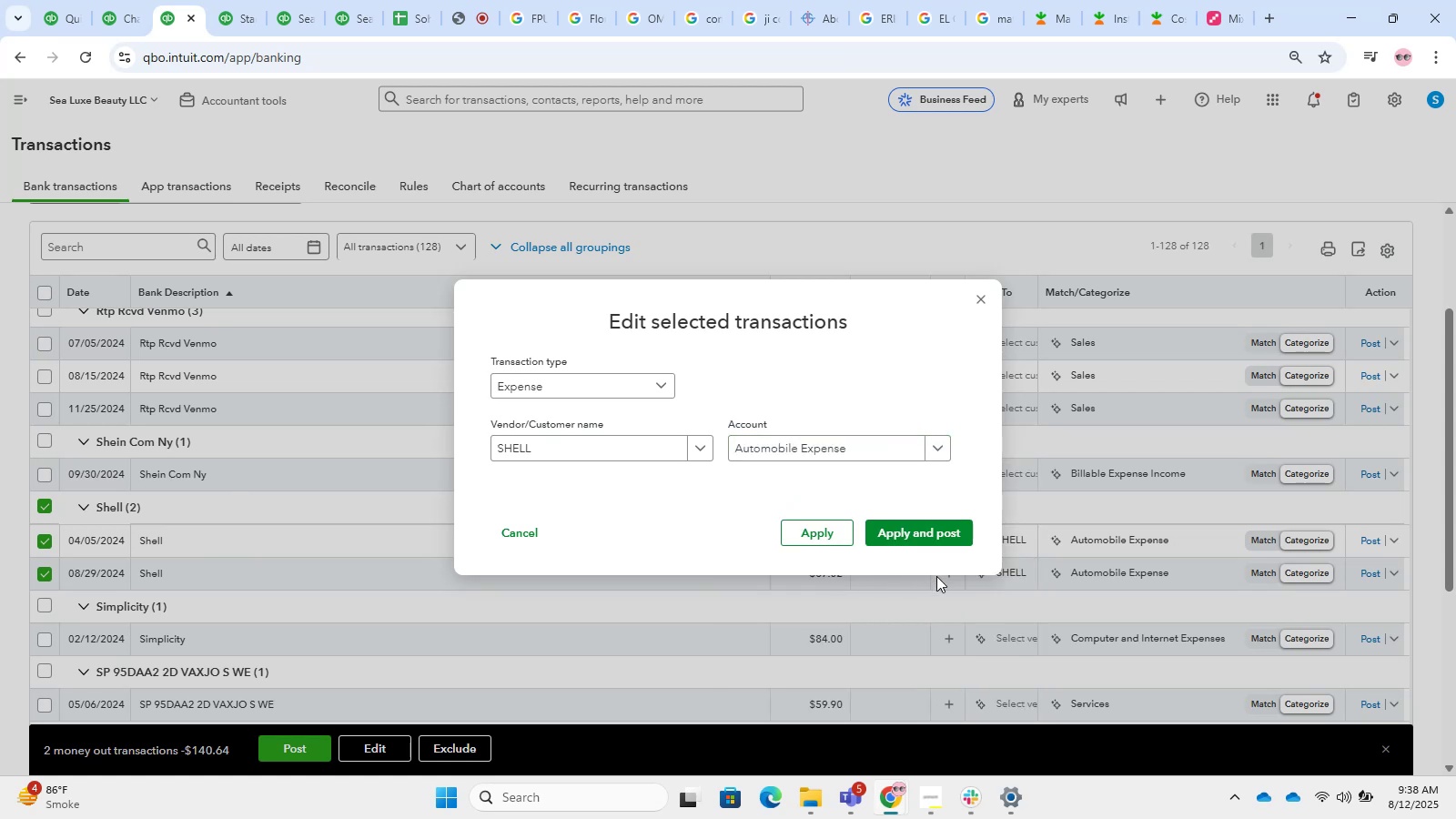 
left_click([924, 529])
 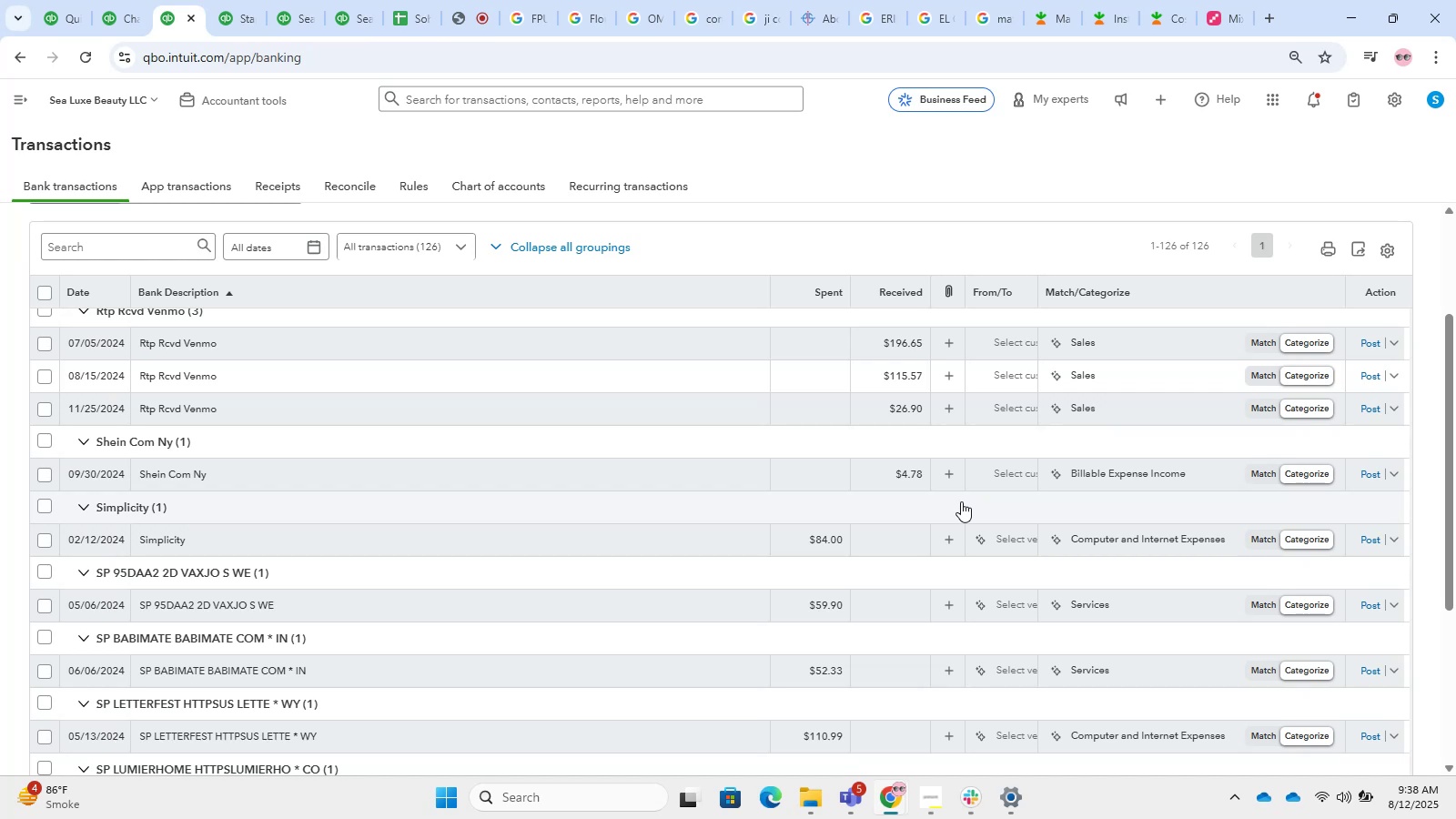 
wait(39.7)
 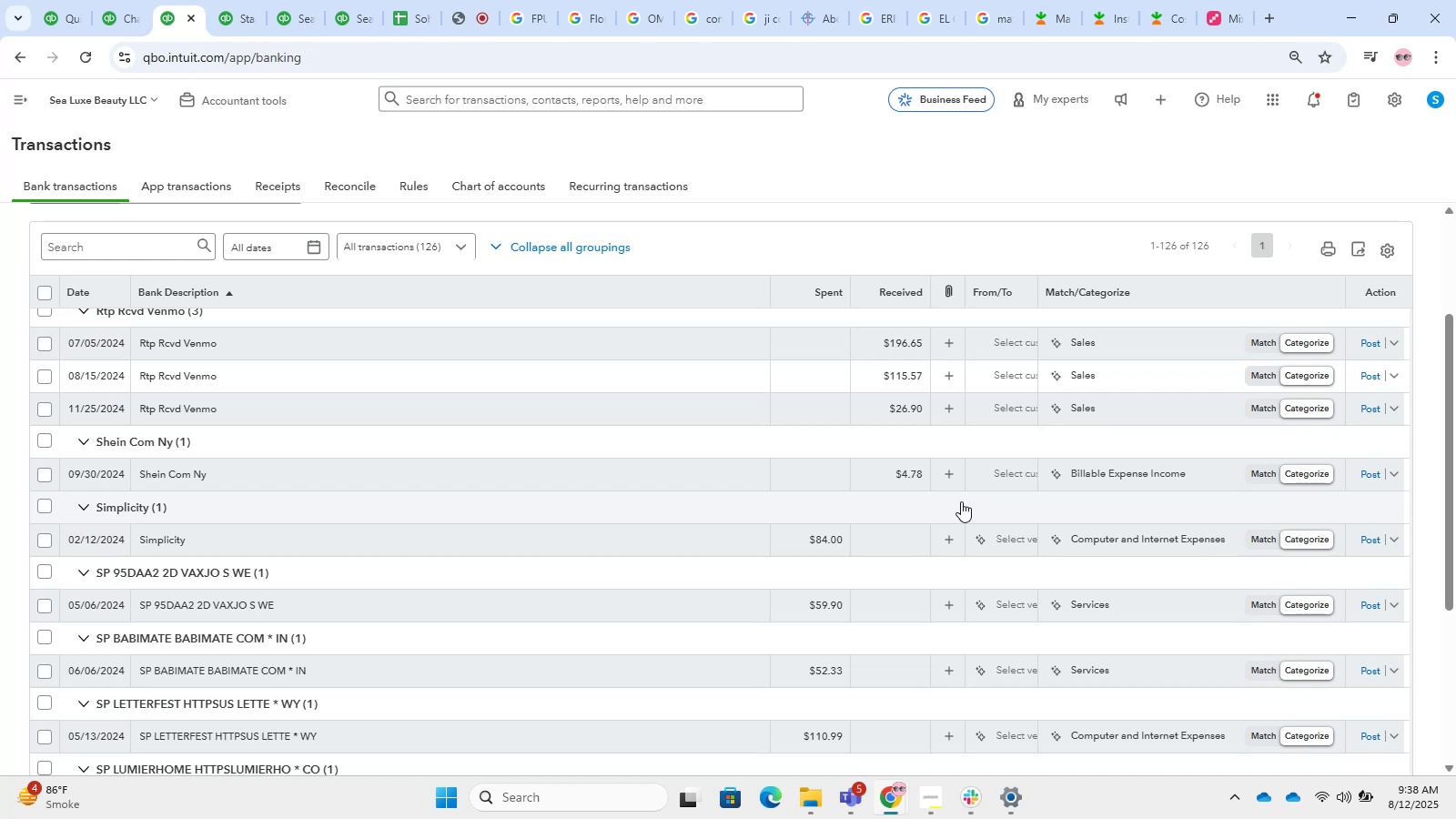 
scroll: coordinate [498, 592], scroll_direction: down, amount: 3.0
 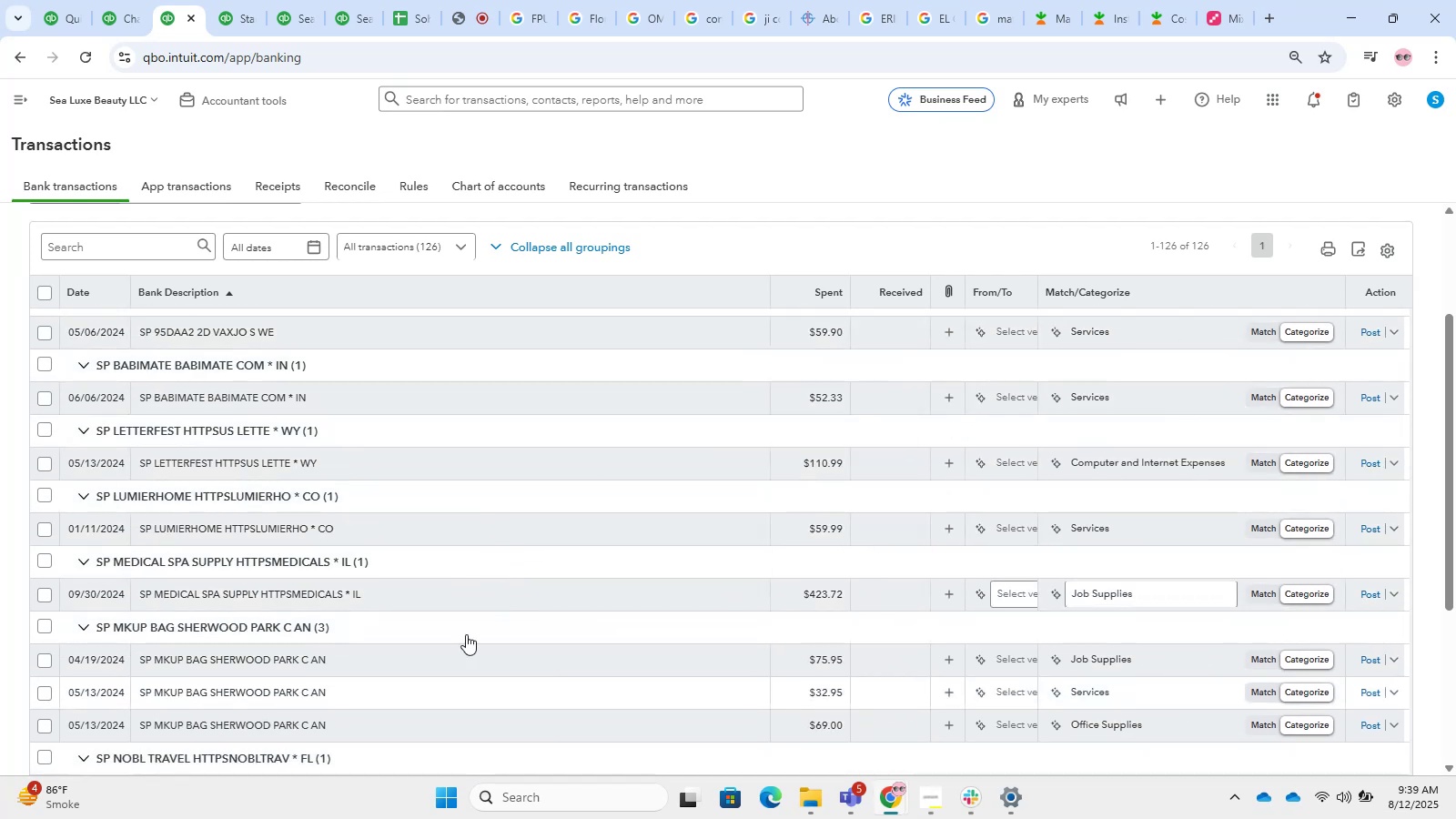 
left_click([397, 595])
 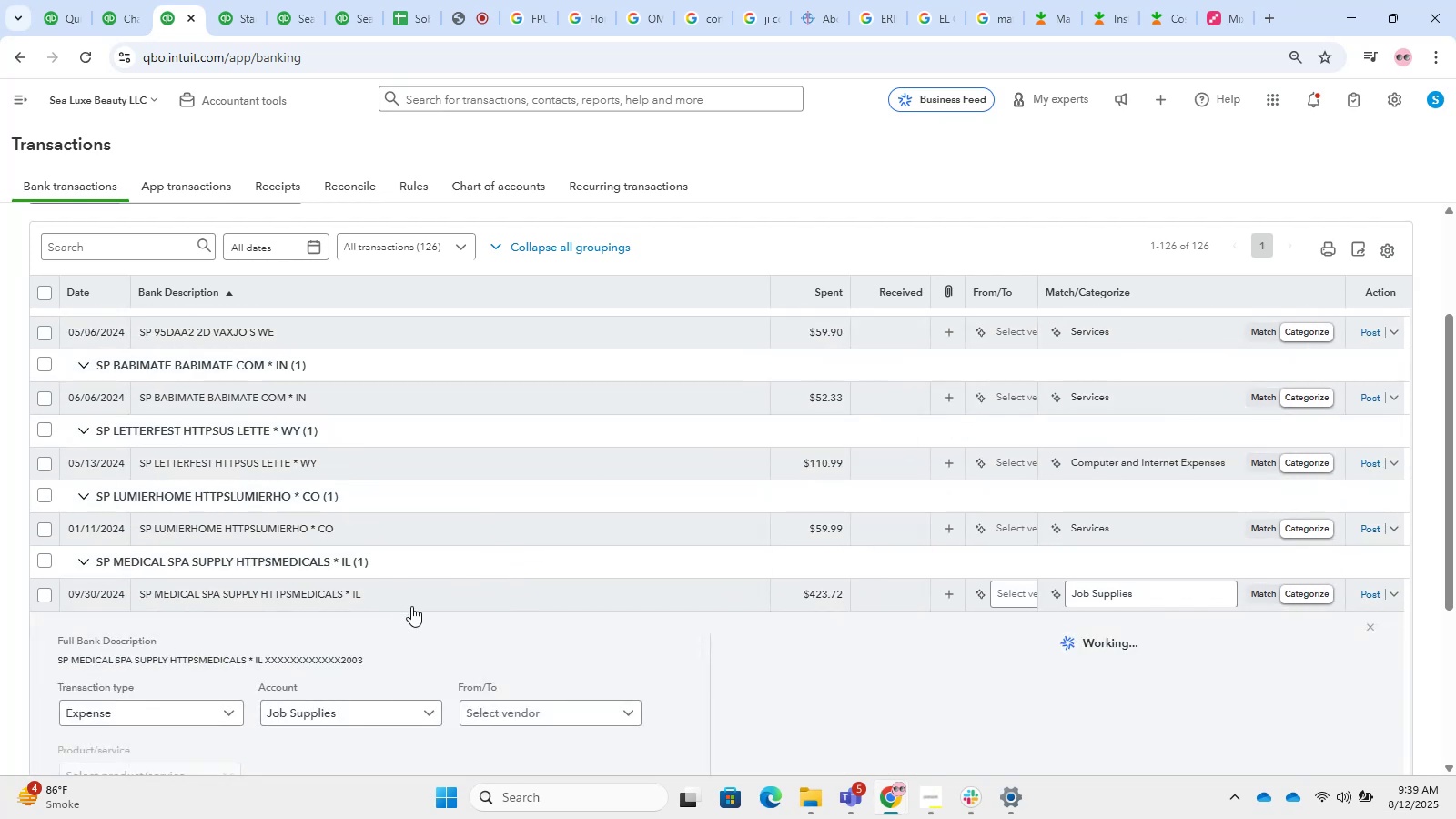 
scroll: coordinate [235, 531], scroll_direction: down, amount: 4.0
 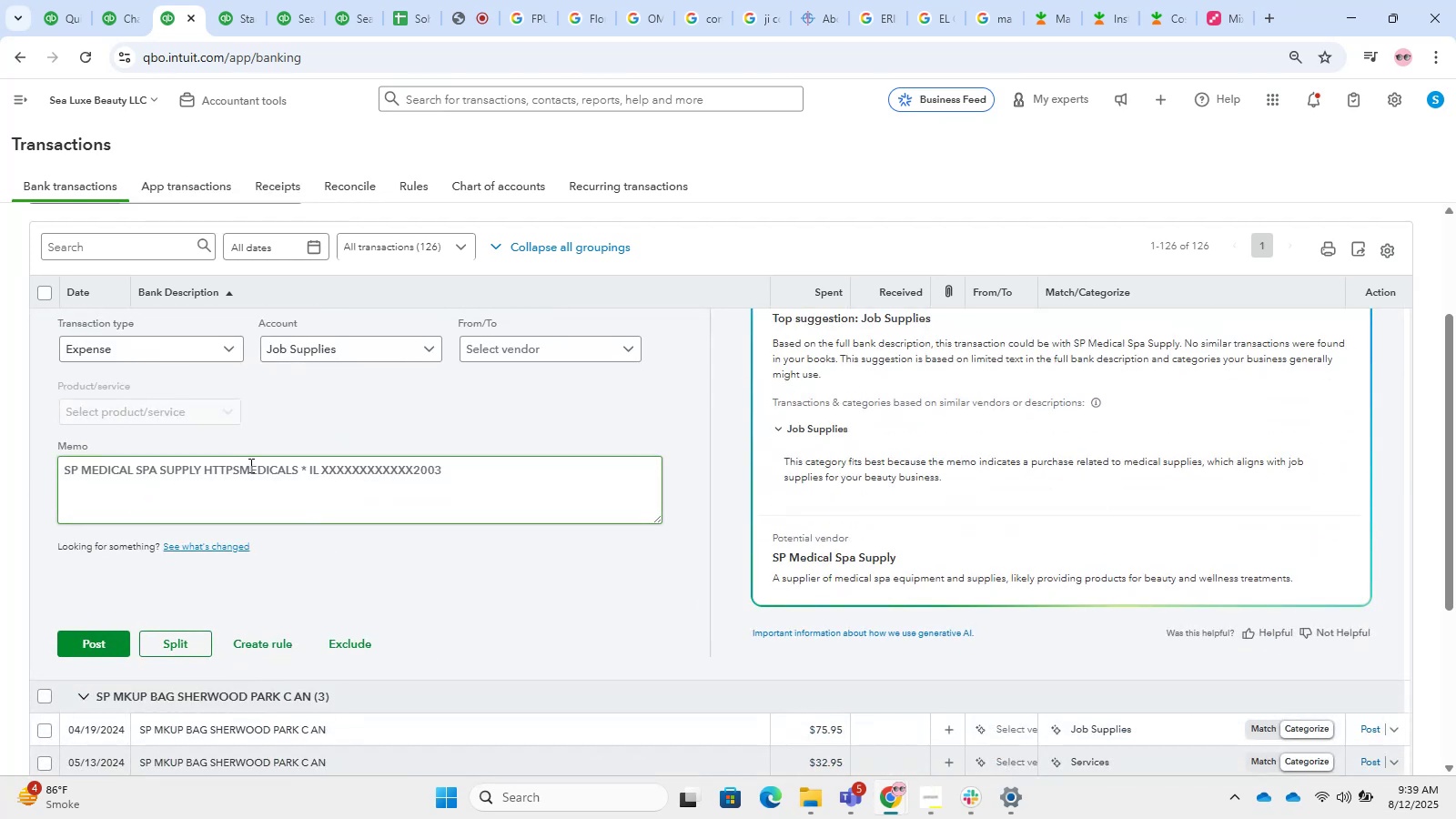 
left_click_drag(start_coordinate=[199, 467], to_coordinate=[37, 461])
 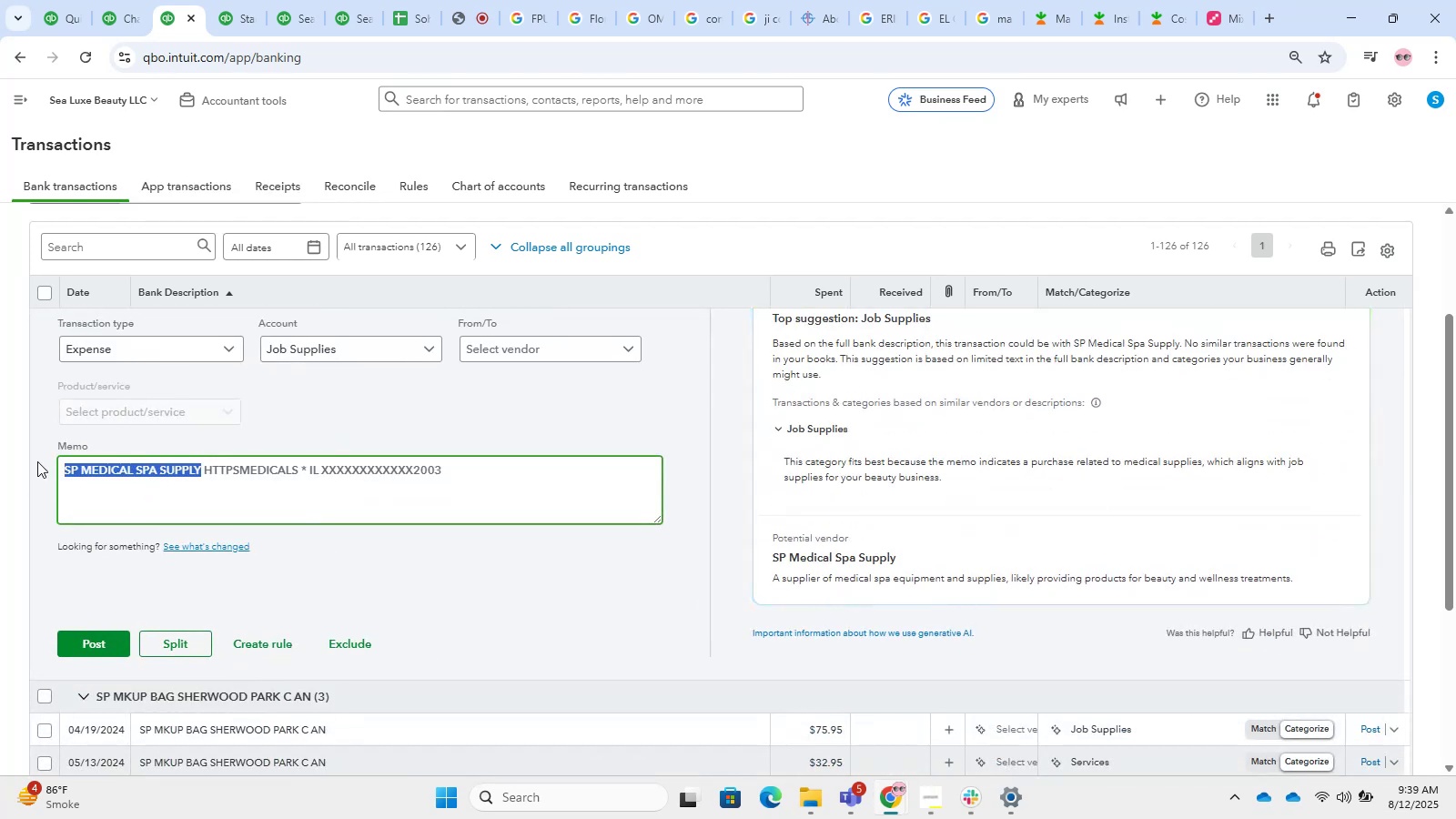 
key(Control+C)
 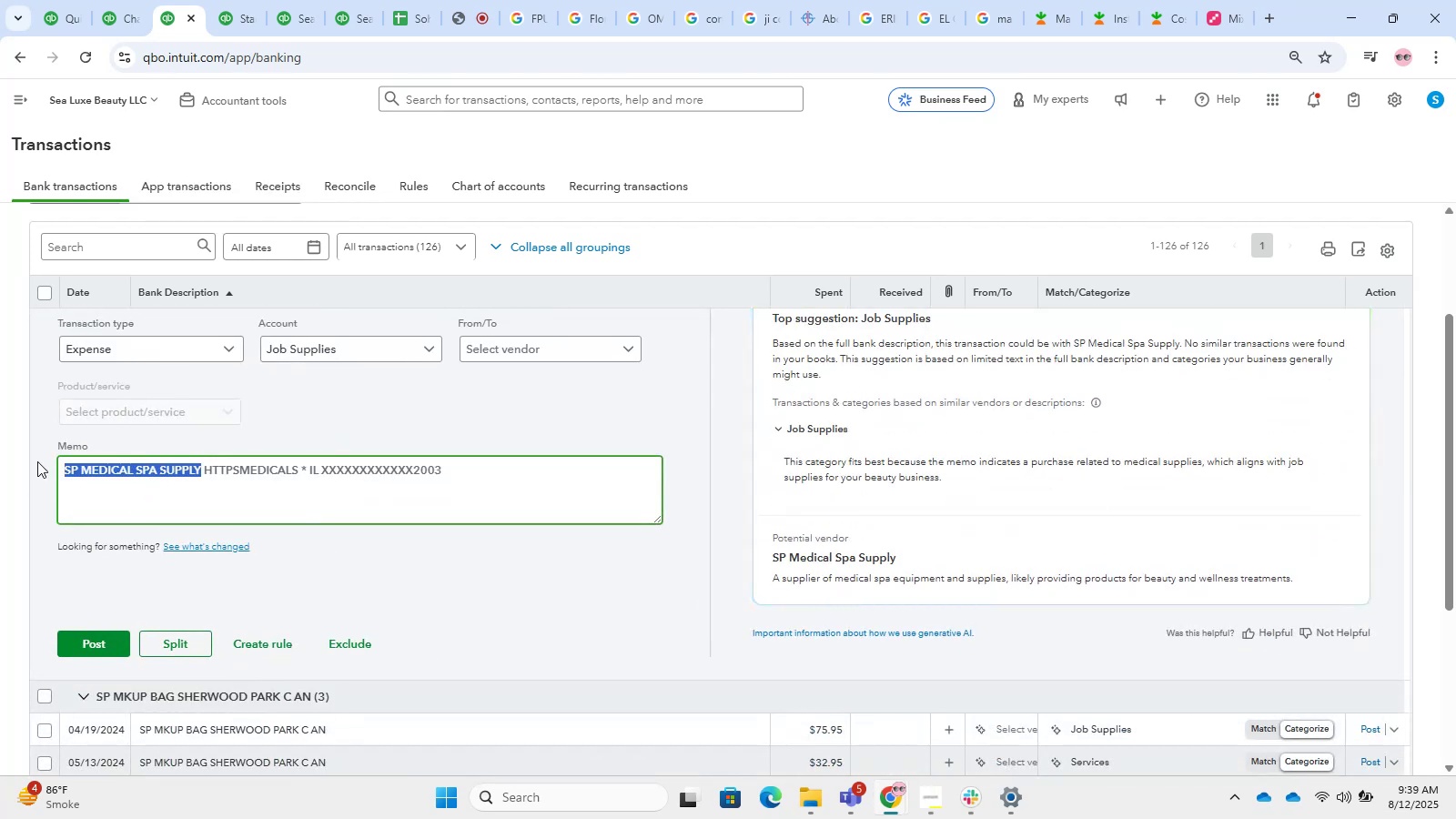 
key(Control+T)
 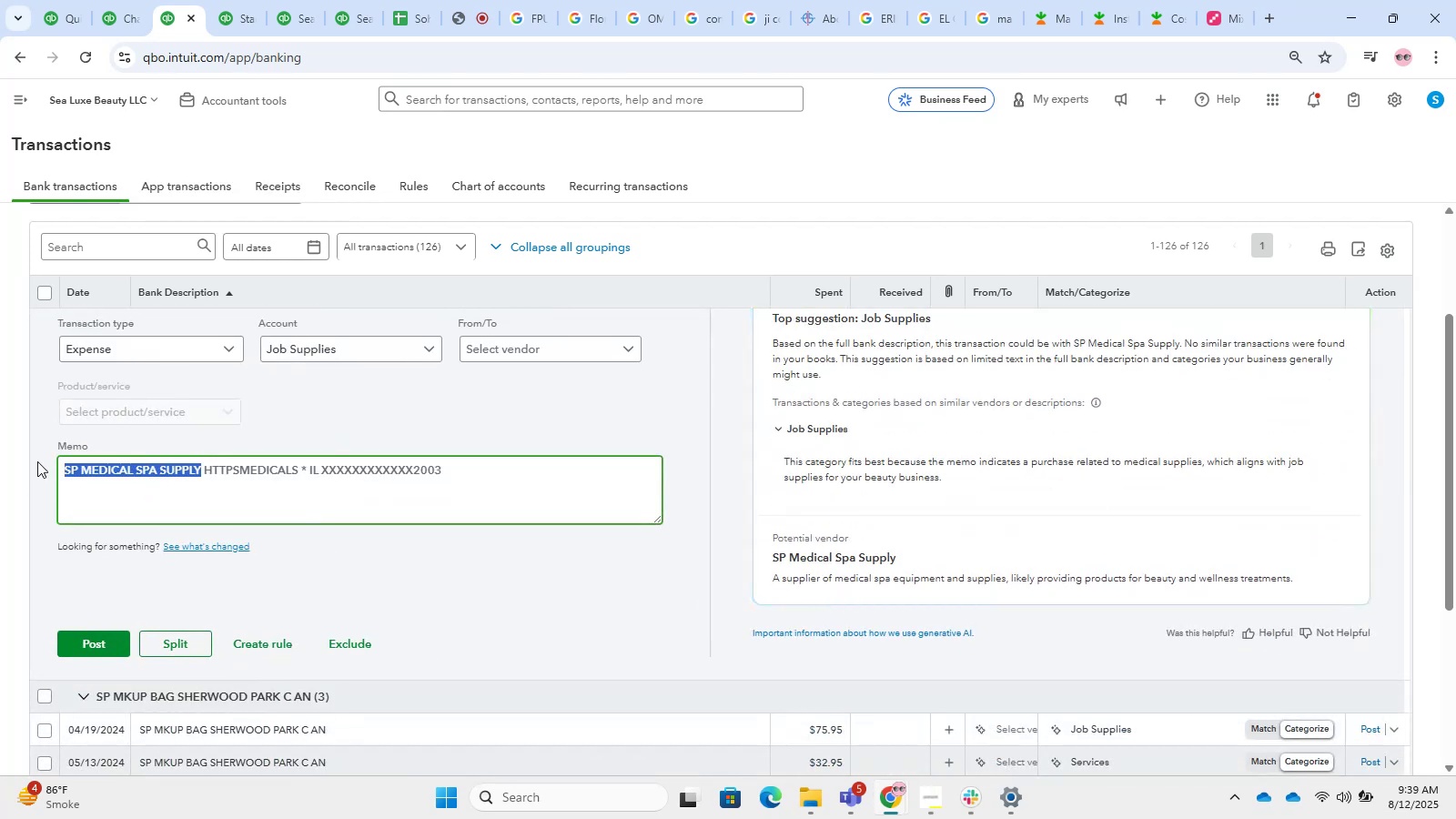 
key(Control+V)
 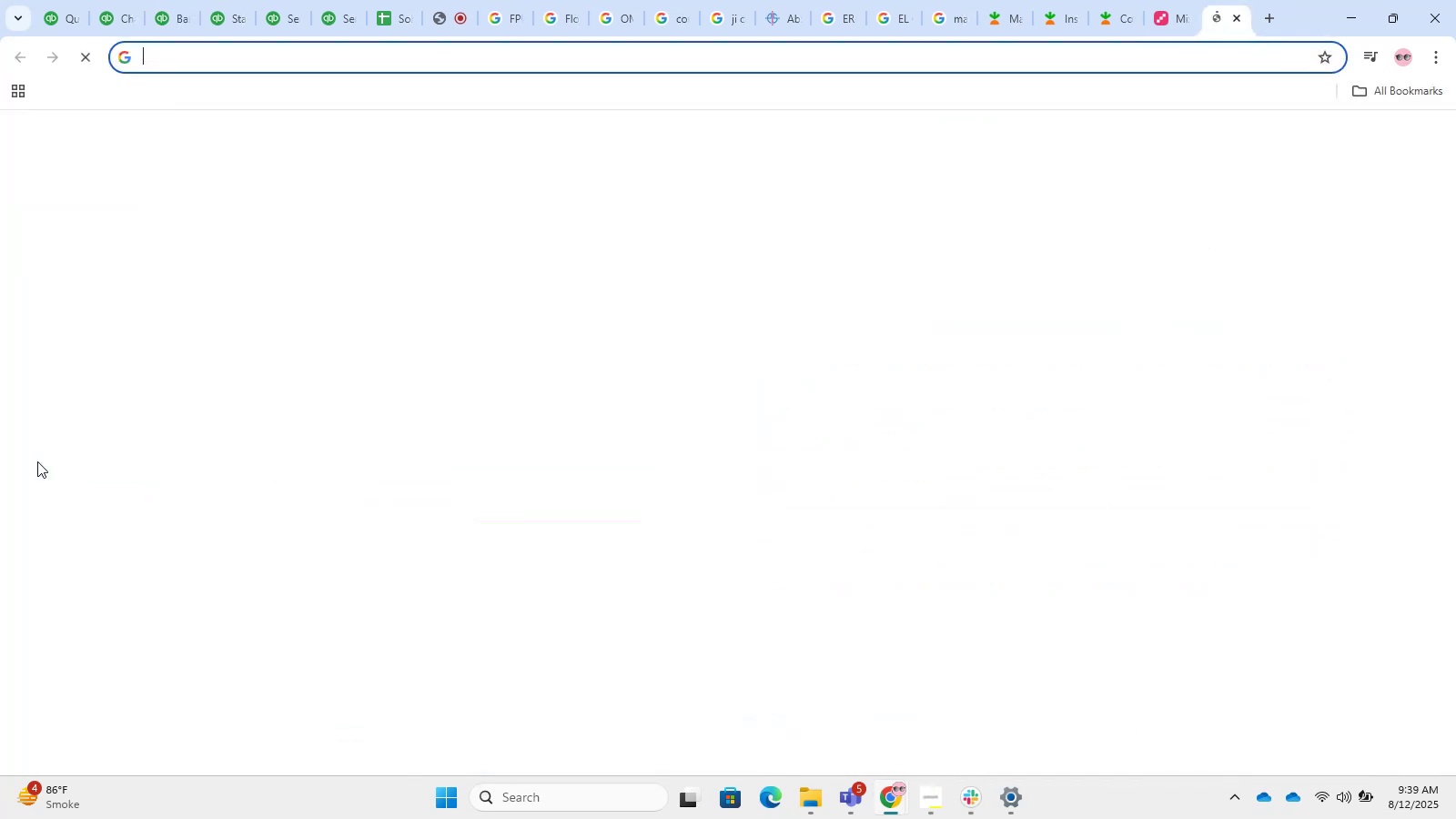 
key(Control+NumpadEnter)
 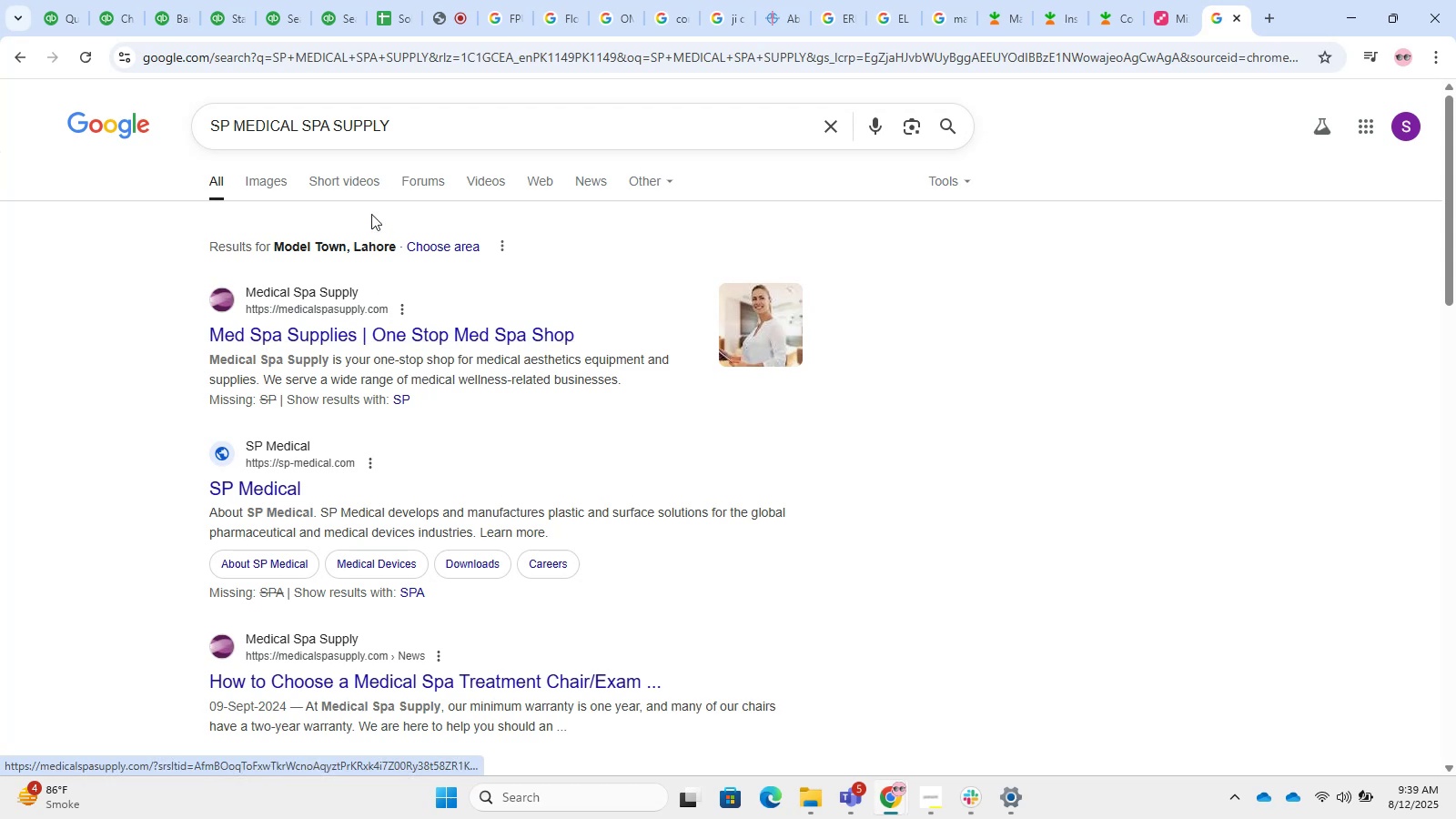 
left_click([315, 333])
 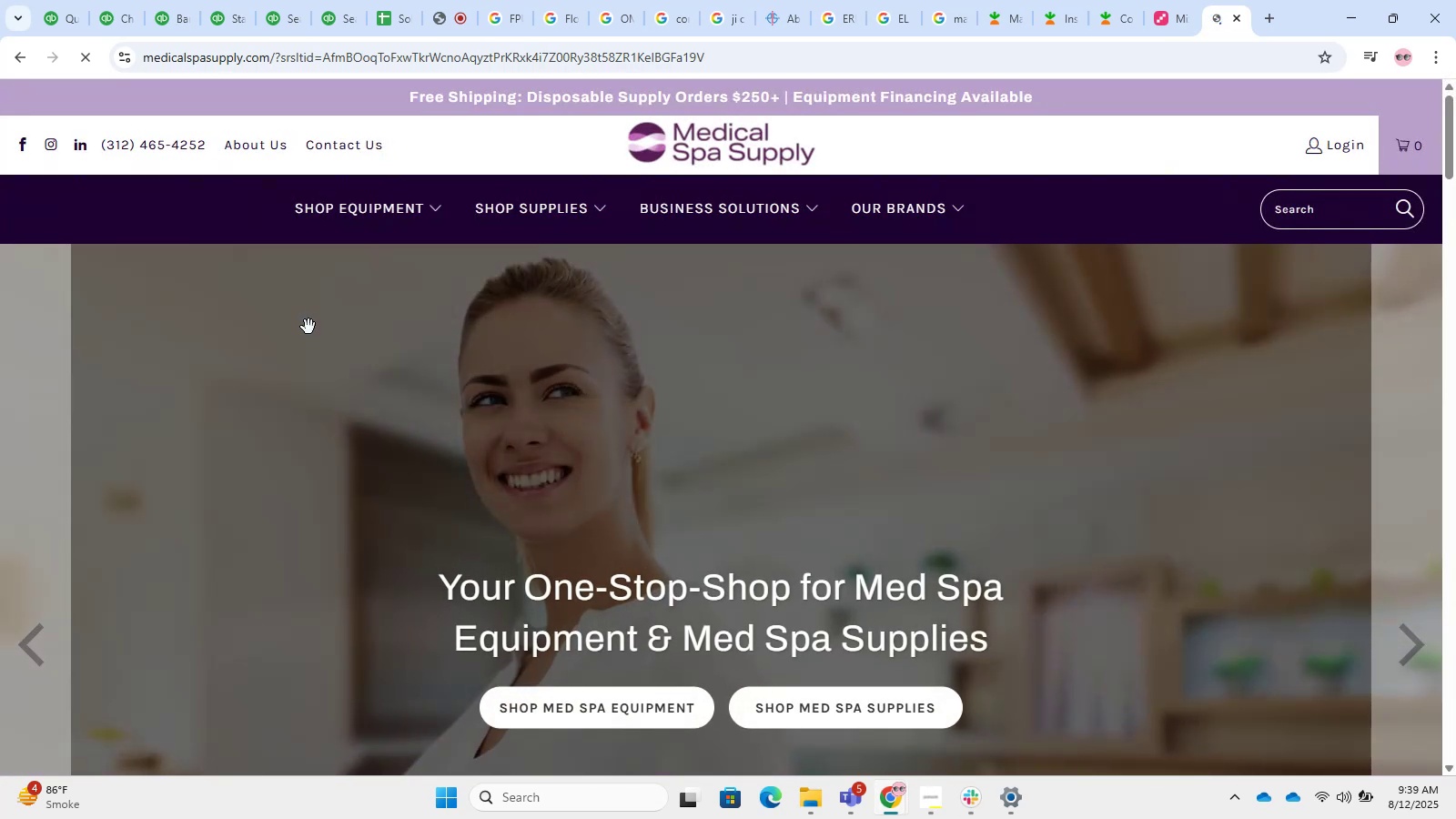 
wait(17.27)
 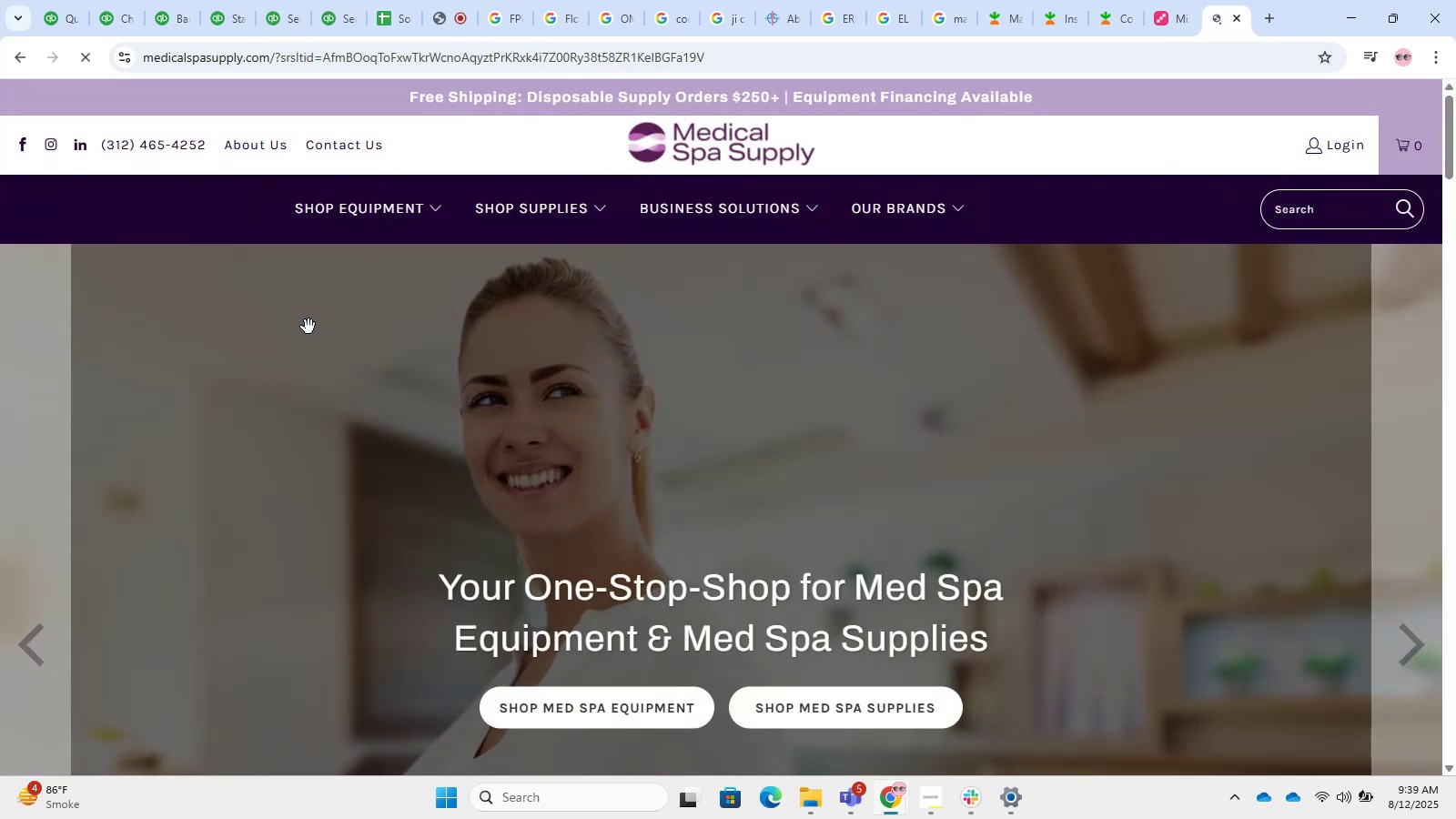 
left_click([149, 0])
 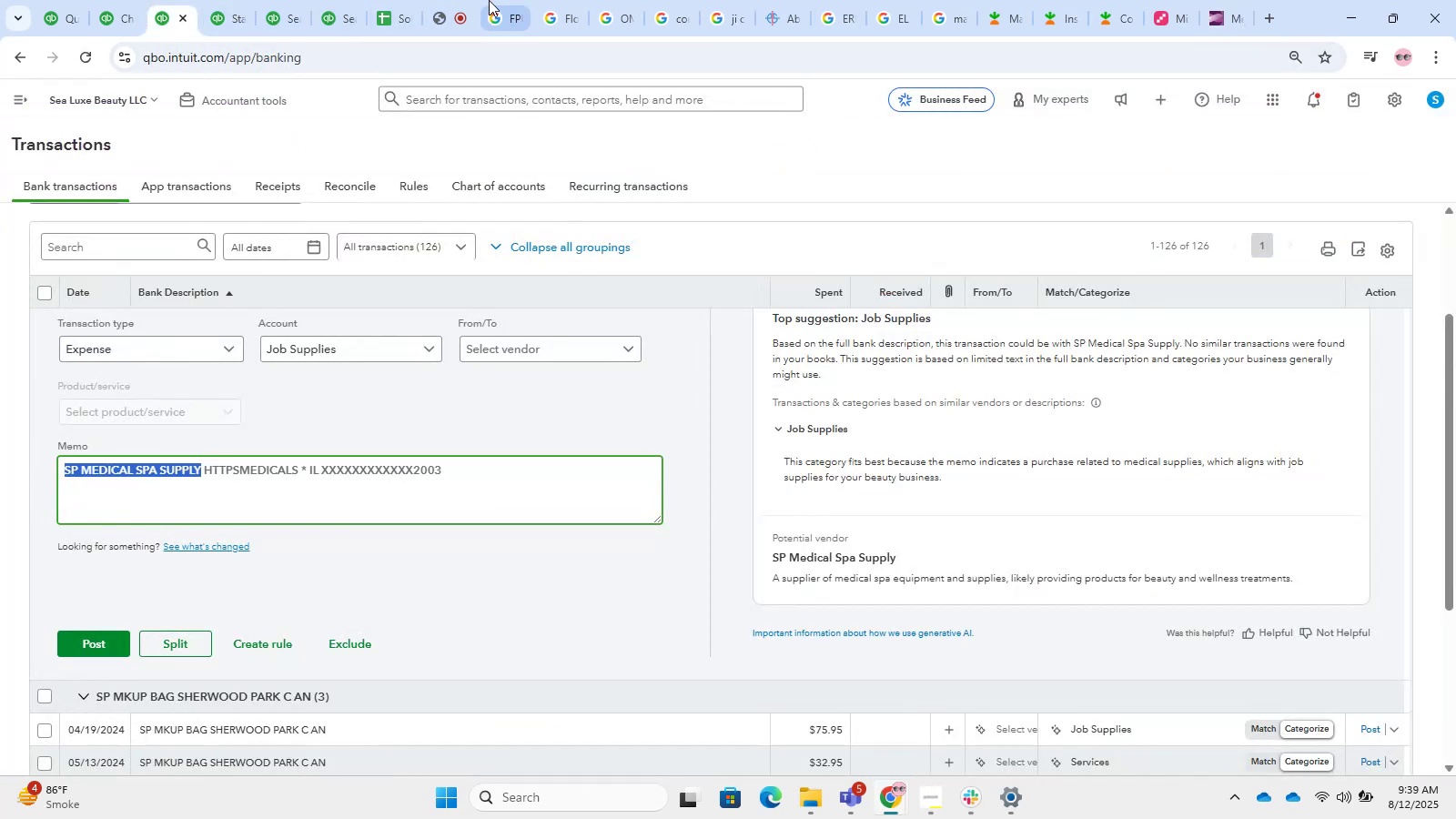 
double_click([450, 0])
 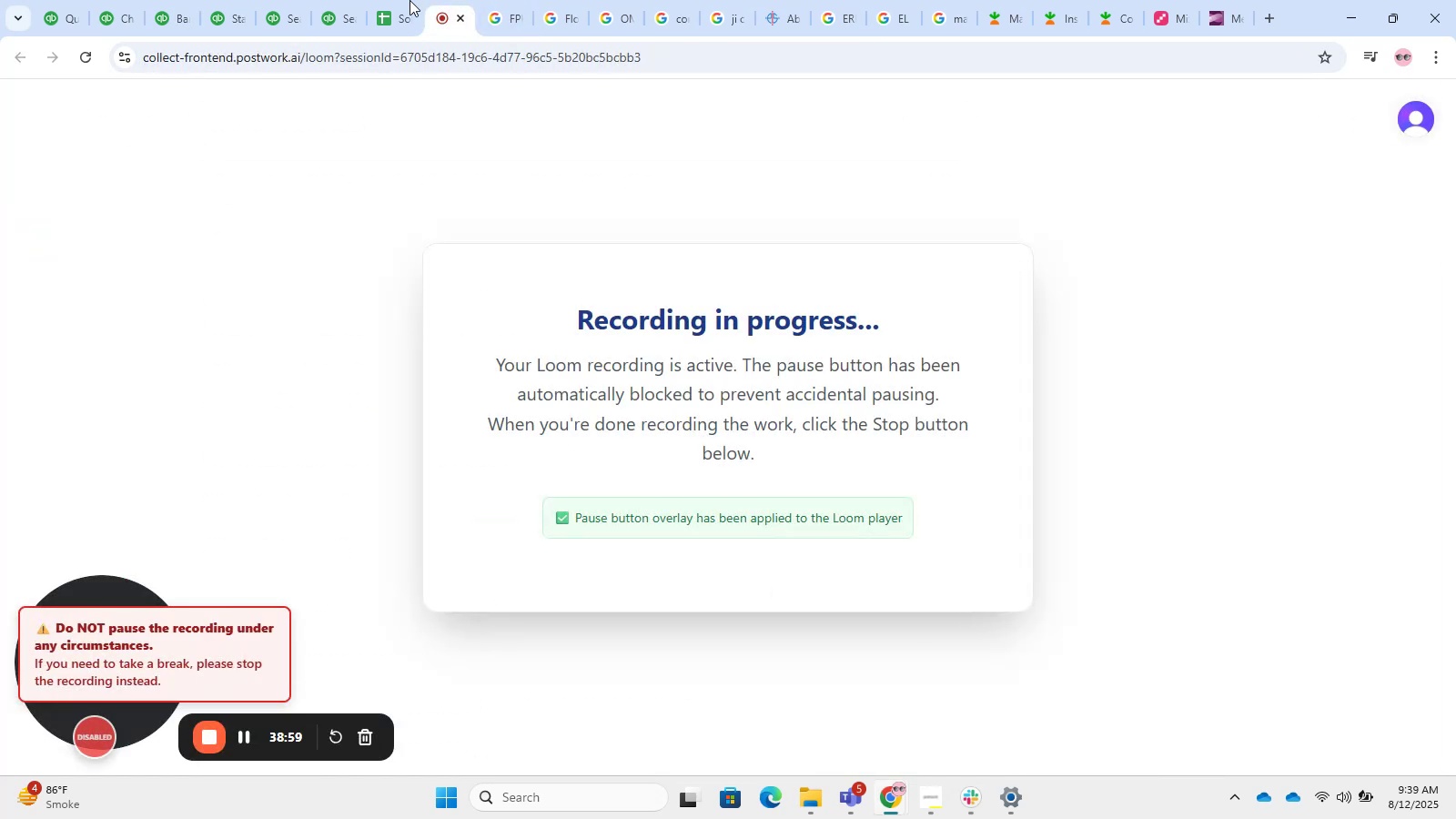 
left_click([233, 0])
 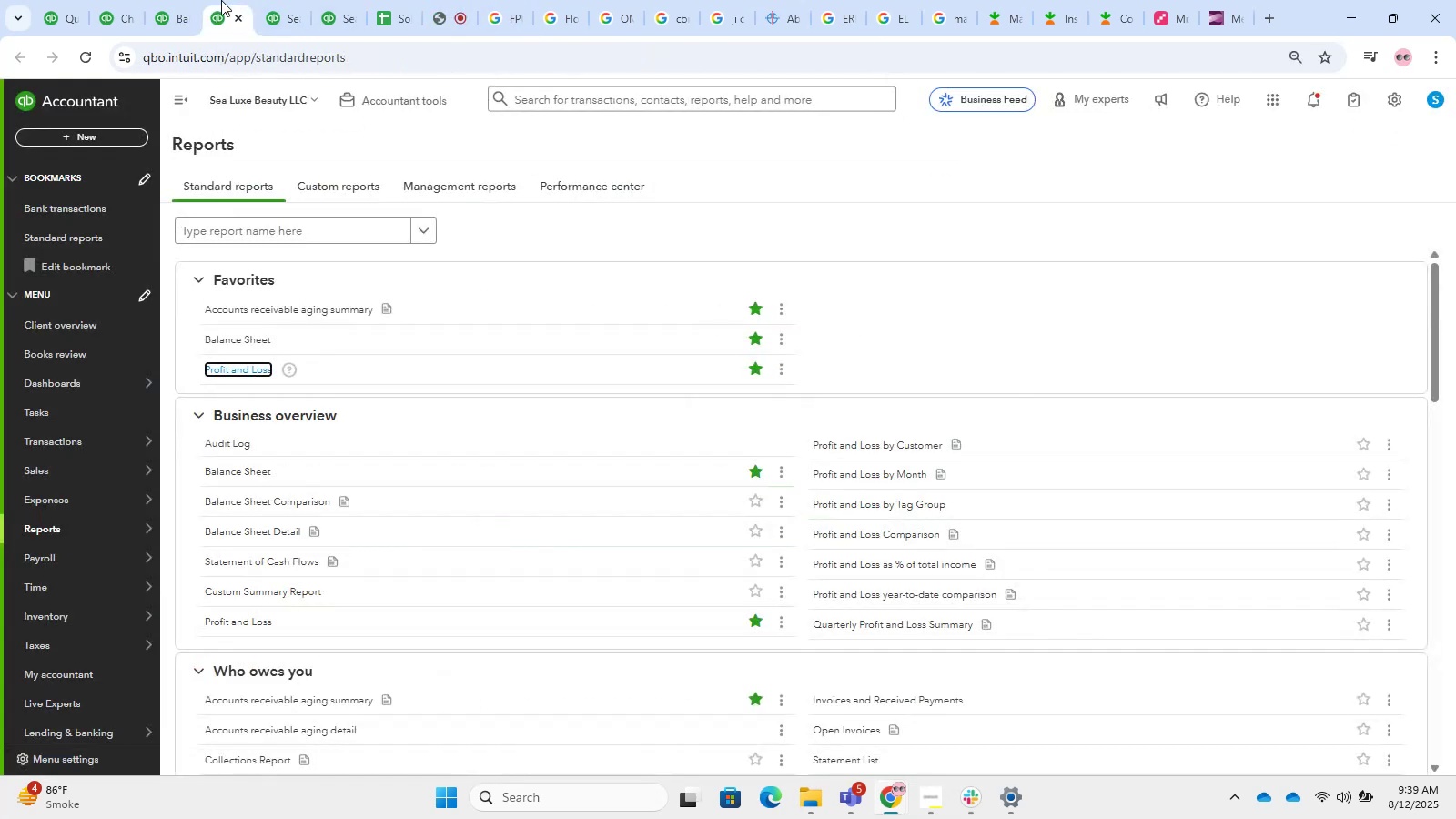 
left_click([178, 0])
 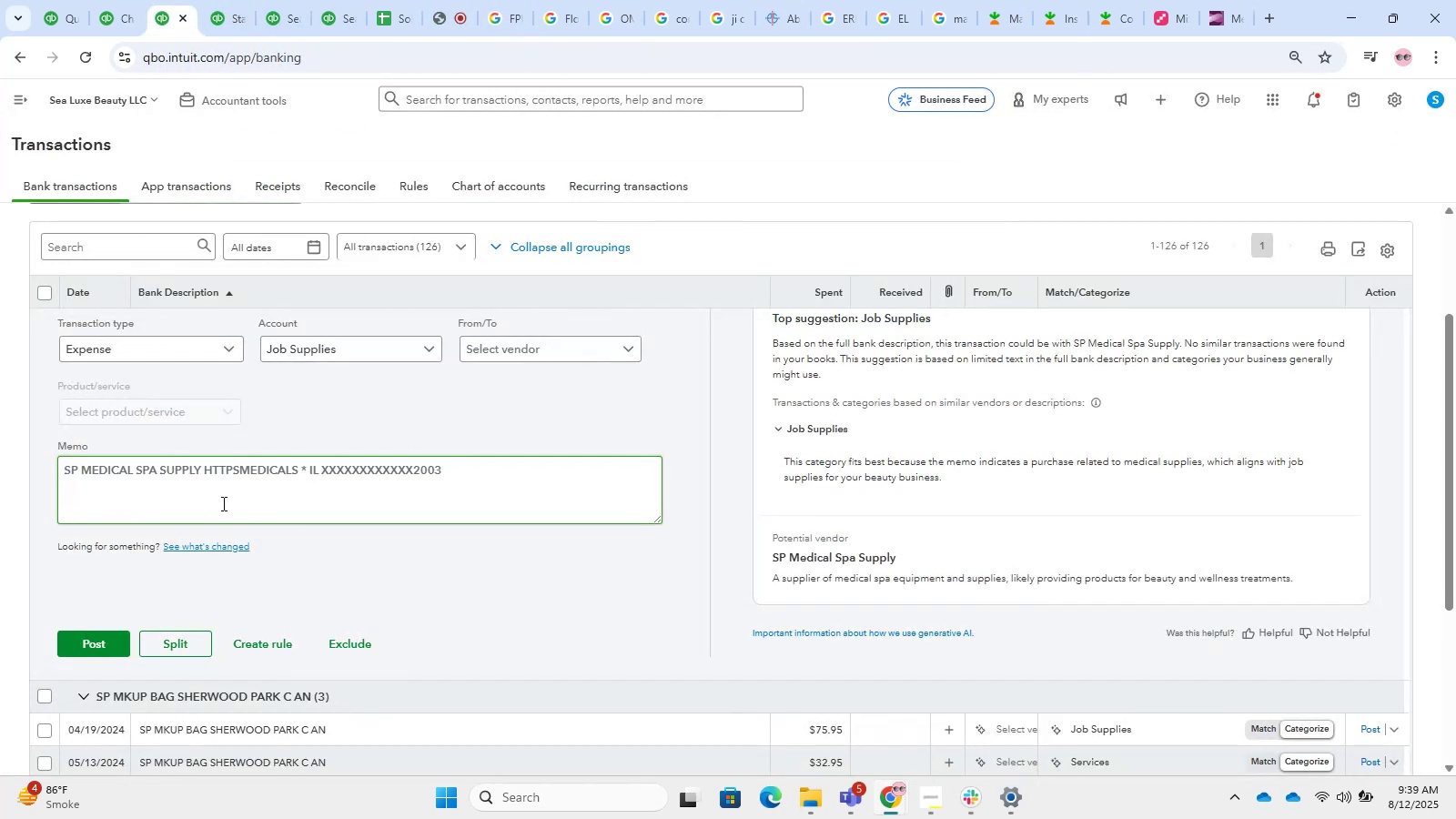 
left_click([198, 465])
 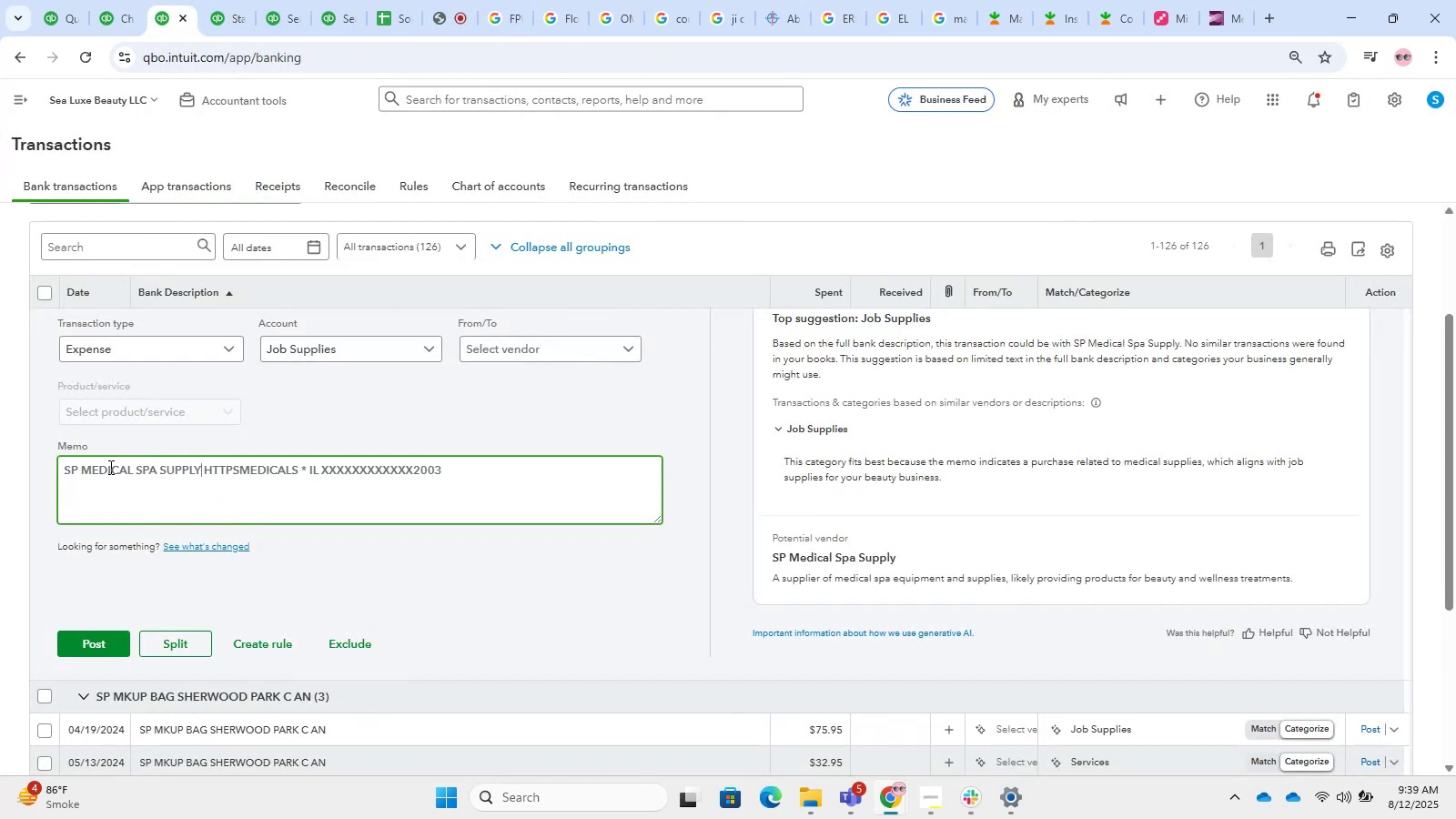 
left_click_drag(start_coordinate=[83, 468], to_coordinate=[205, 473])
 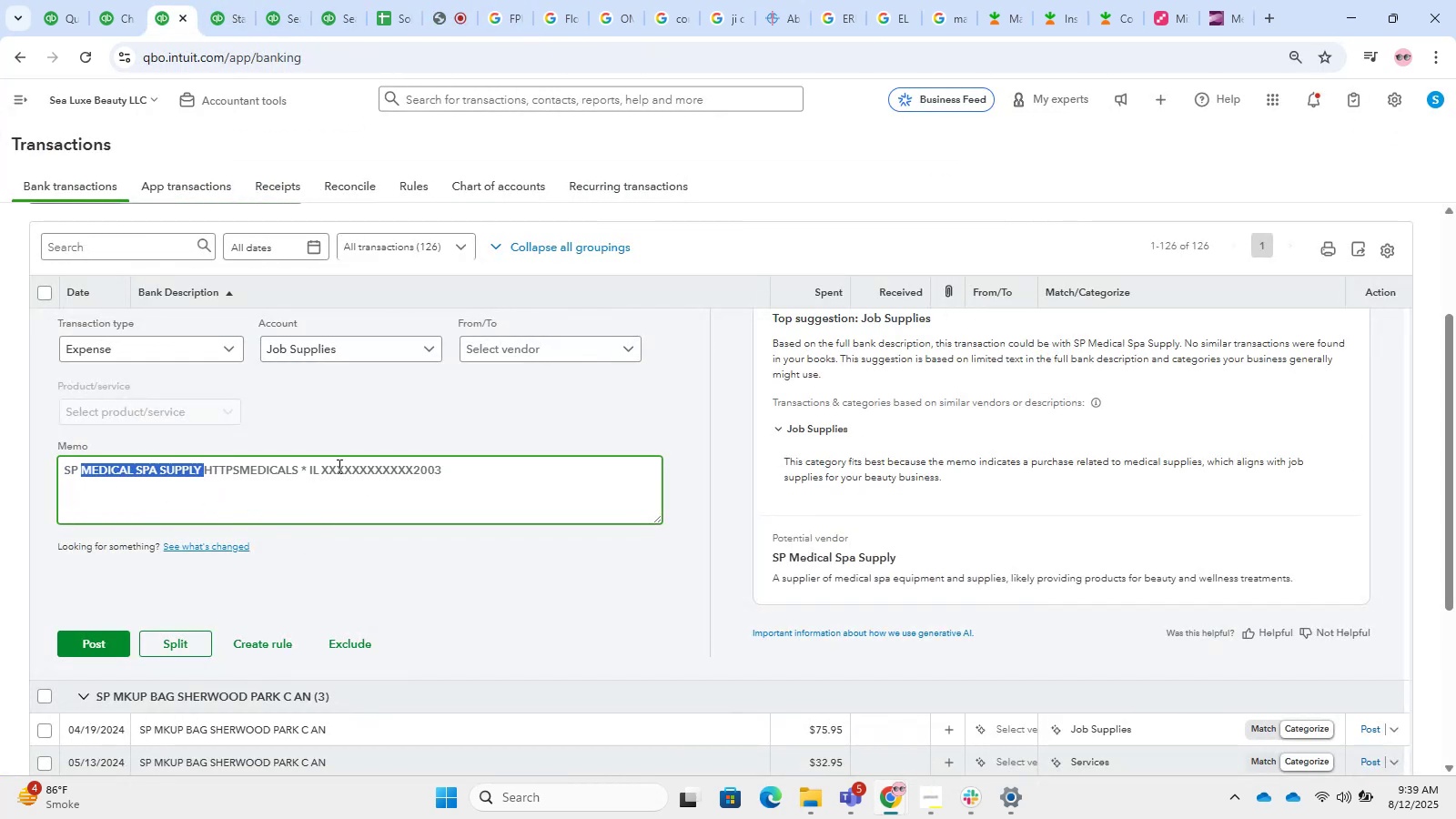 
hold_key(key=ControlLeft, duration=1.53)
 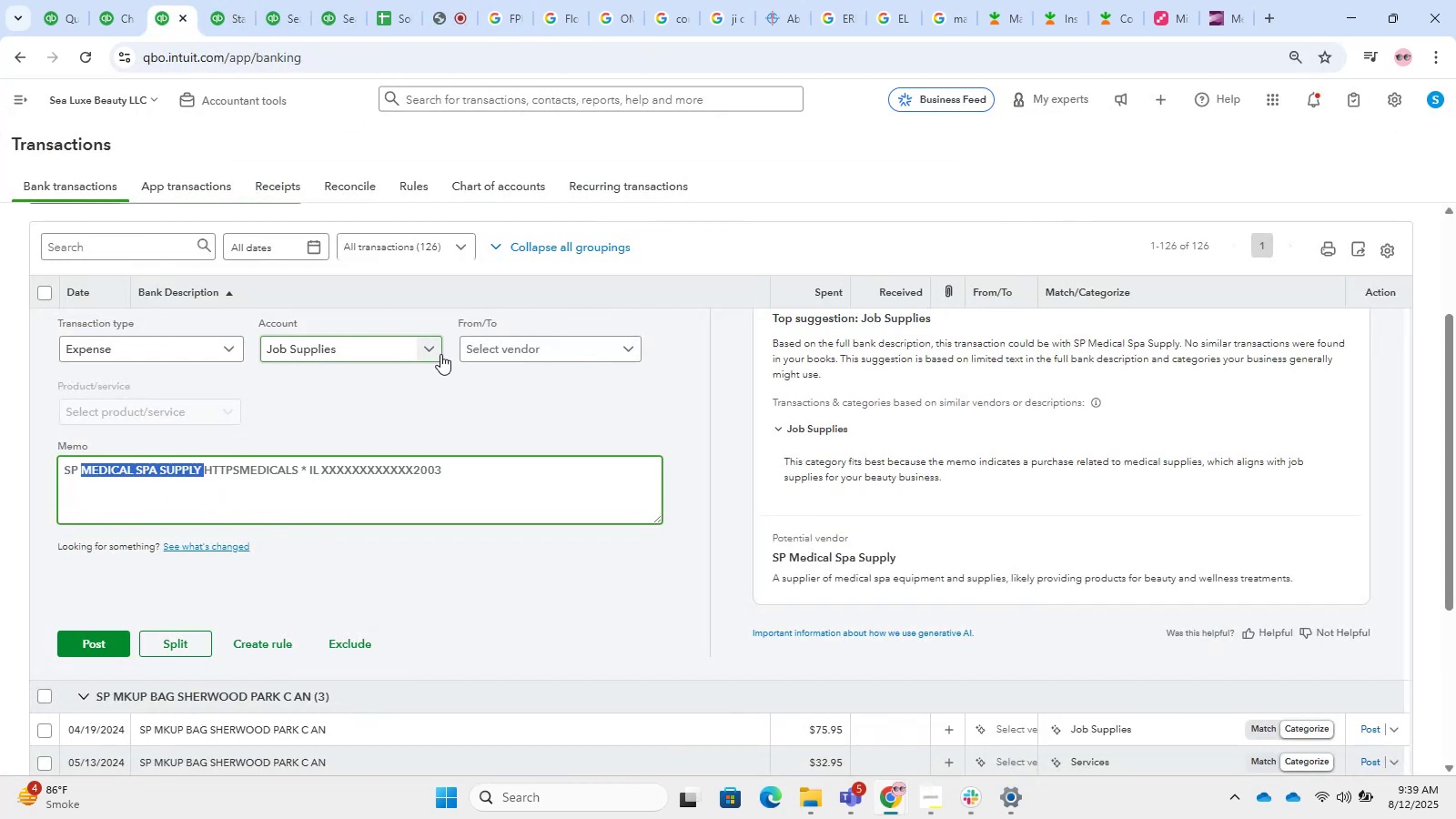 
key(Control+C)
 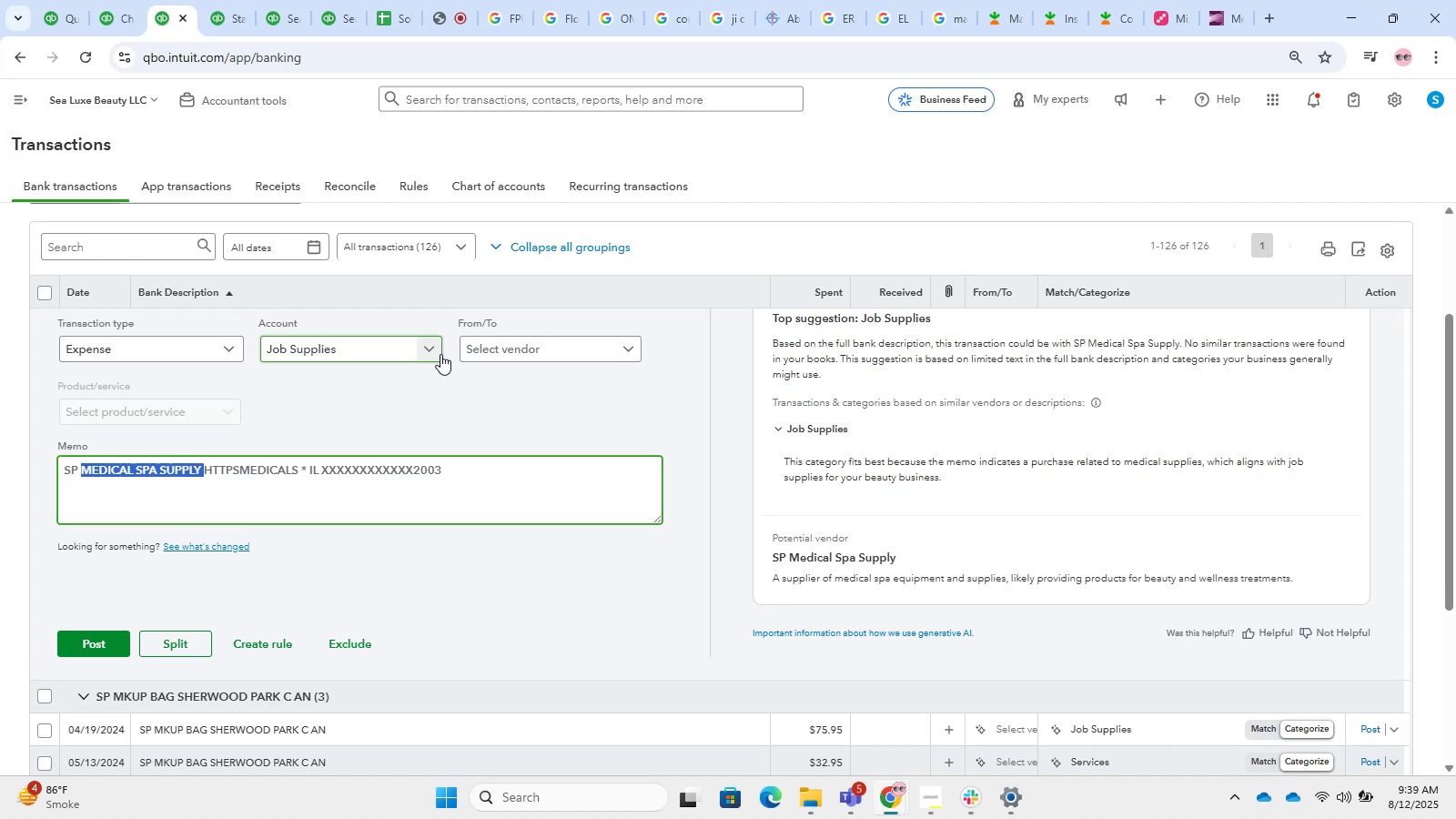 
key(Control+C)
 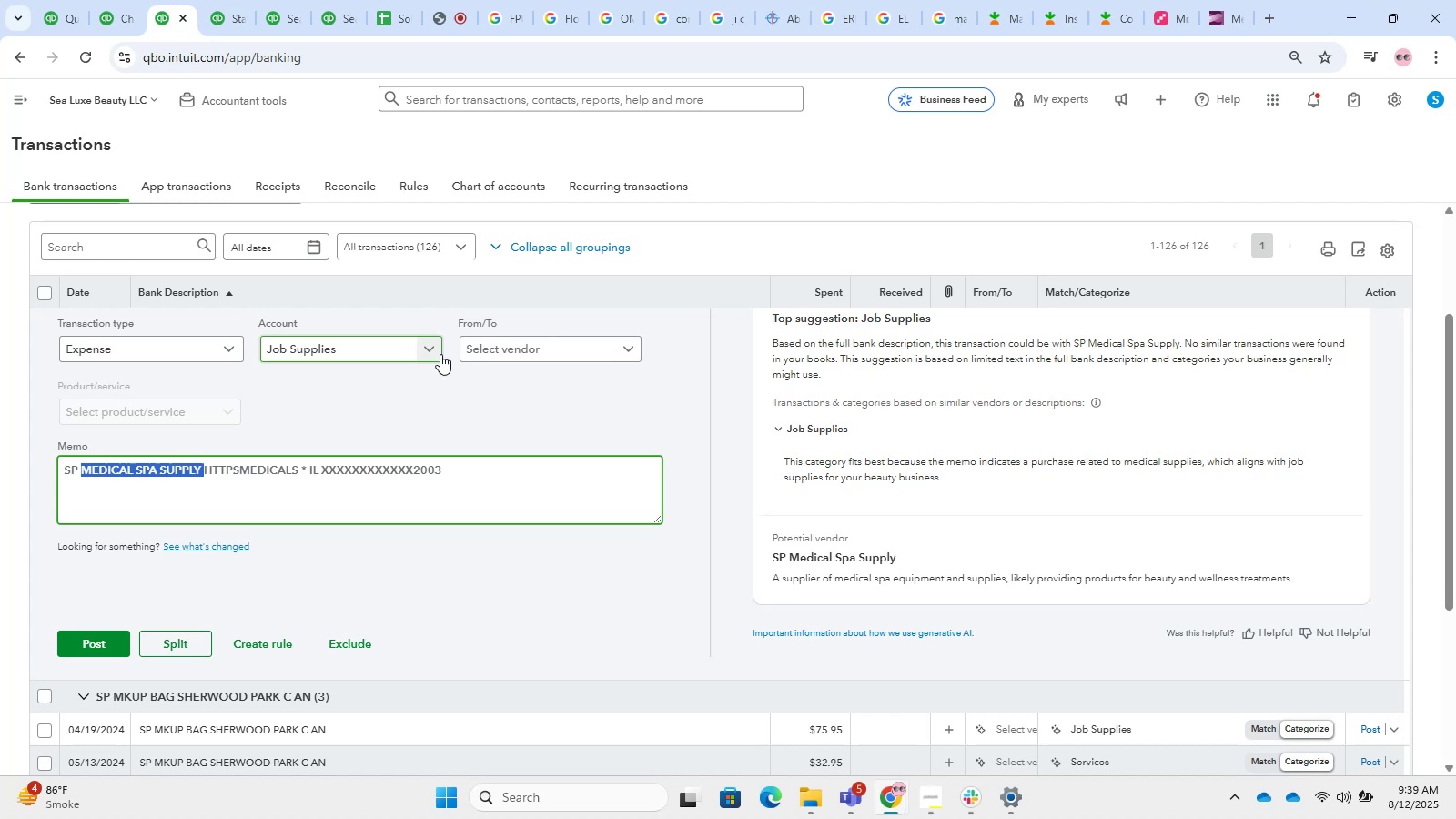 
key(Control+C)
 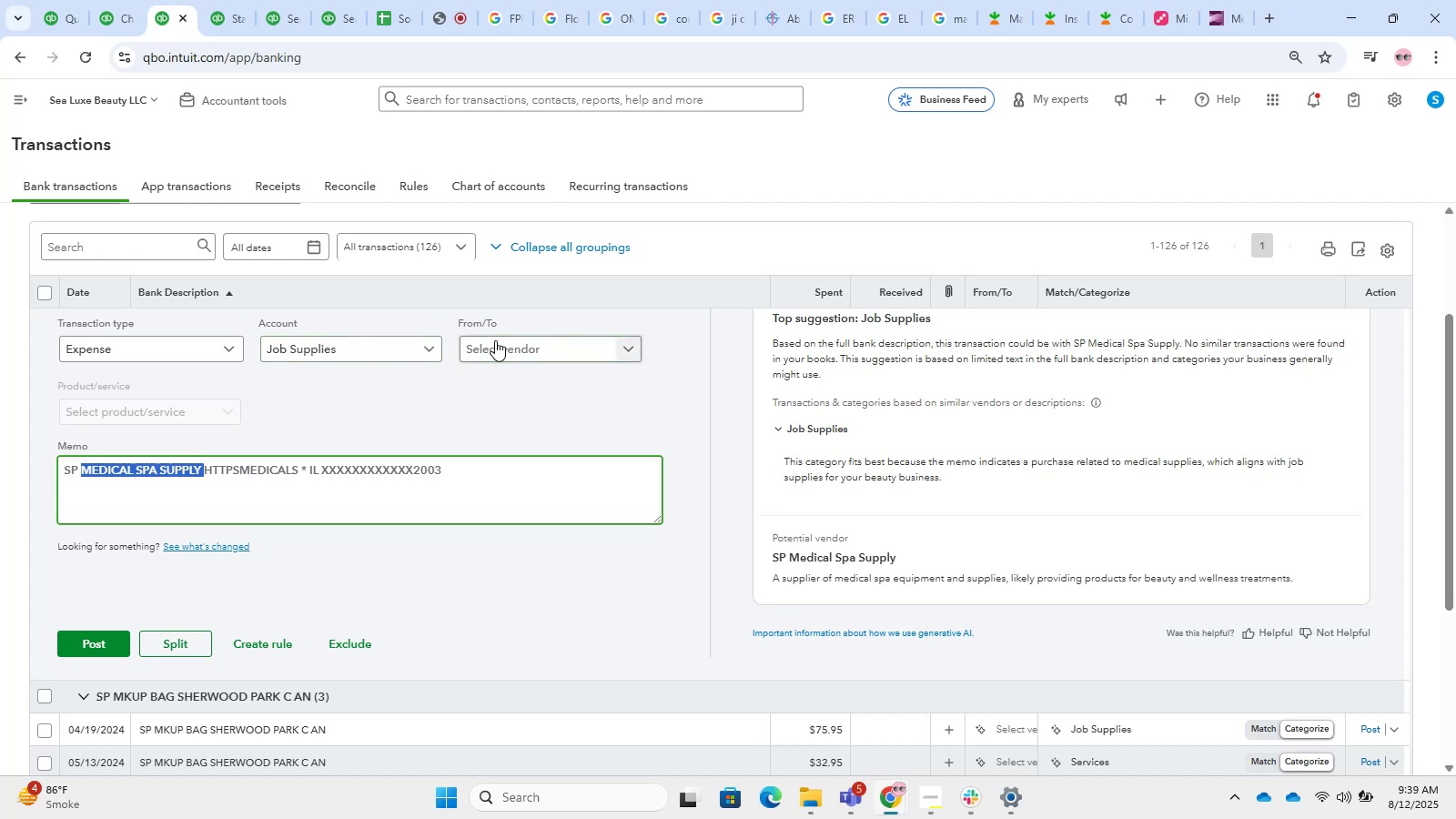 
double_click([511, 375])
 